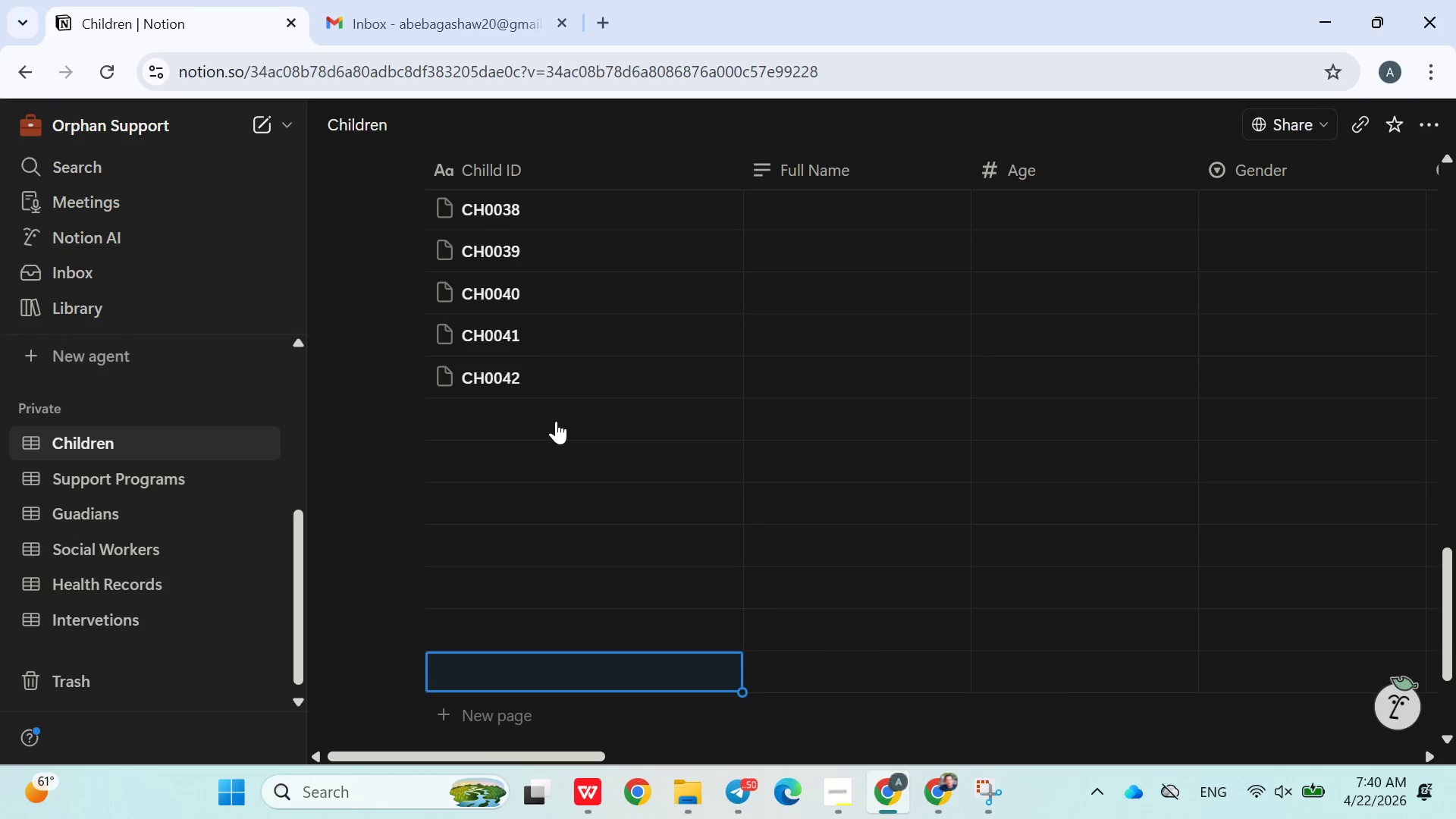 
left_click([556, 421])
 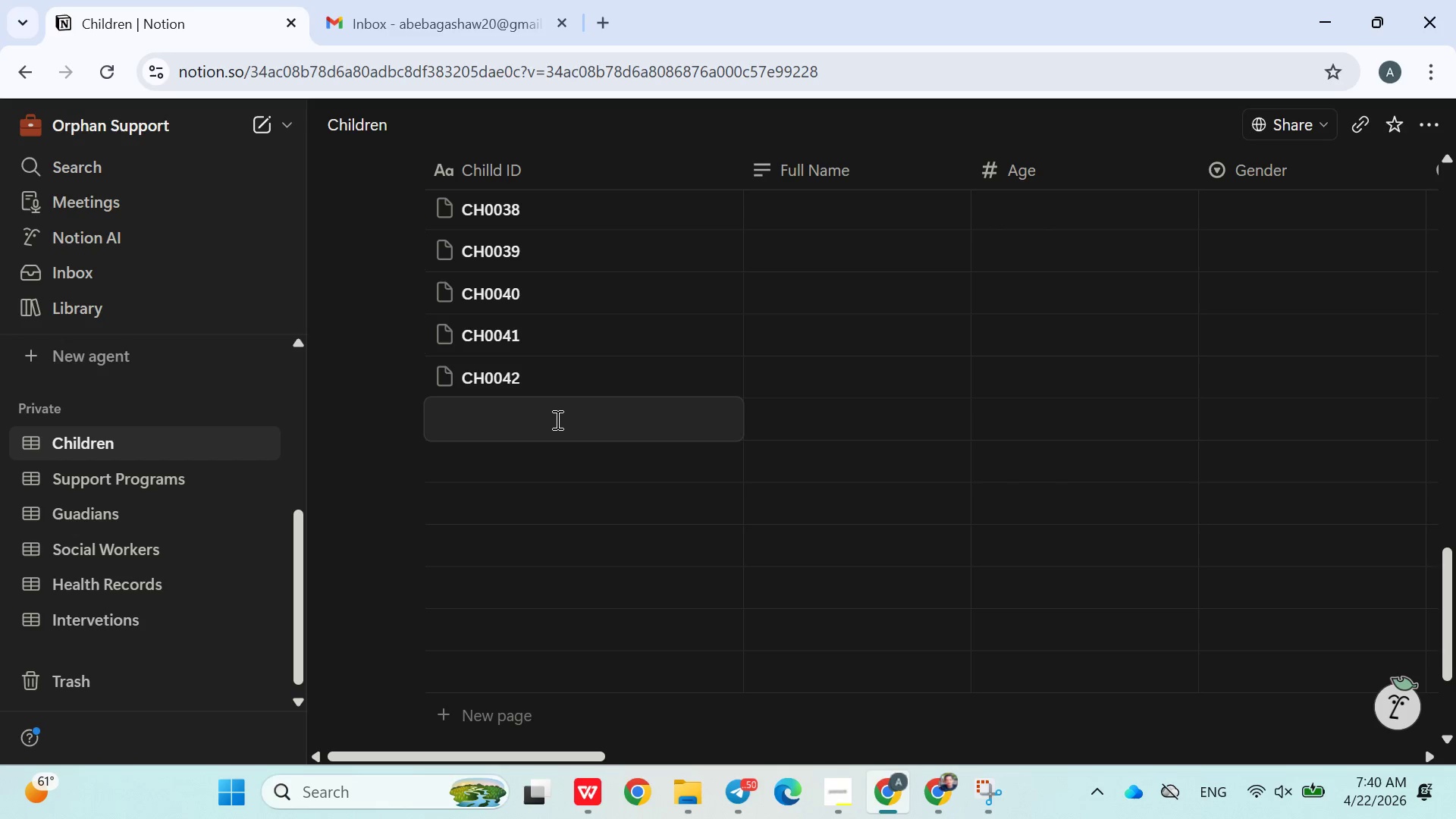 
type(CH0043)
 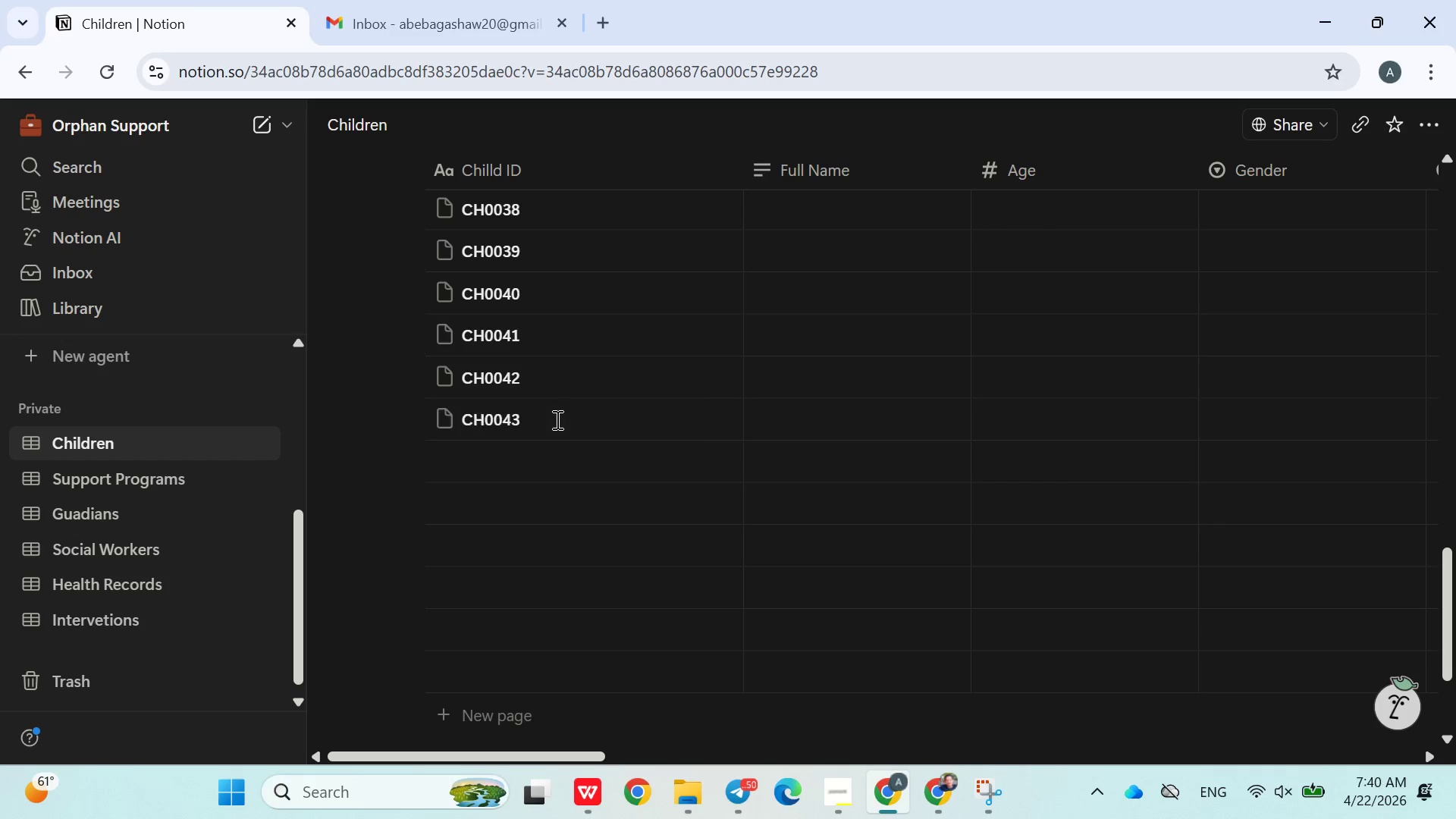 
key(Enter)
 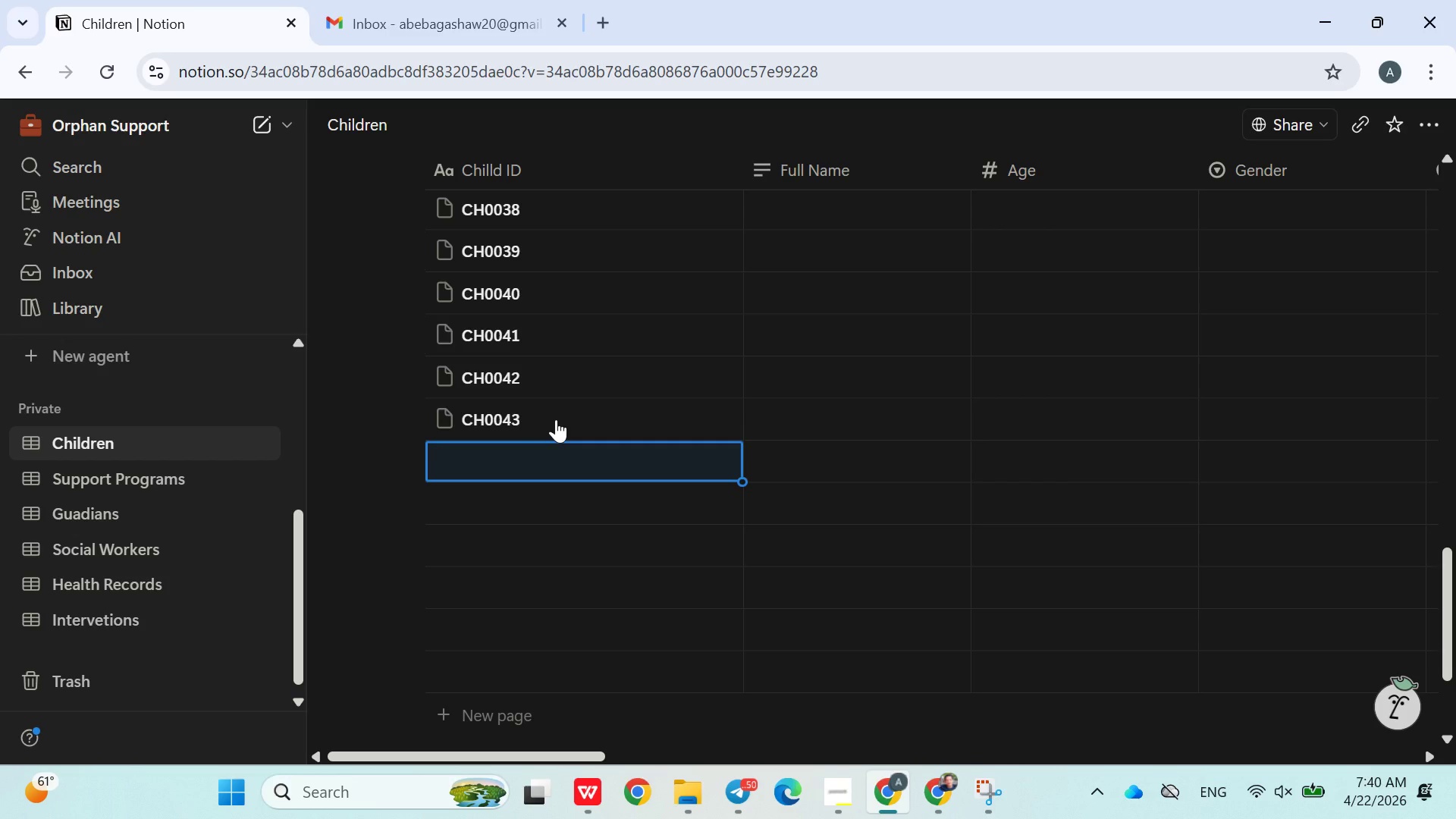 
type(CH0044)
 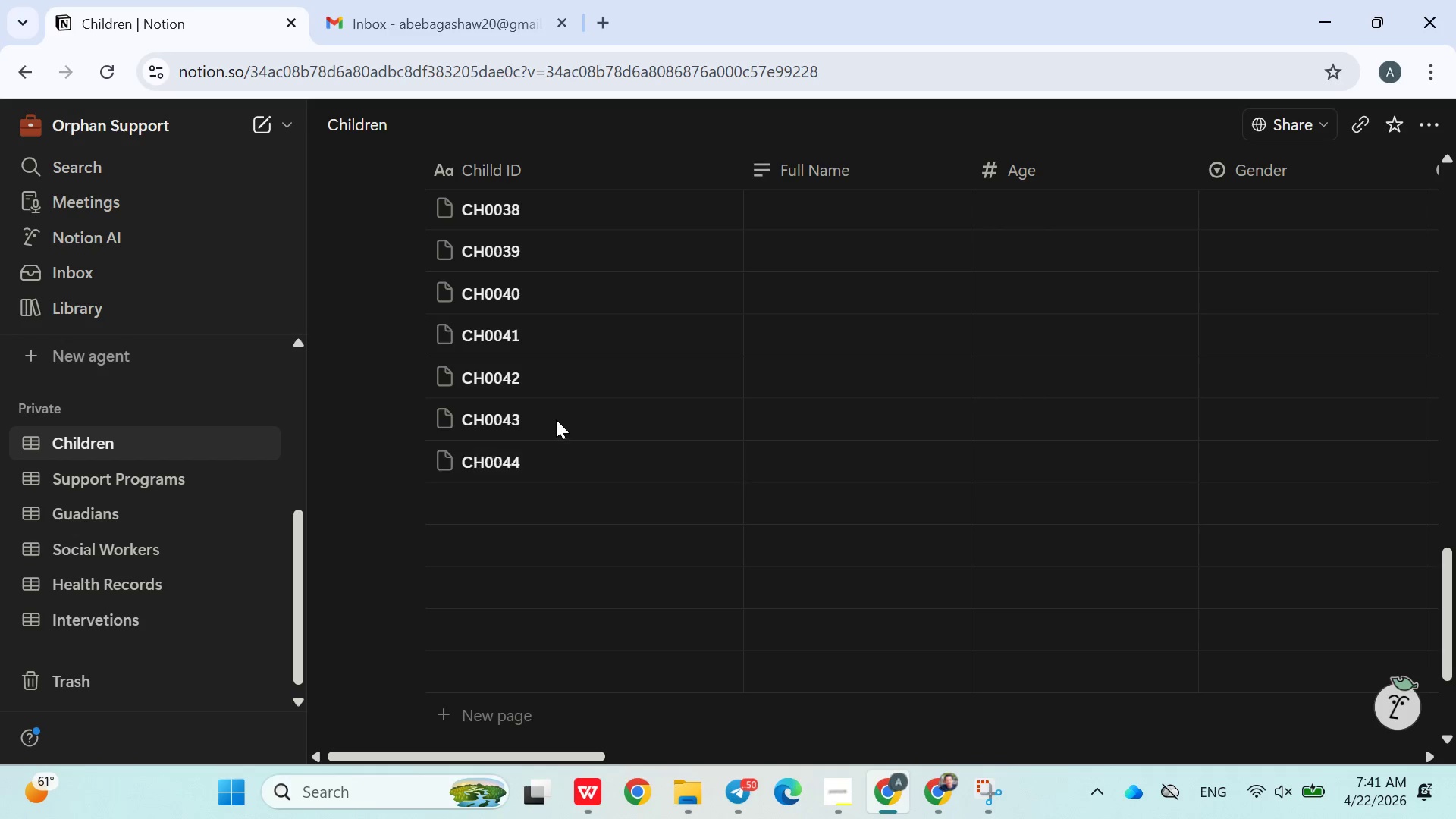 
key(Enter)
 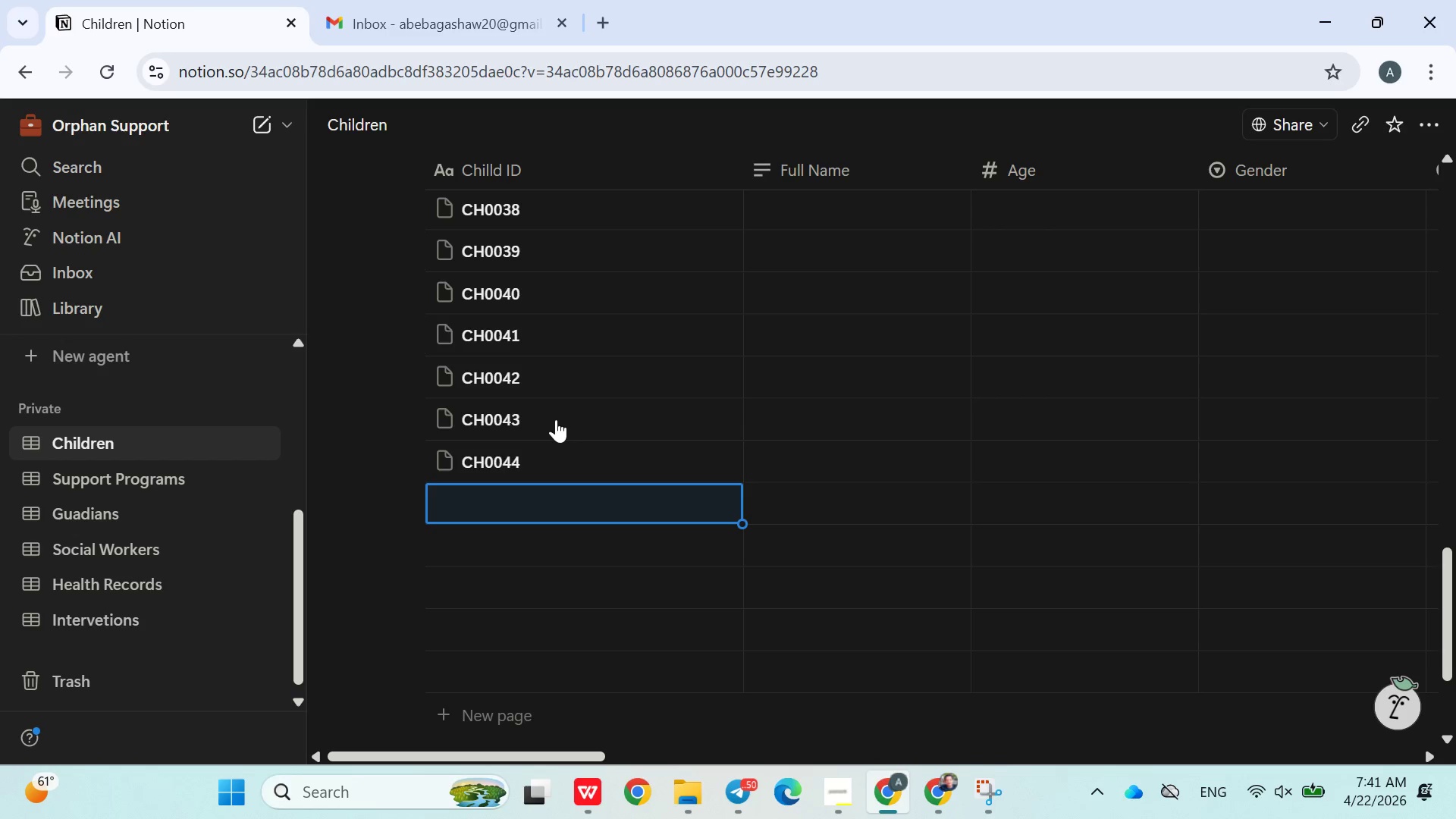 
type(CH0045)
 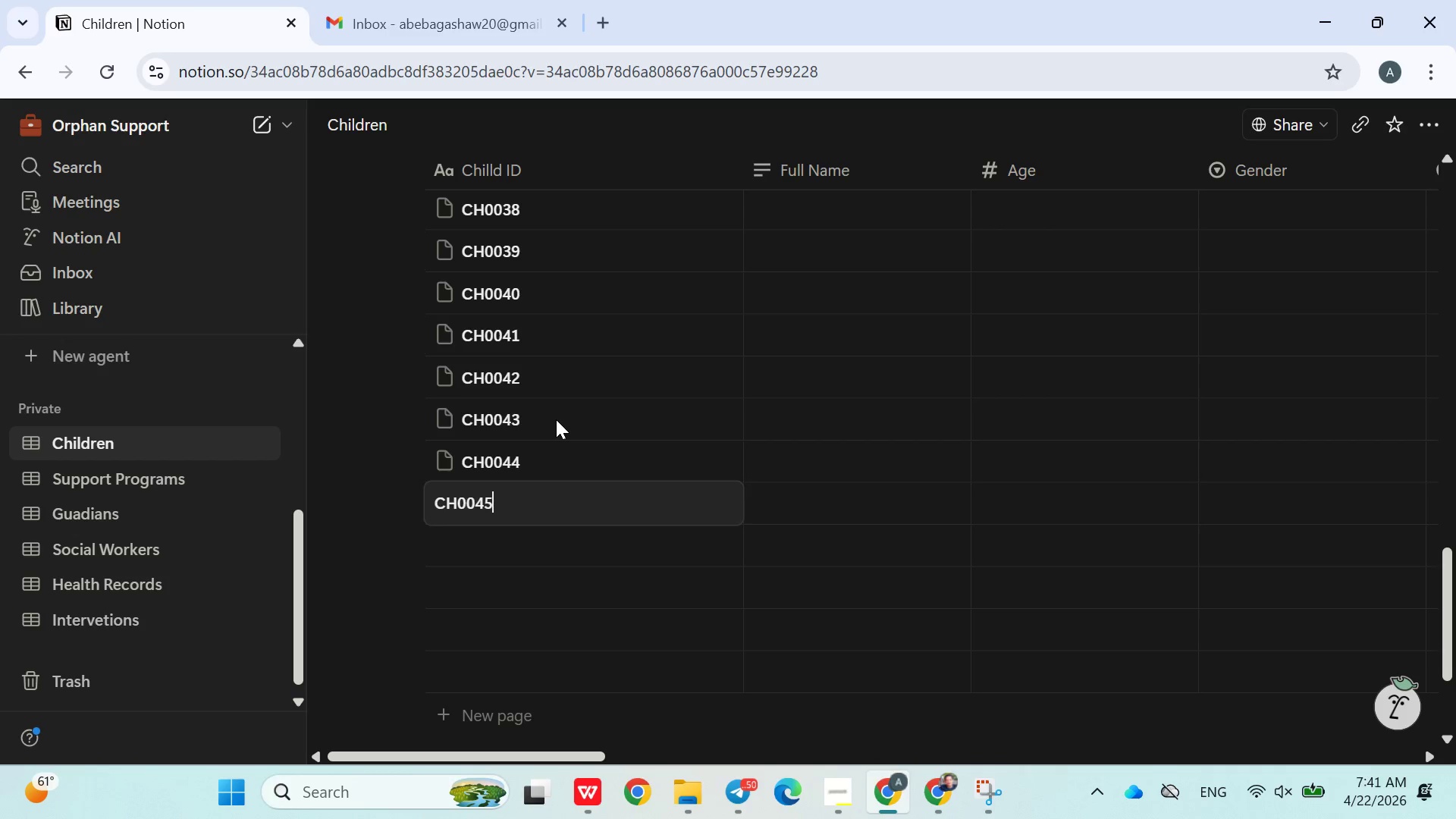 
key(Enter)
 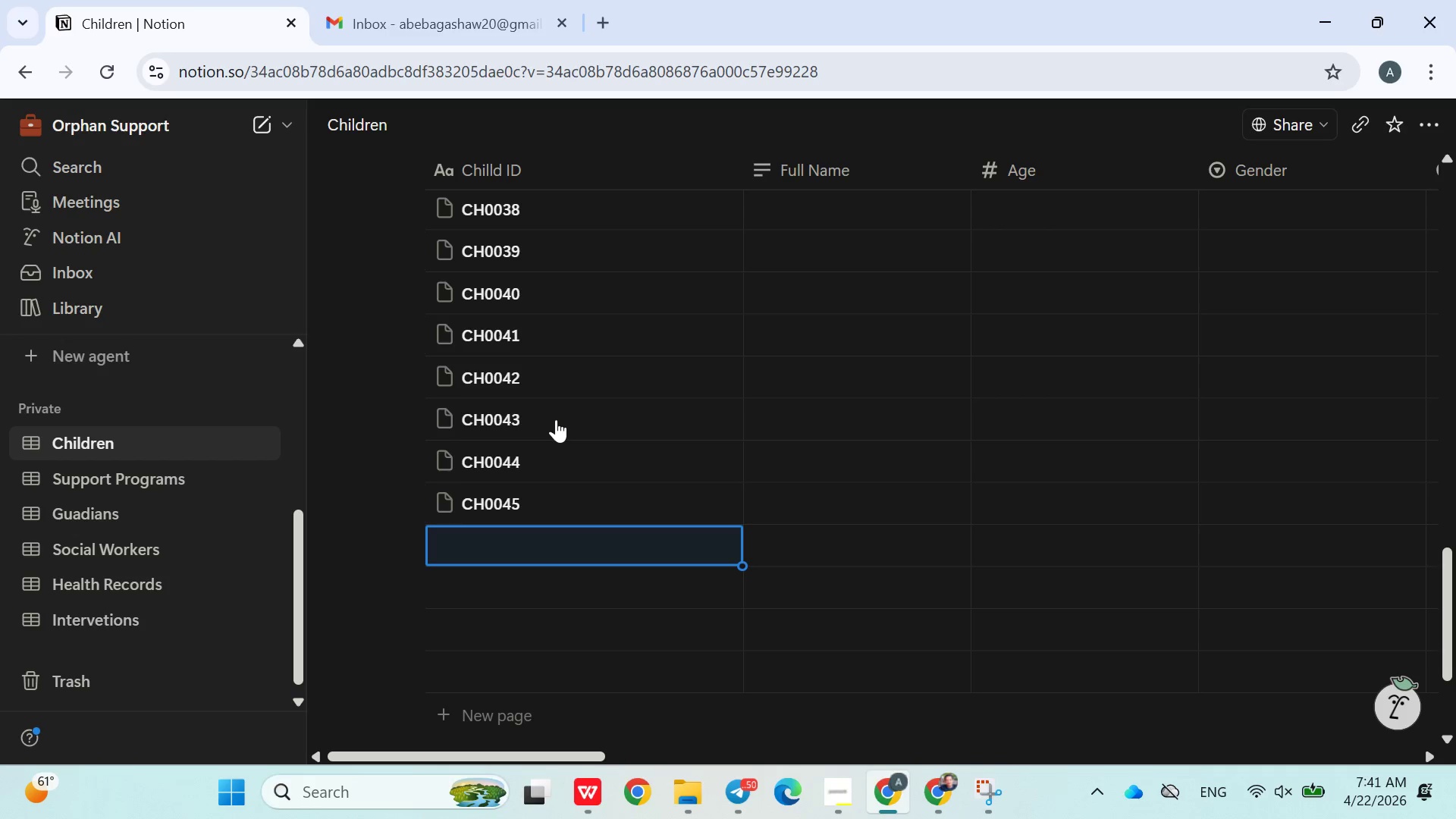 
type(CH0046)
 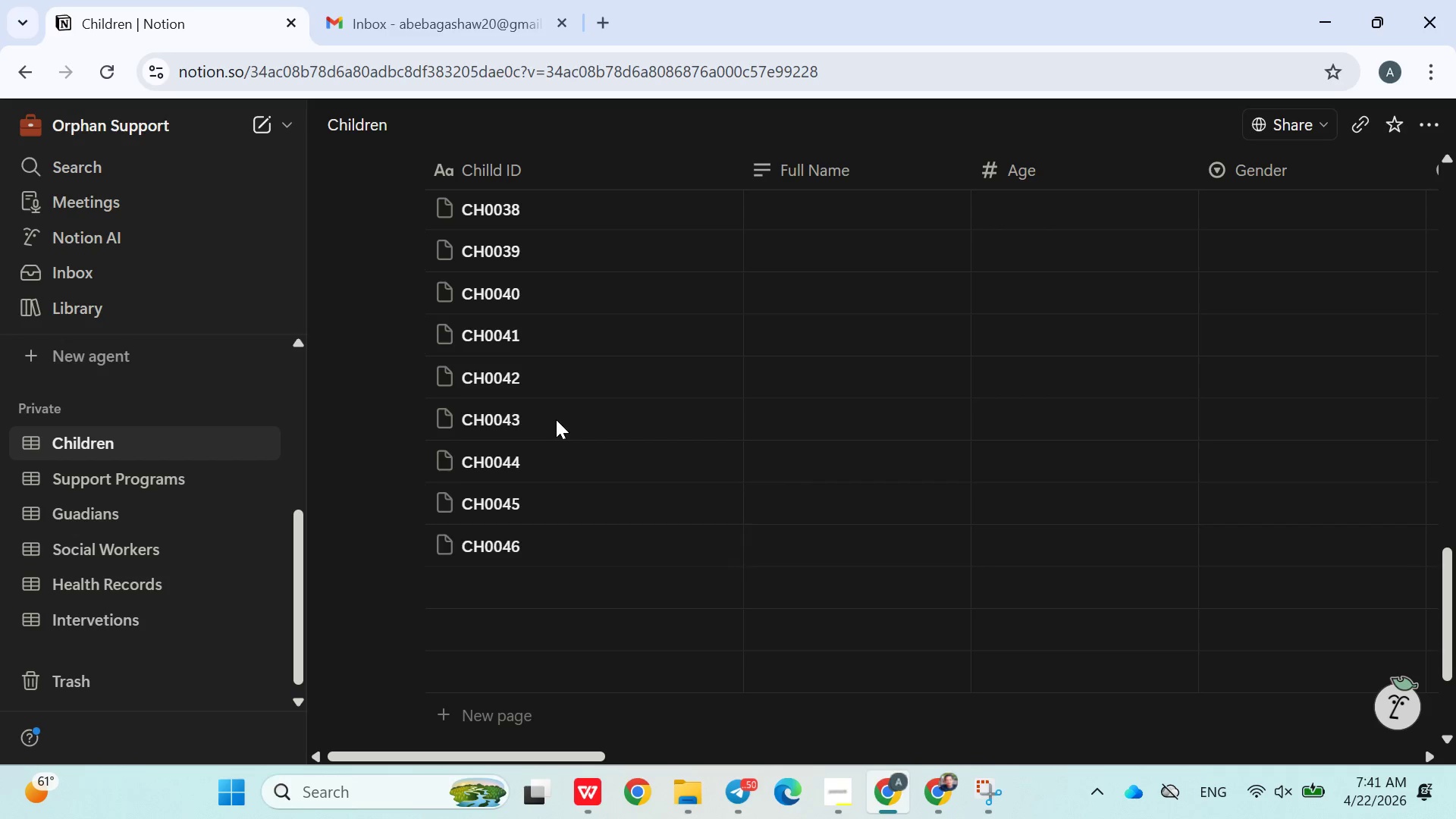 
key(Enter)
 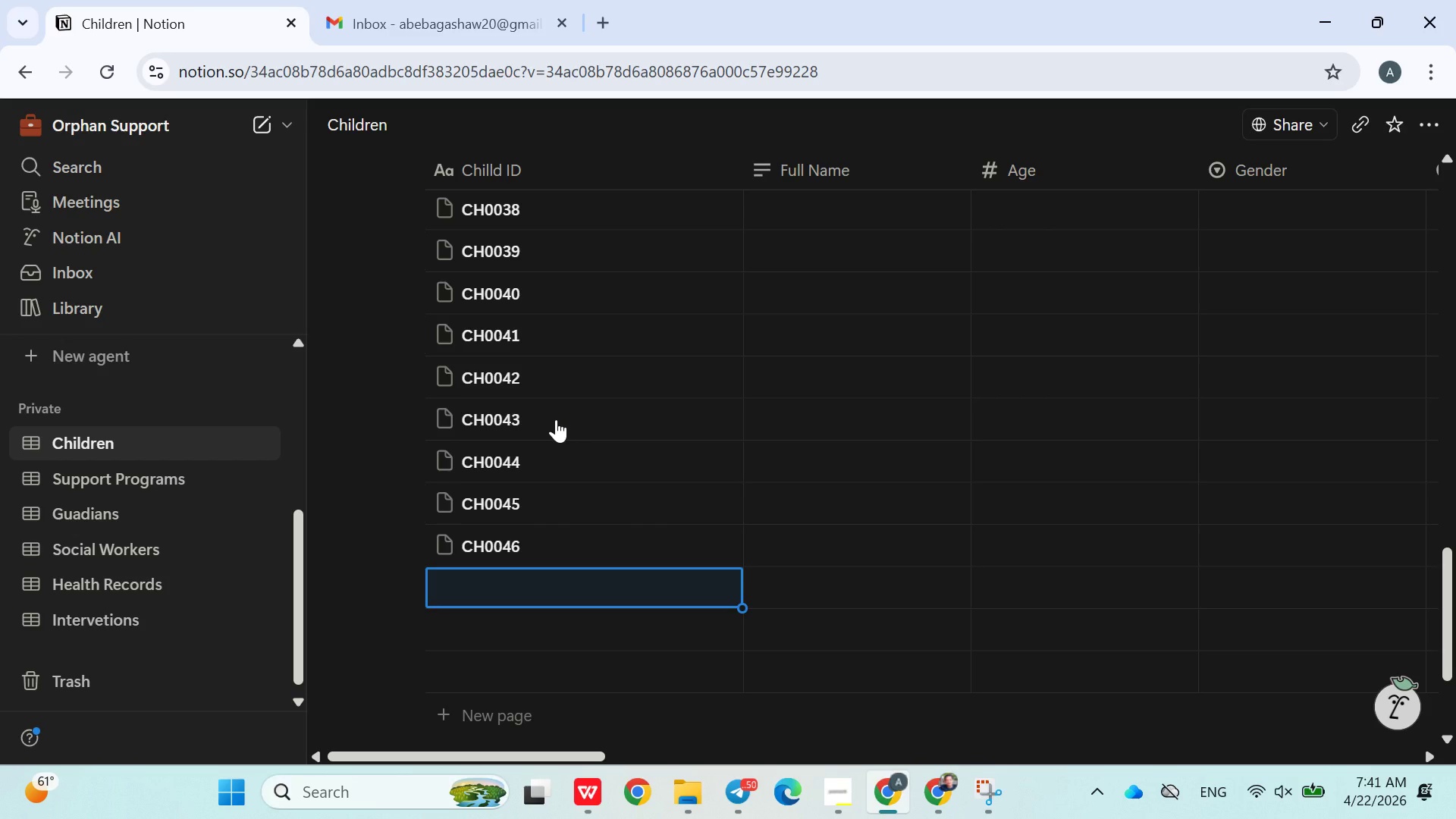 
type(CH0047)
 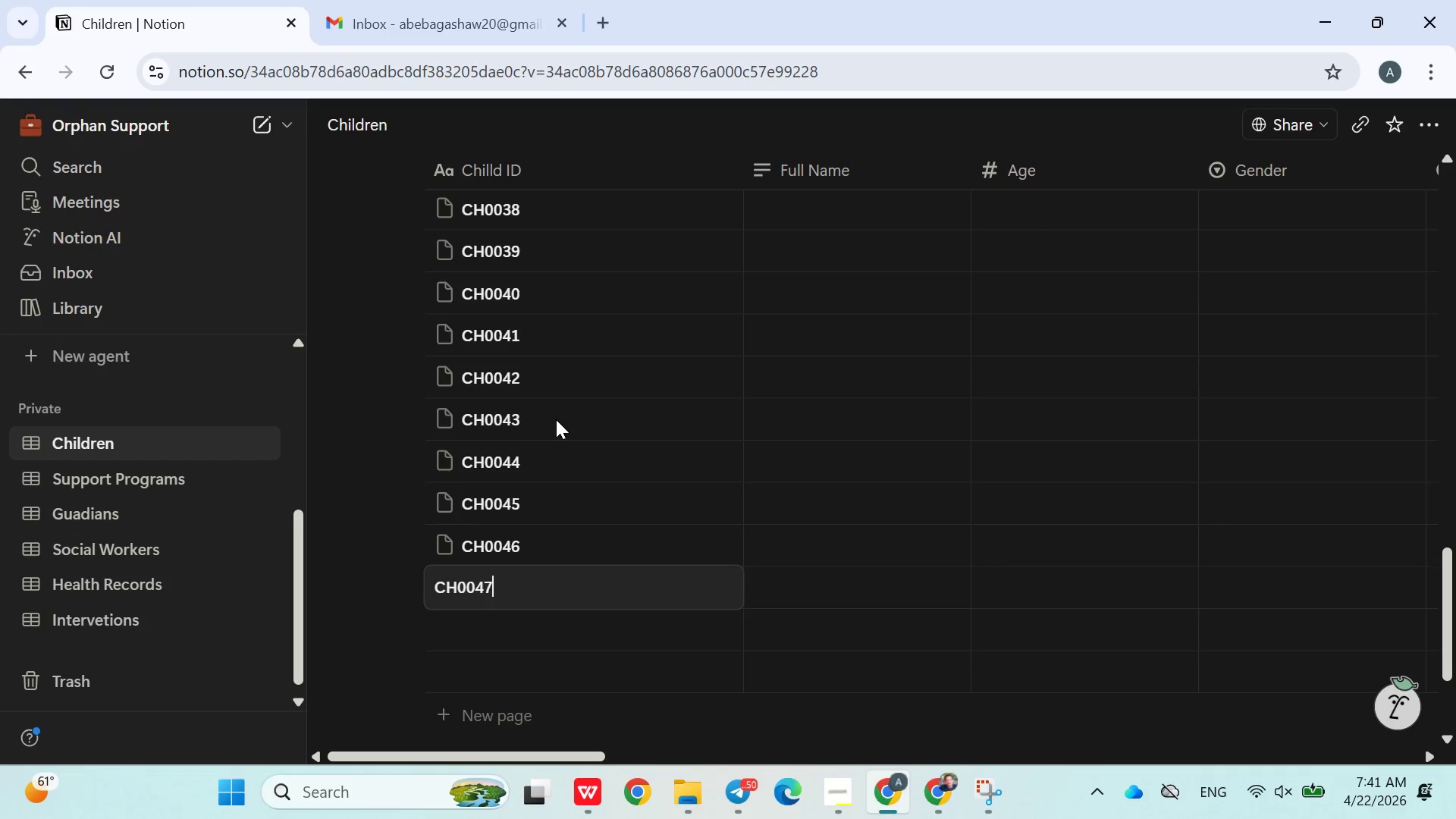 
key(Enter)
 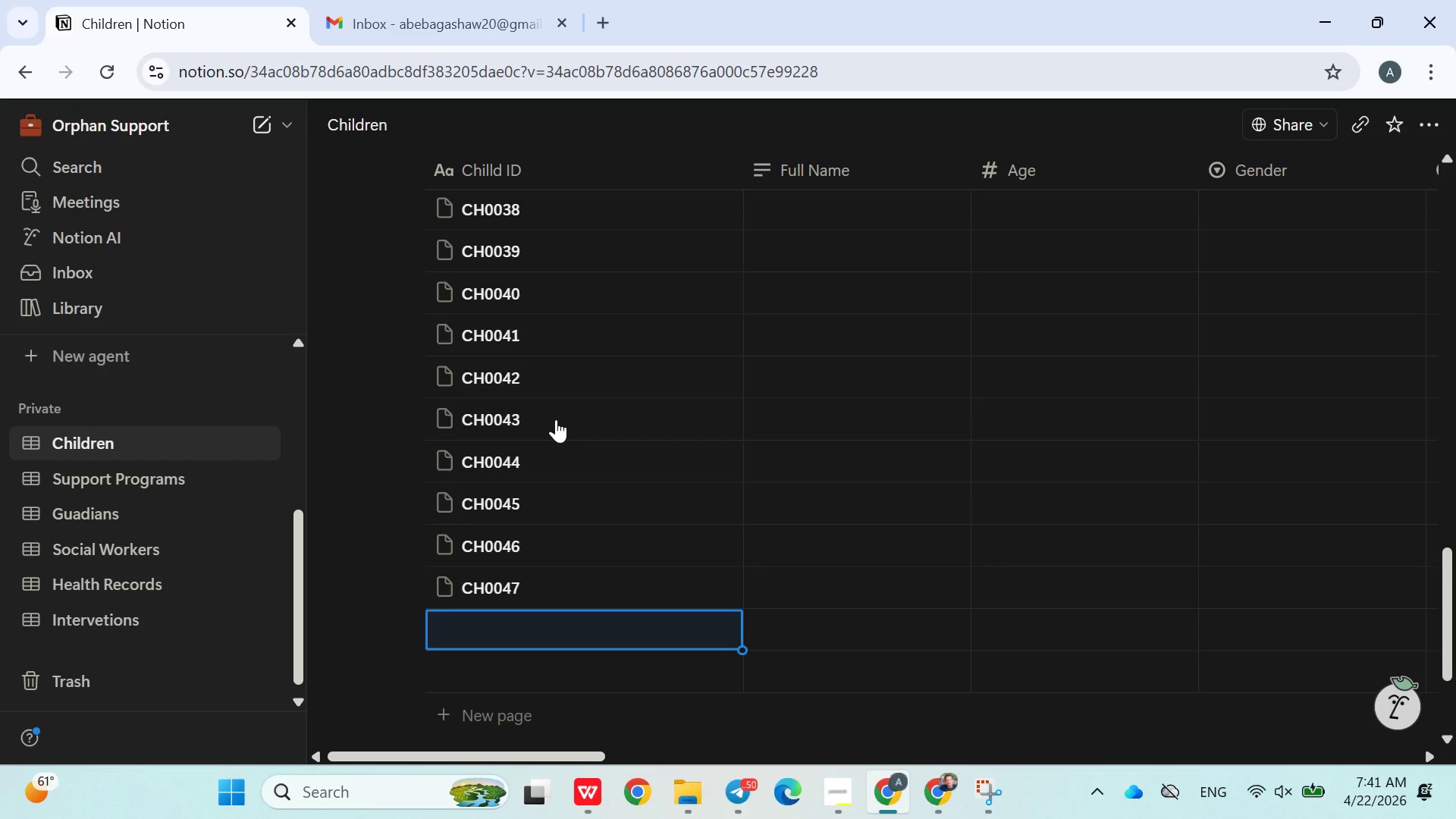 
type(CH0048)
 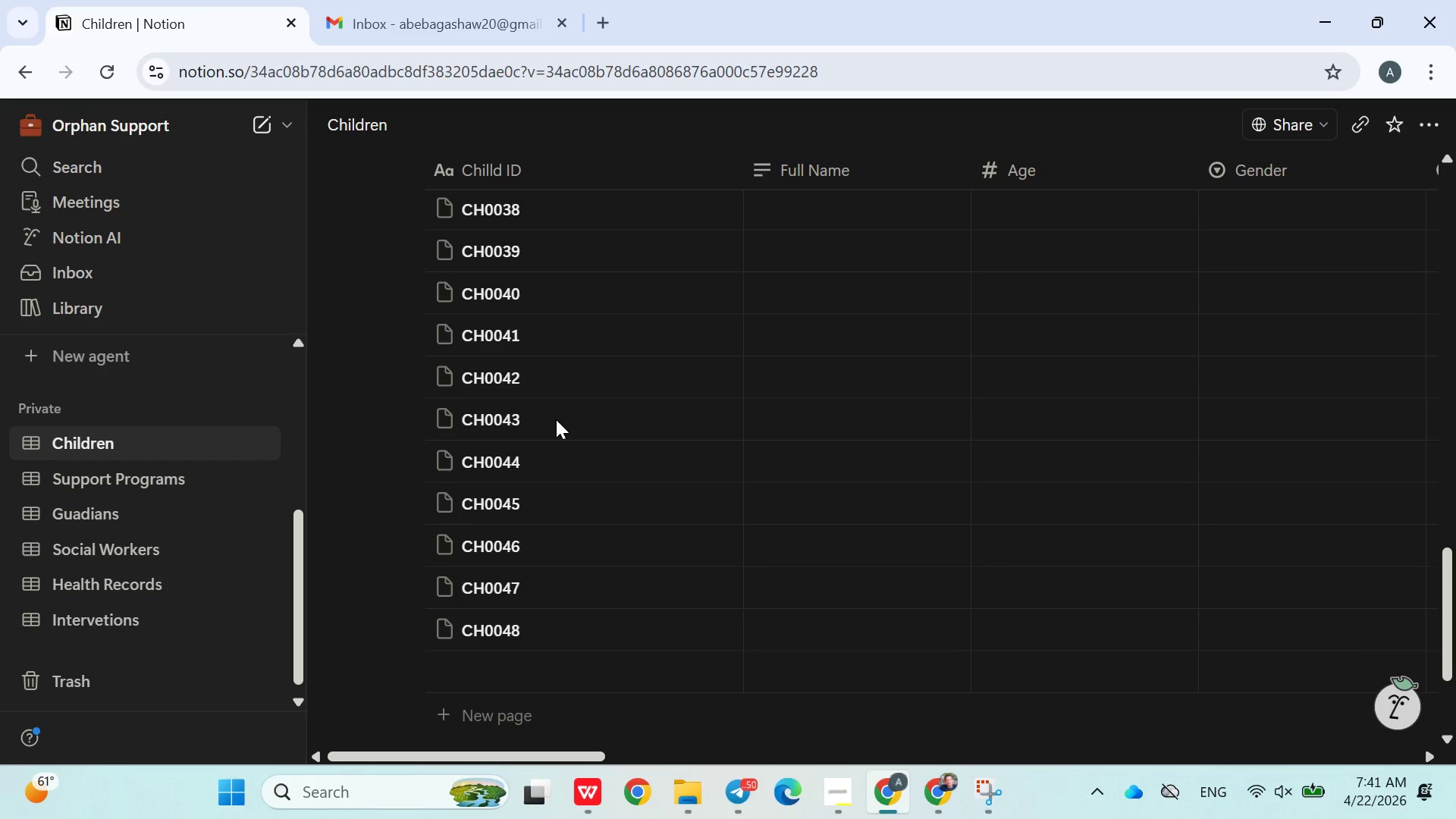 
key(Enter)
 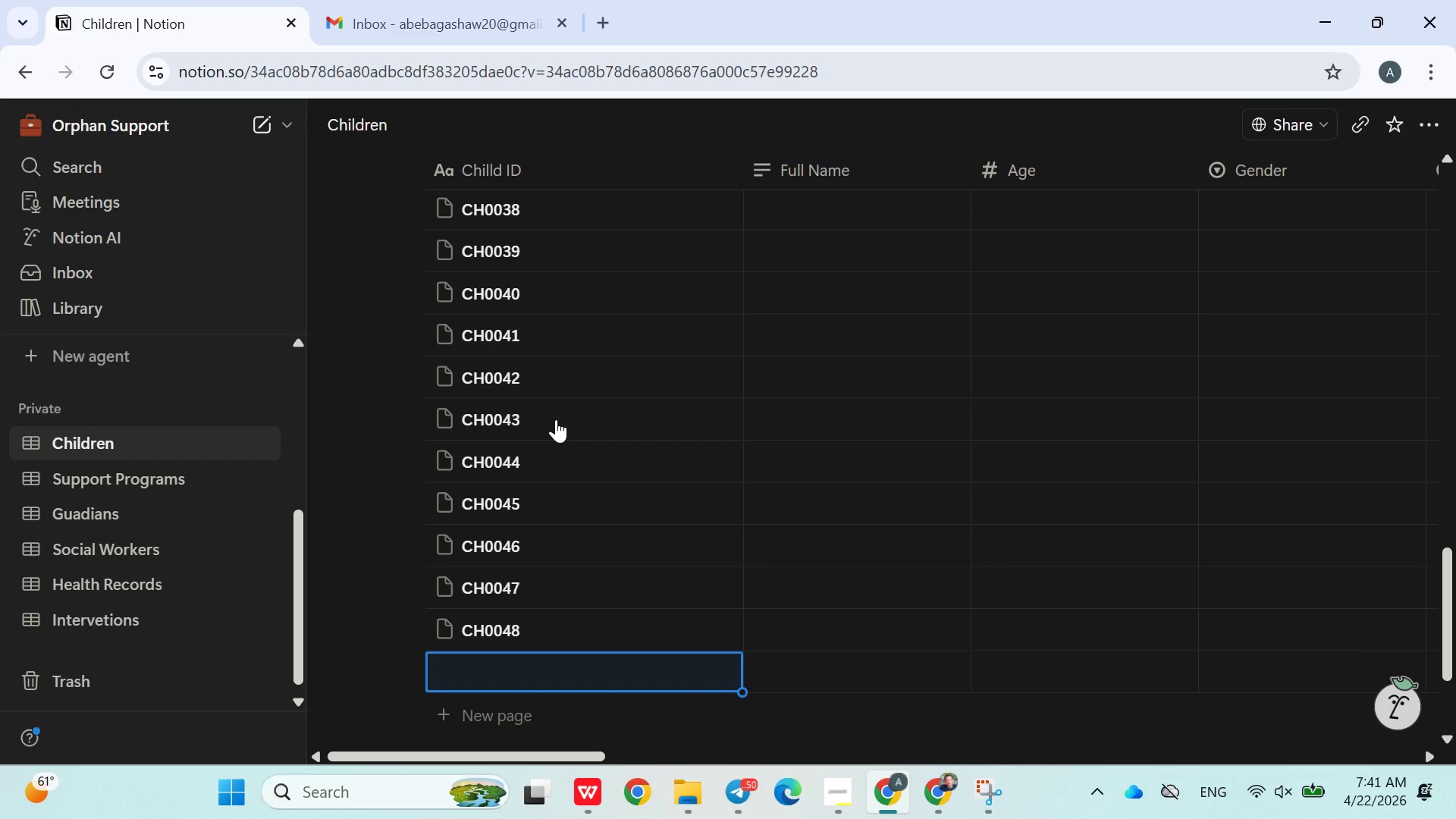 
type(CH0049)
 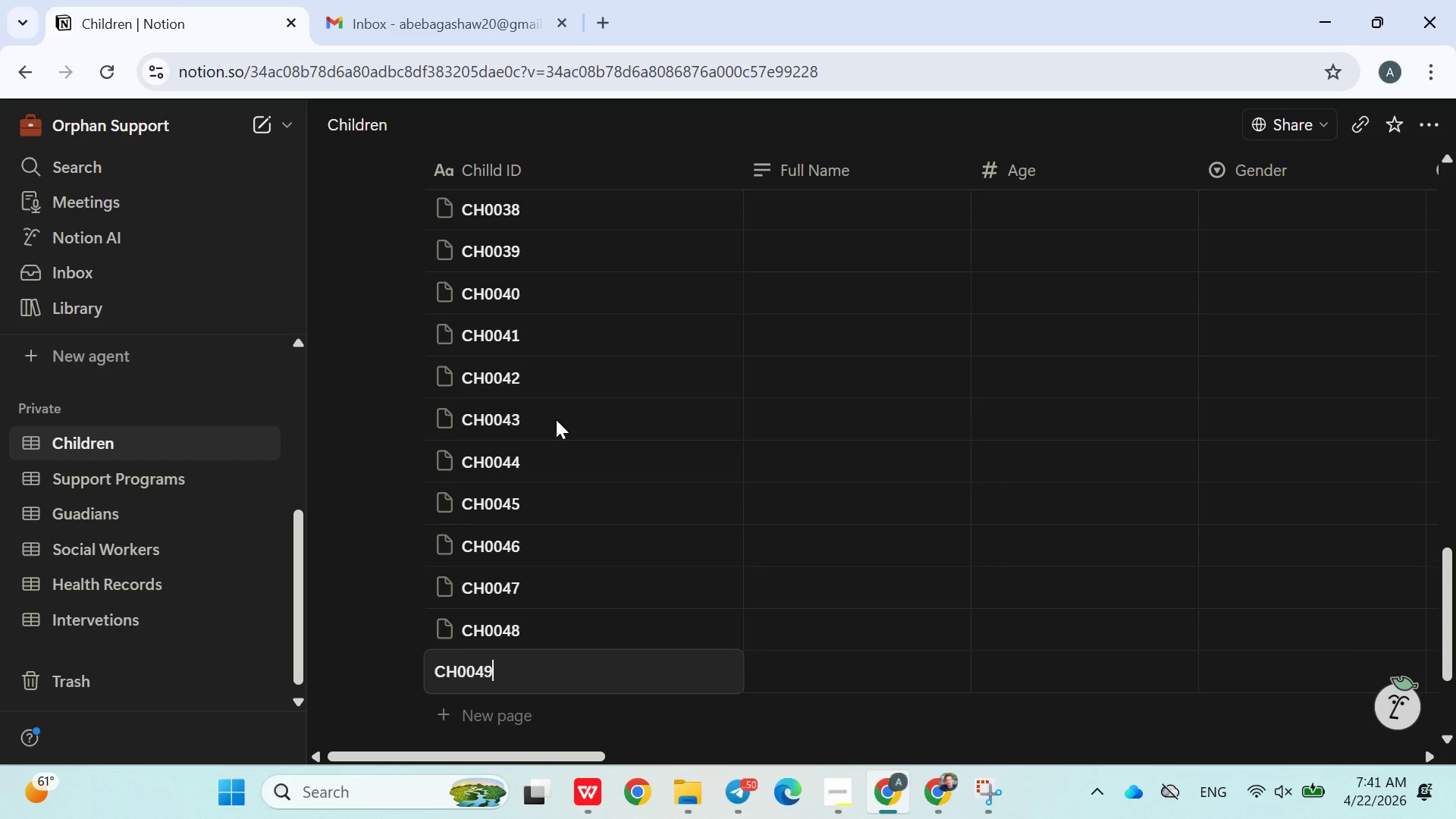 
key(Enter)
 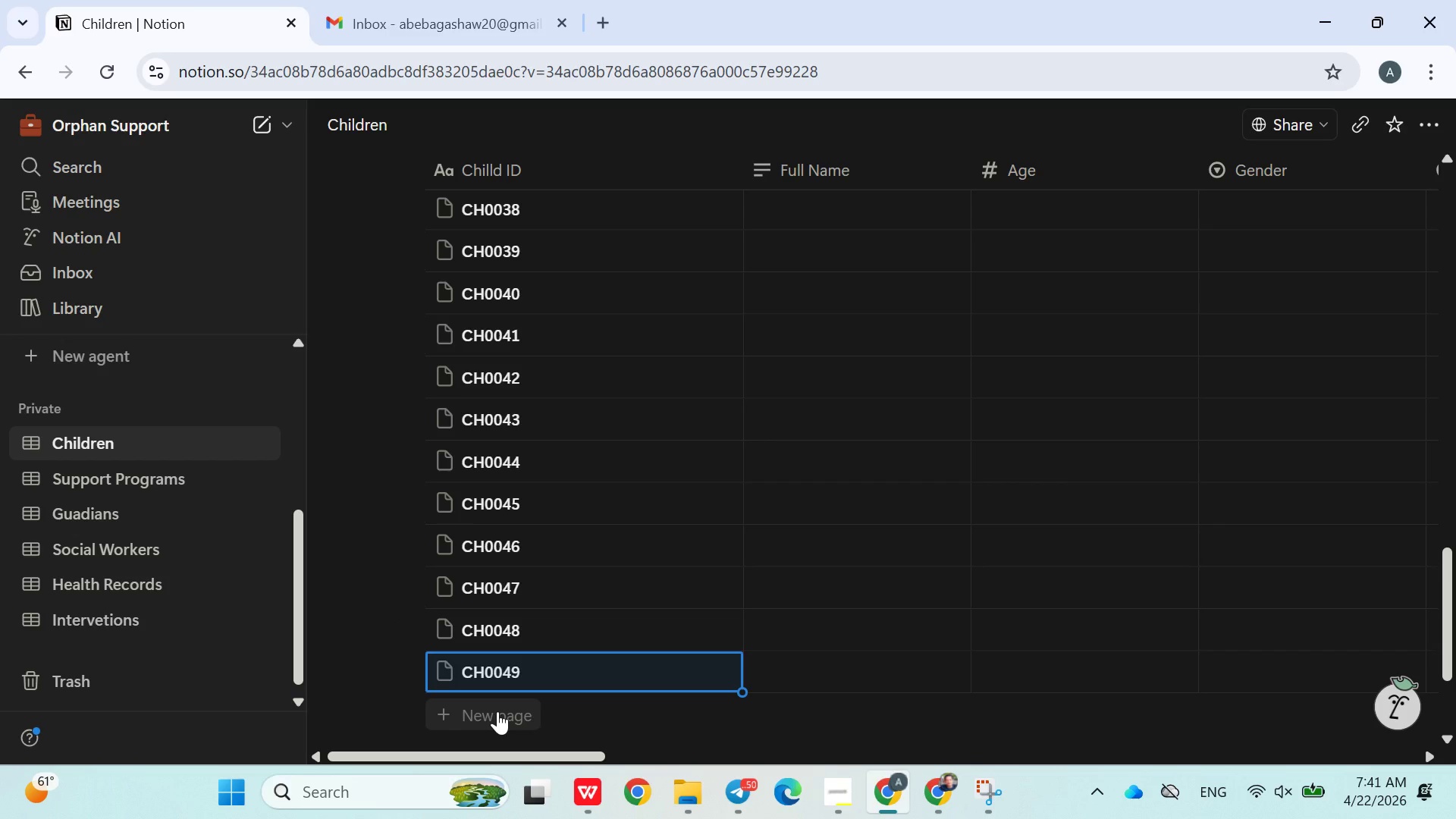 
left_click([497, 711])
 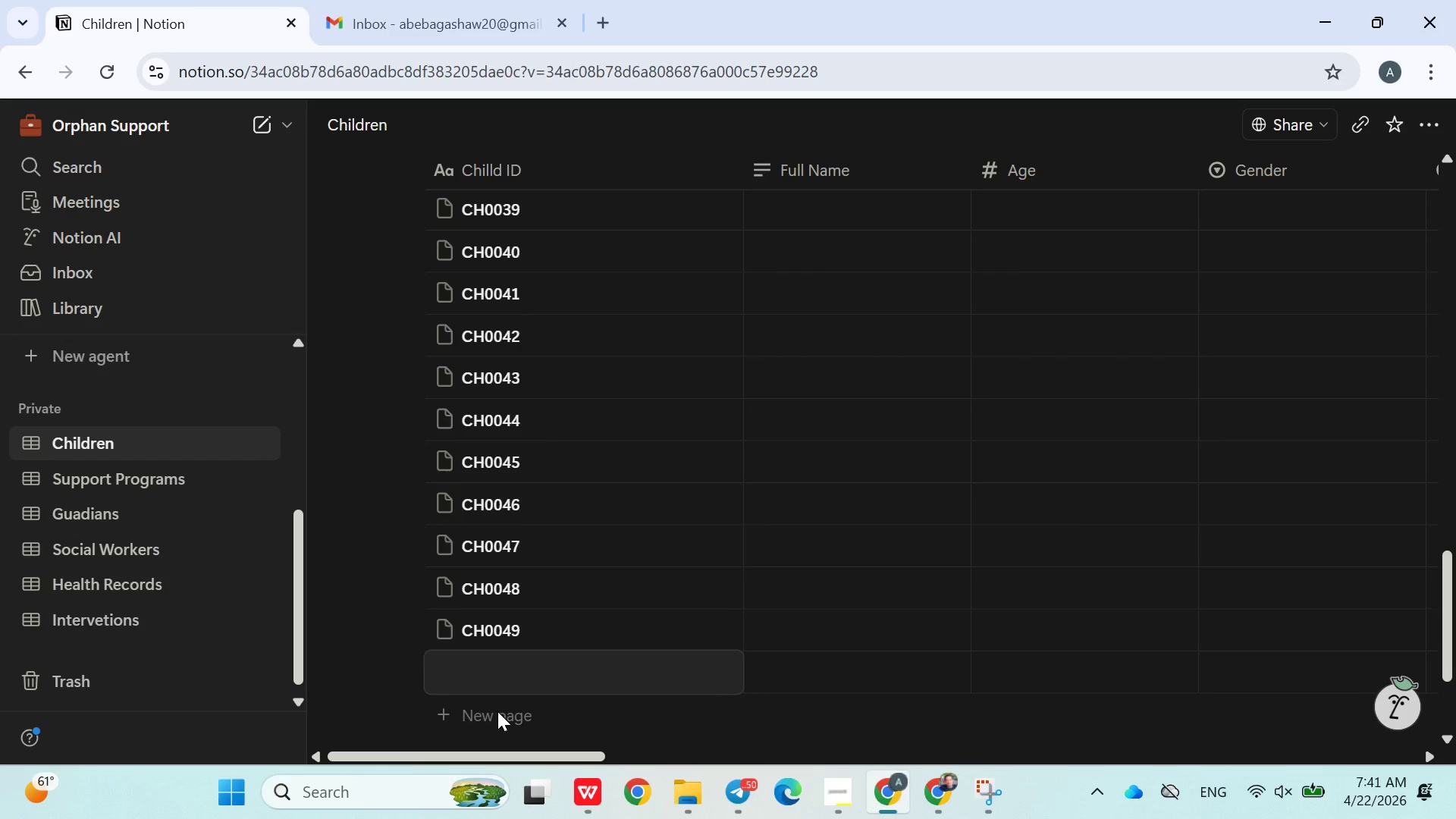 
type(CH0050)
 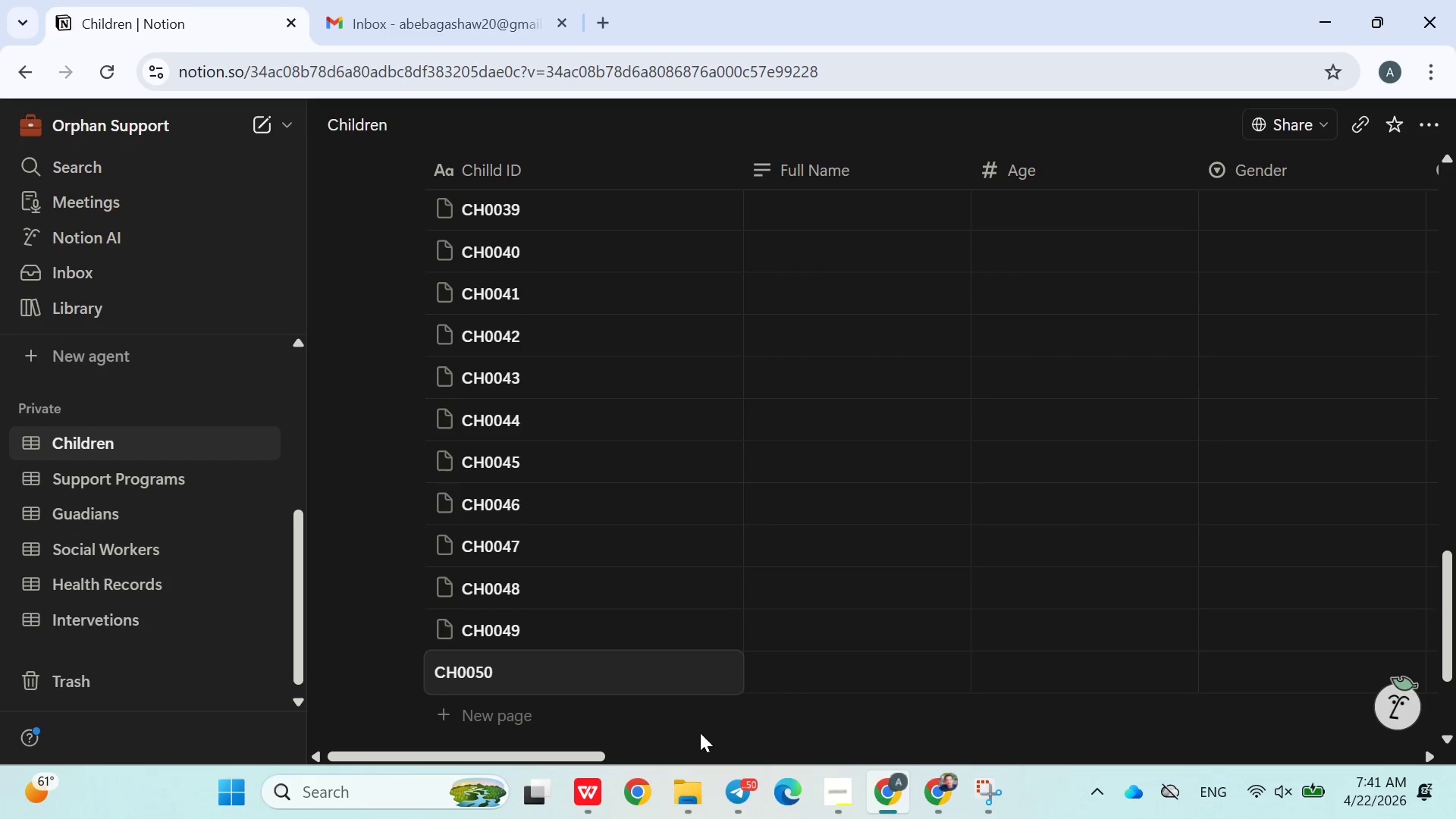 
left_click([733, 721])
 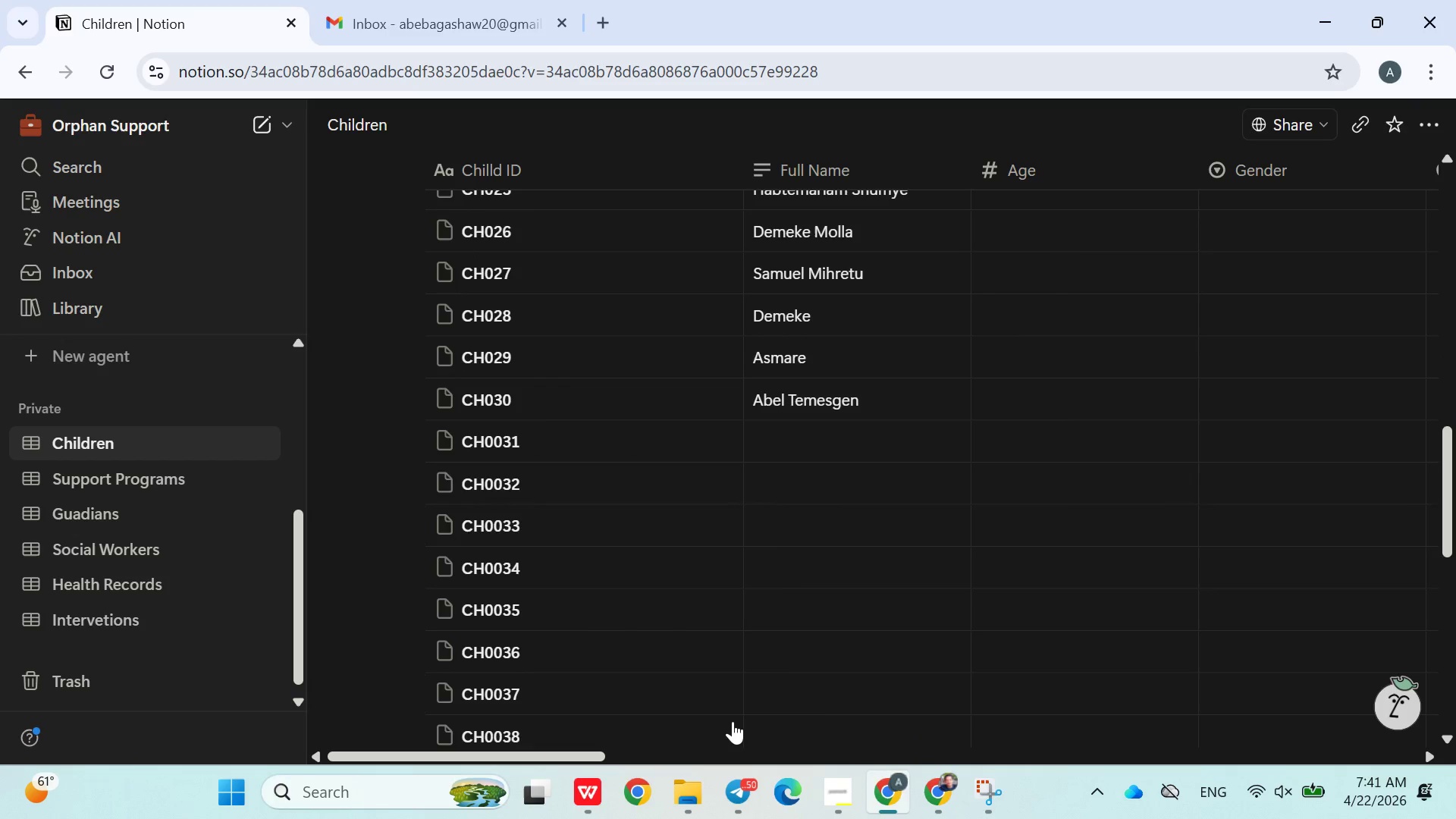 
left_click([797, 430])
 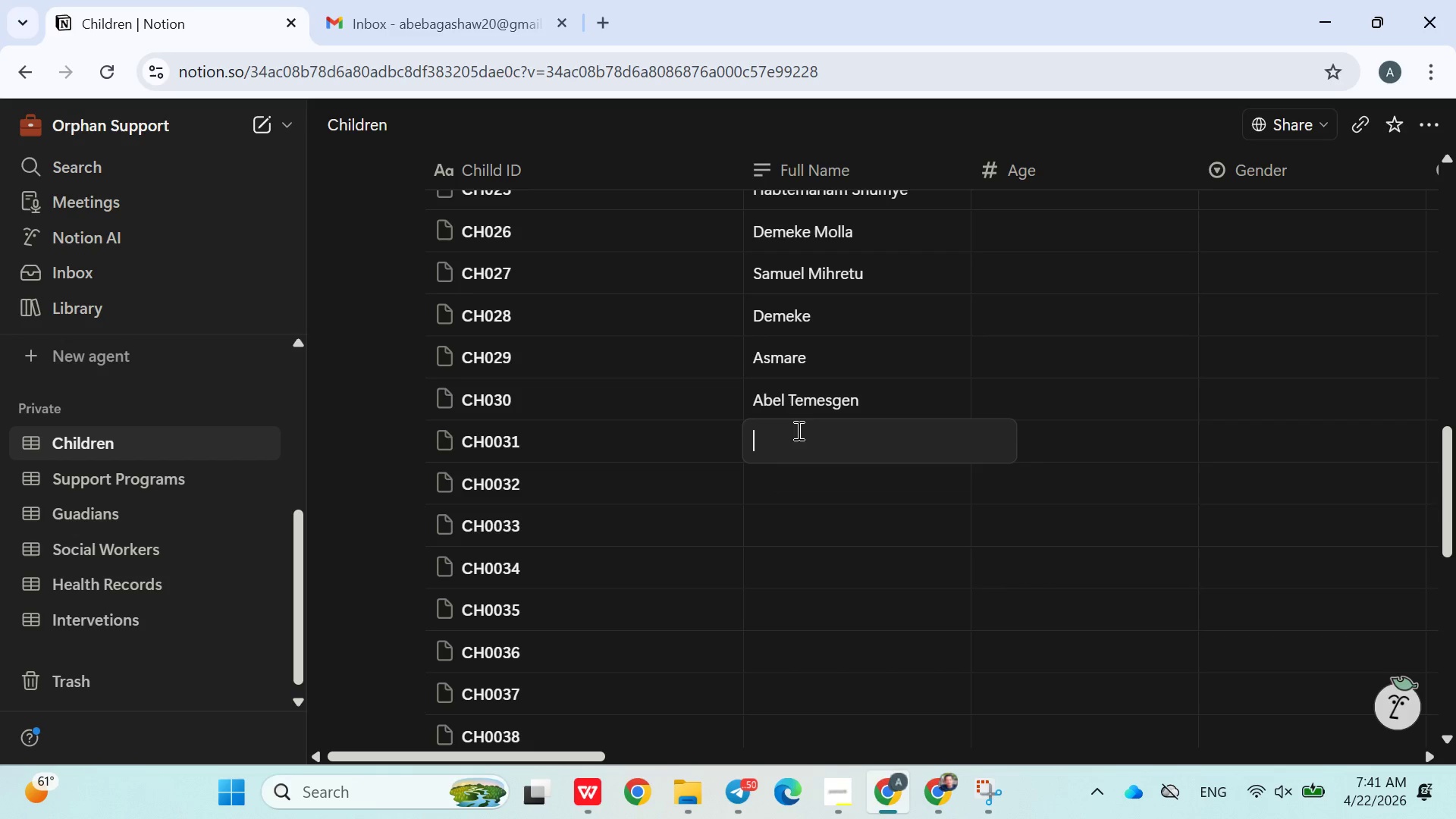 
type(Mohammed Tesema)
 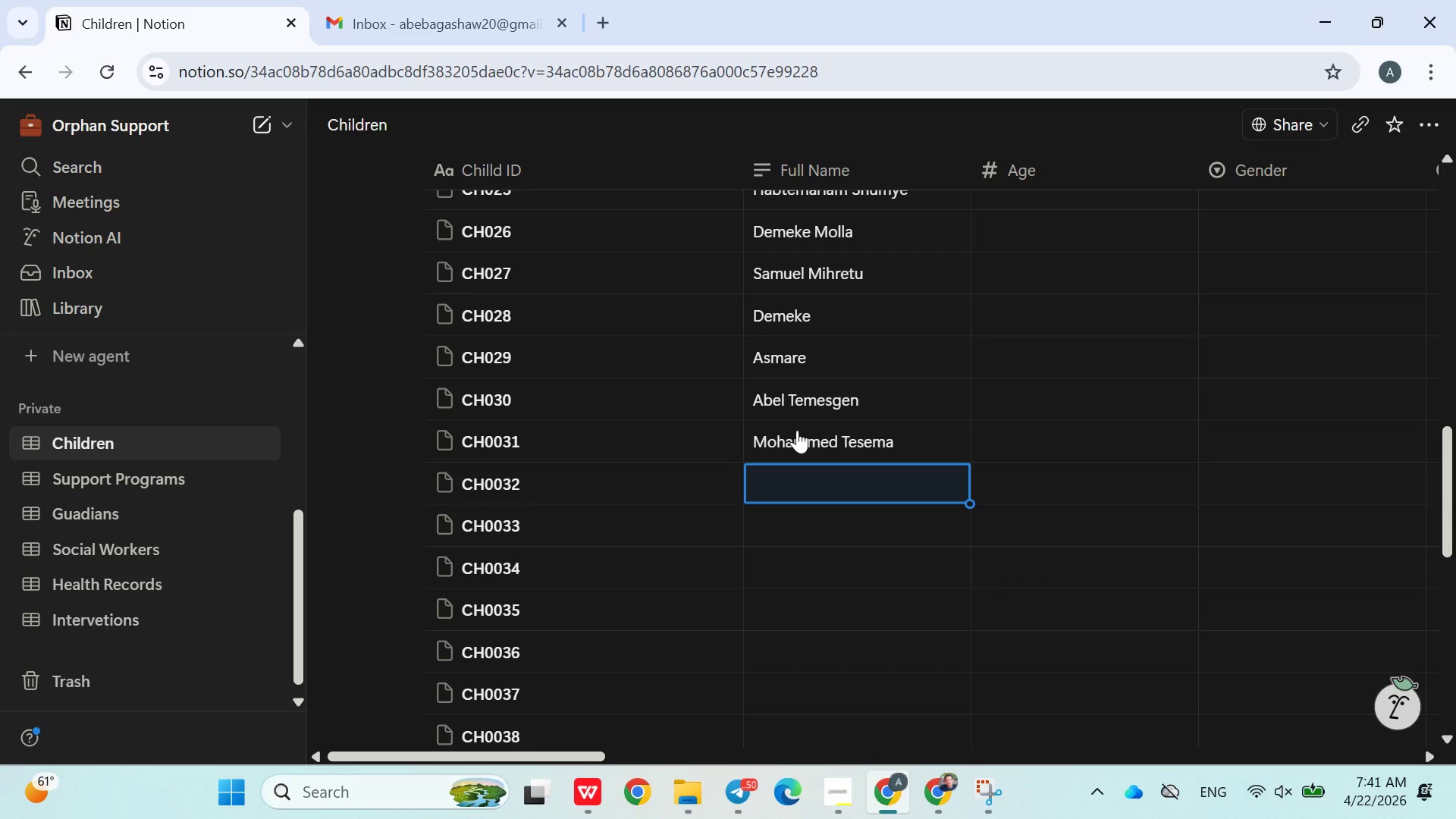 
 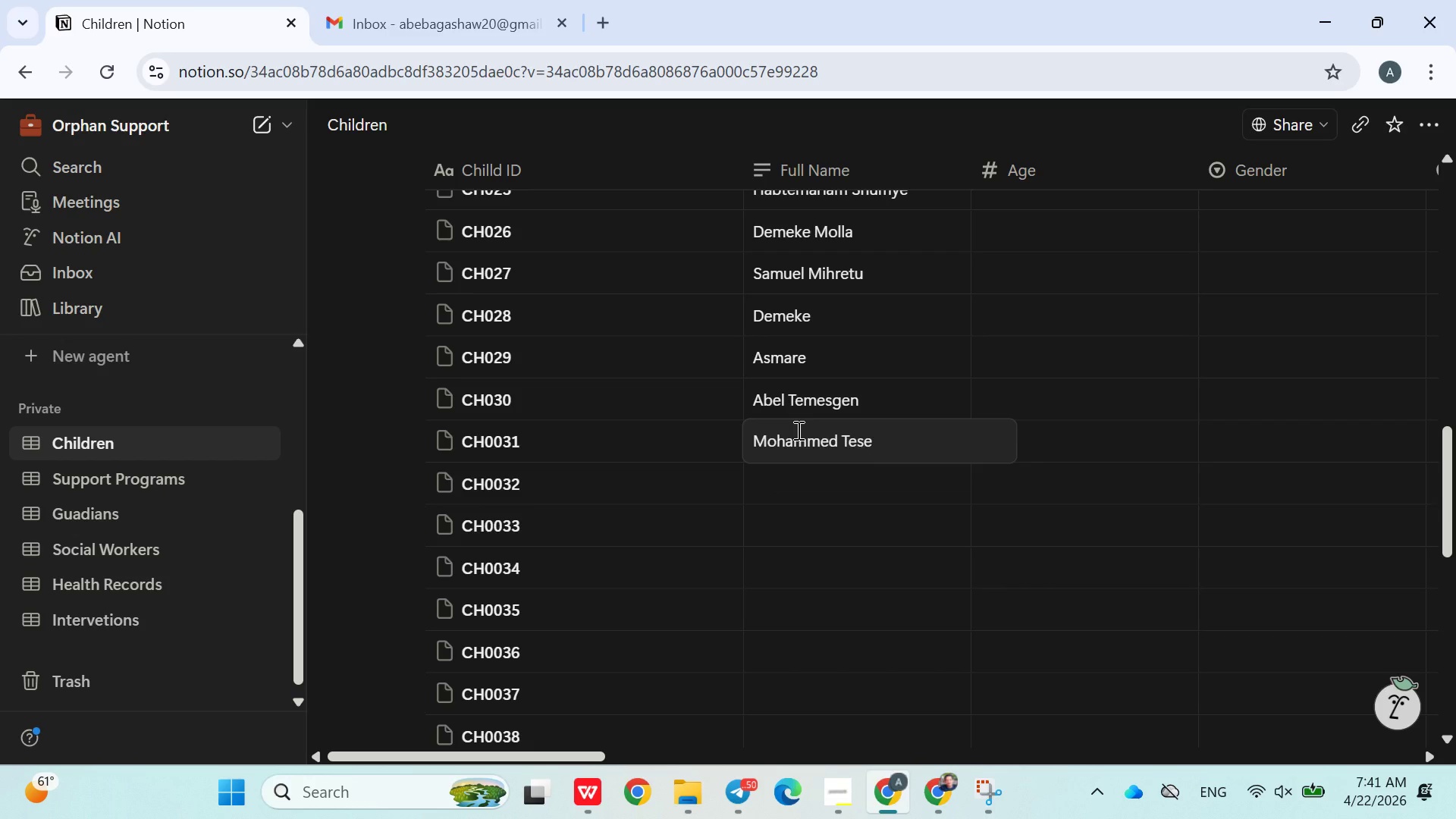 
key(Enter)
 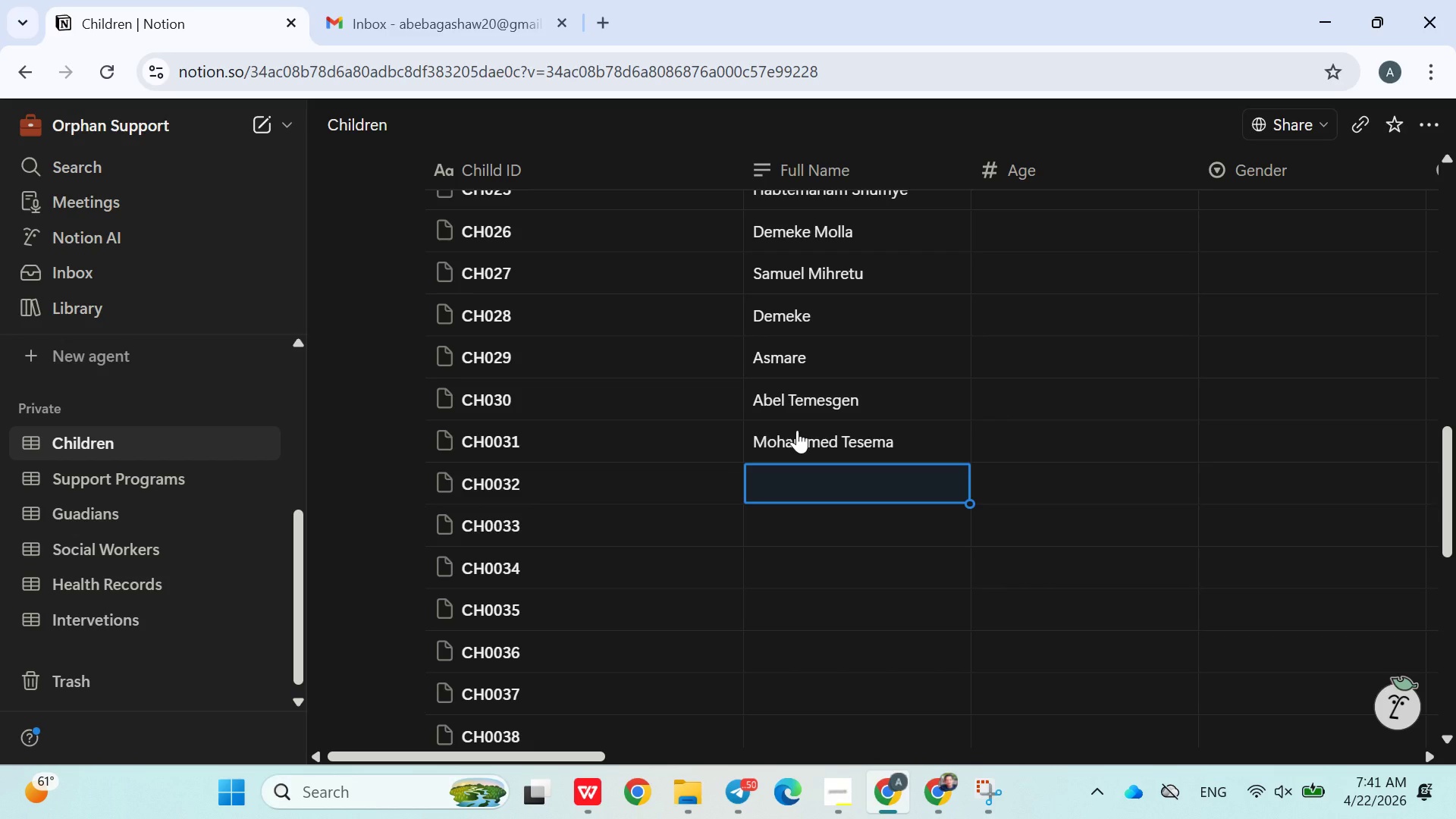 
type(BO)
key(Backspace)
type(ogale Molla)
 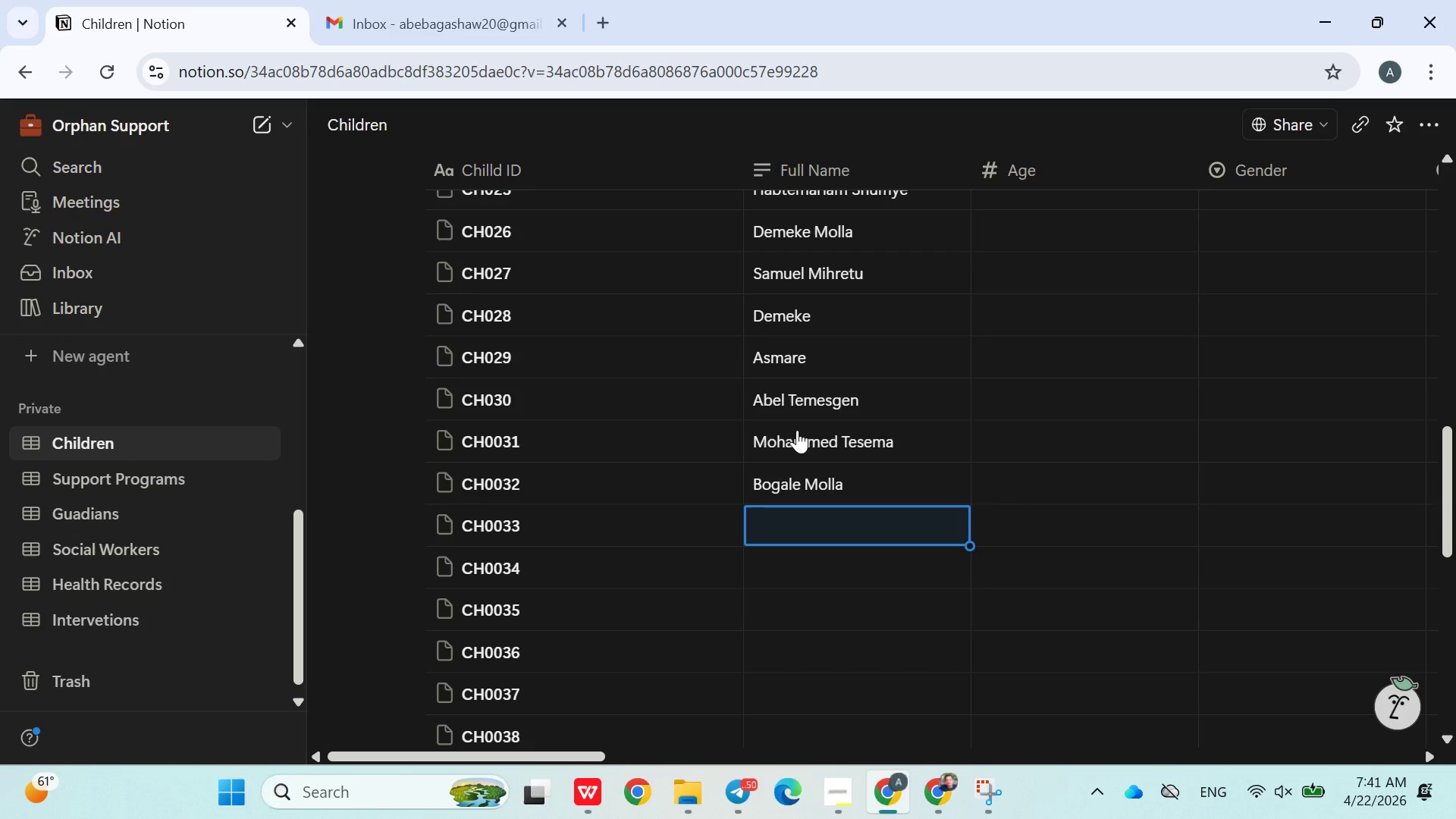 
 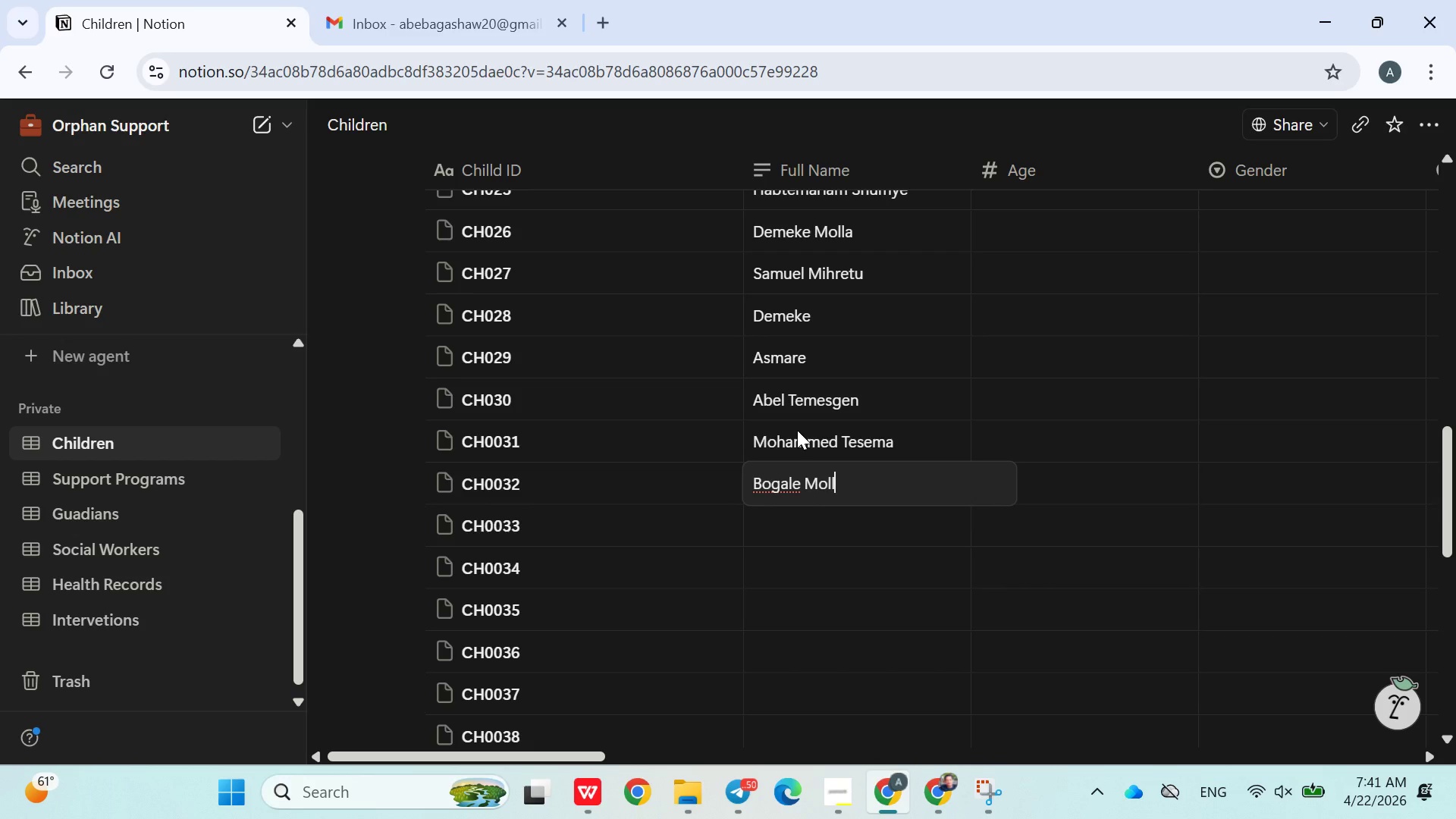 
key(Enter)
 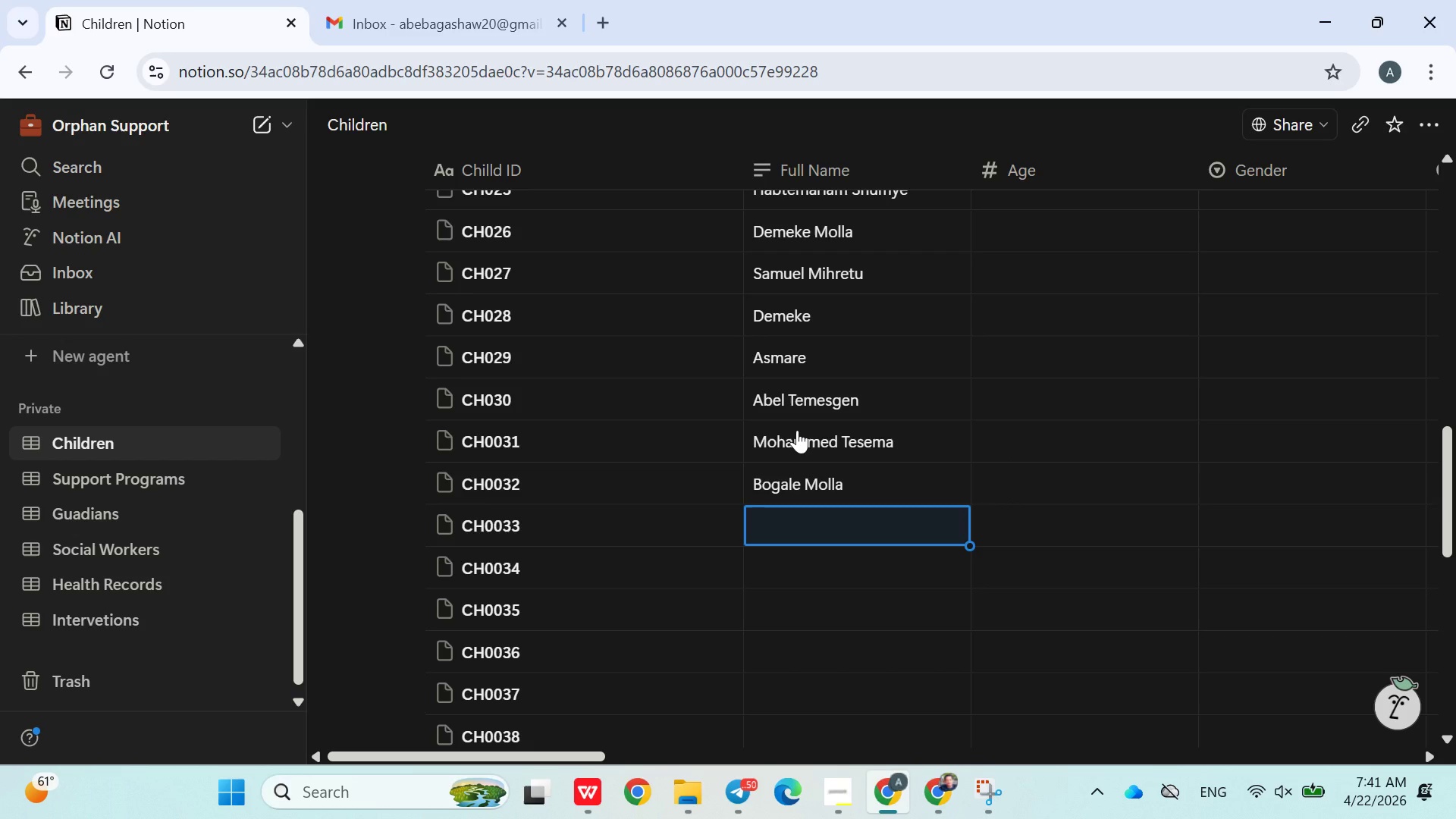 
type(Yohanes Danie)
 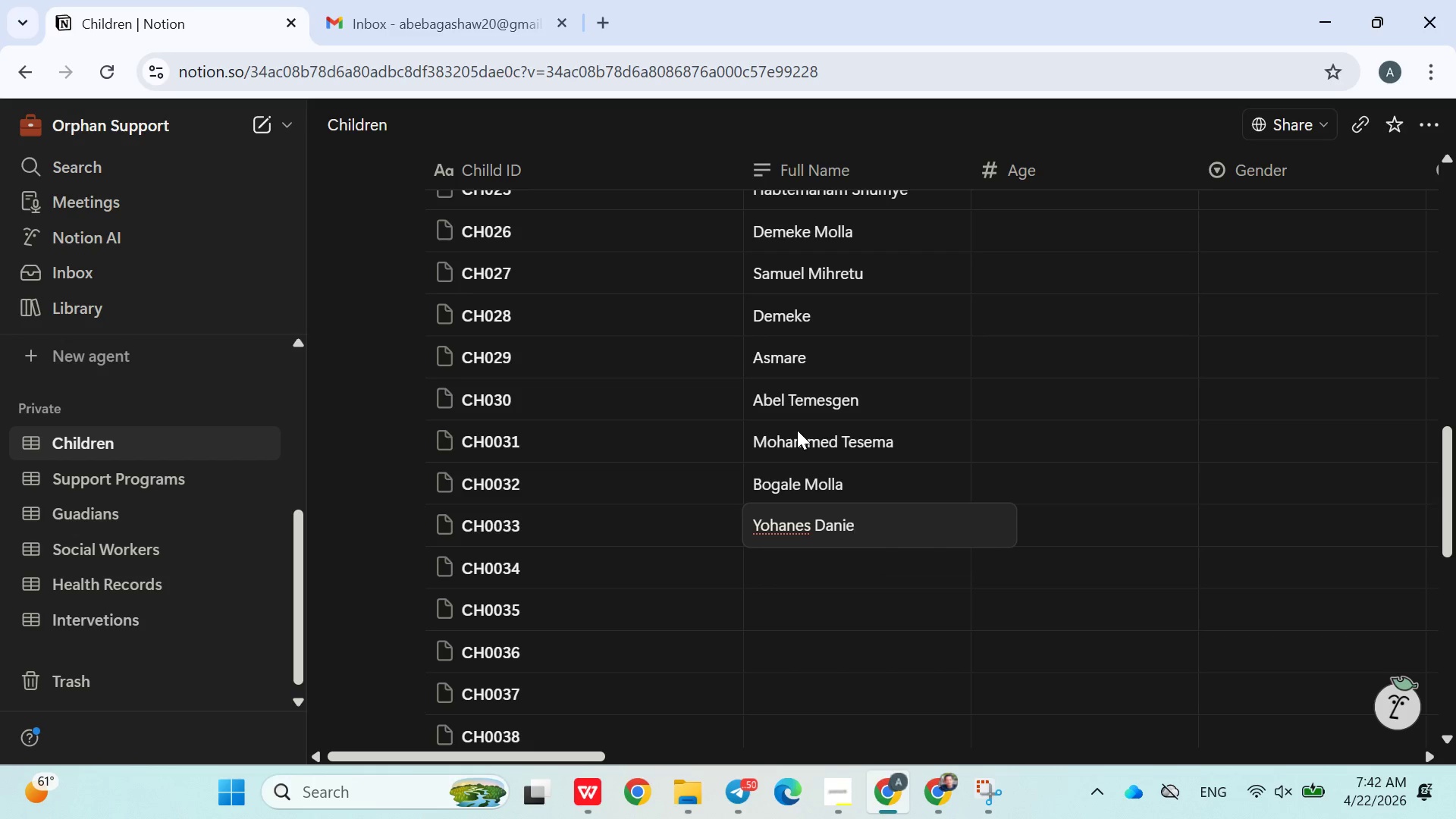 
key(Enter)
 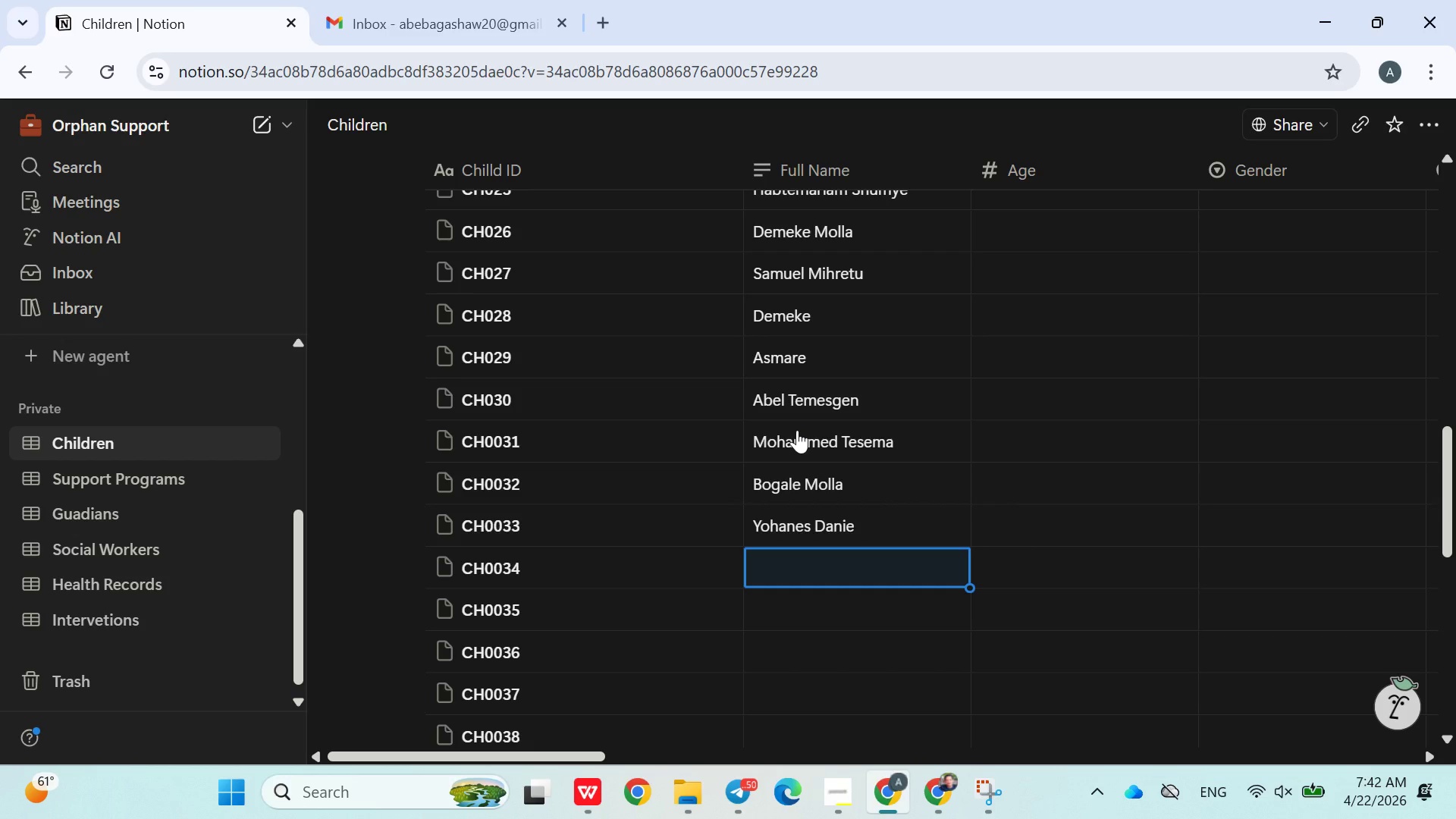 
key(ArrowUp)
 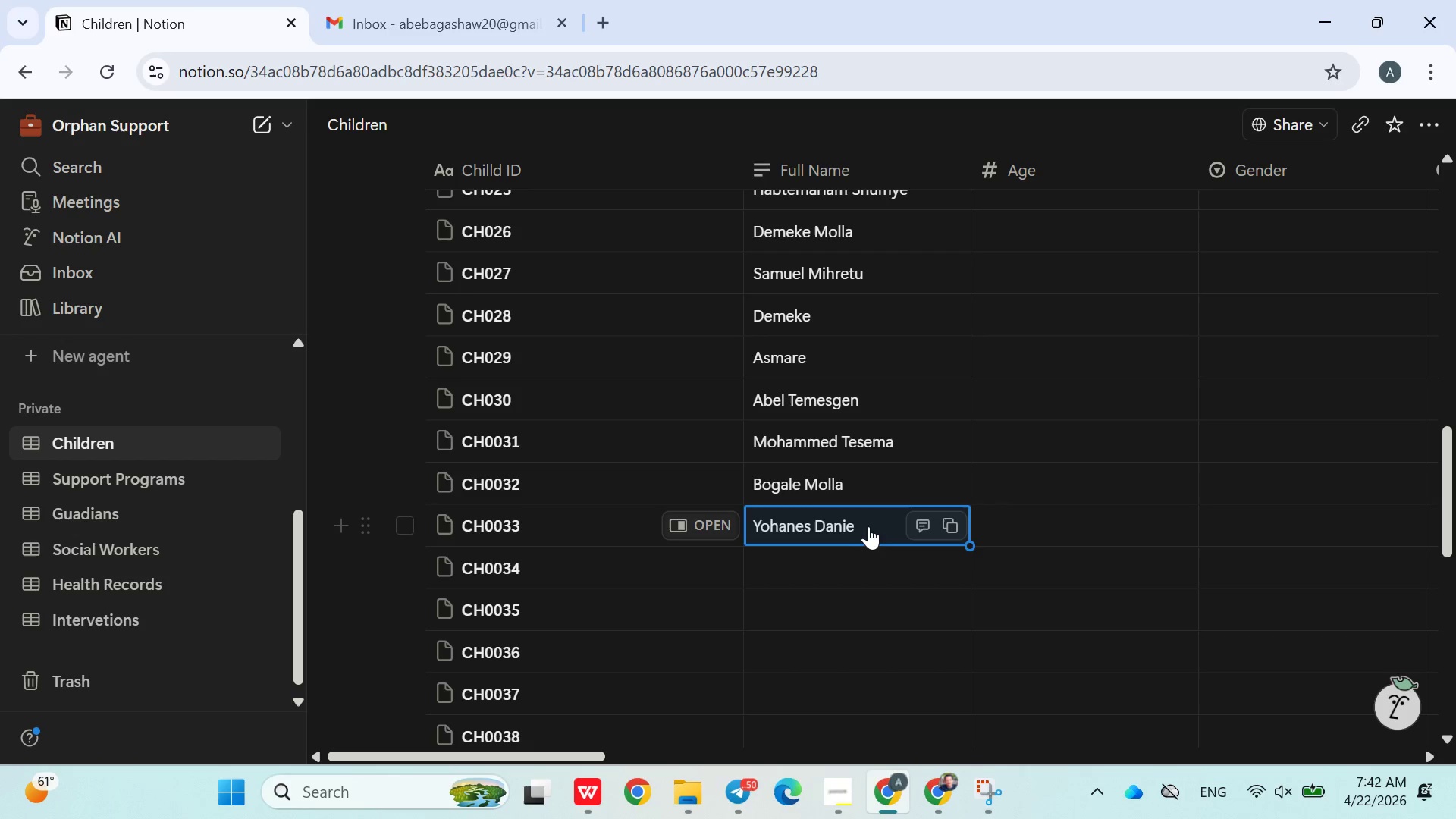 
left_click([874, 529])
 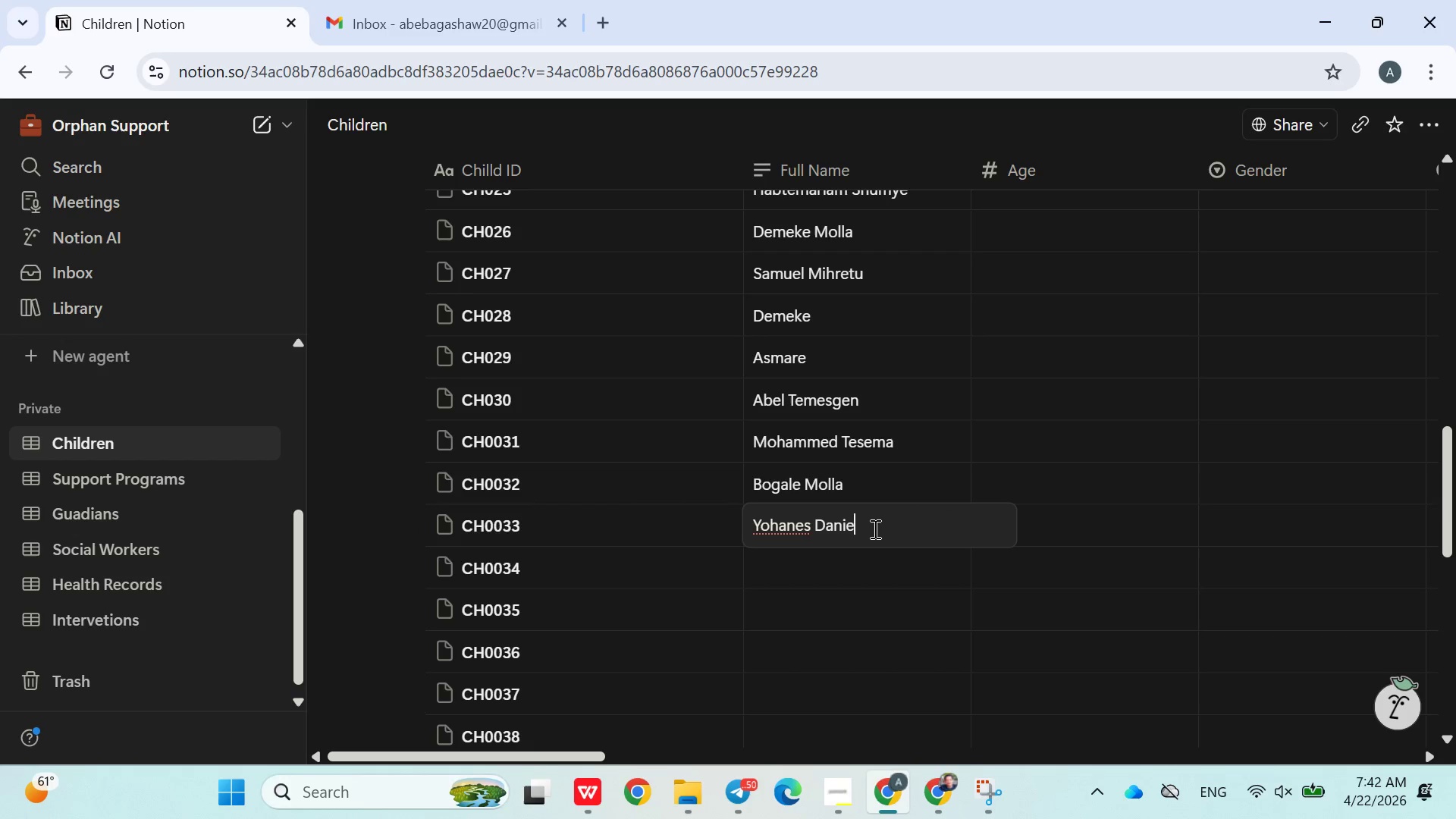 
key(L)
 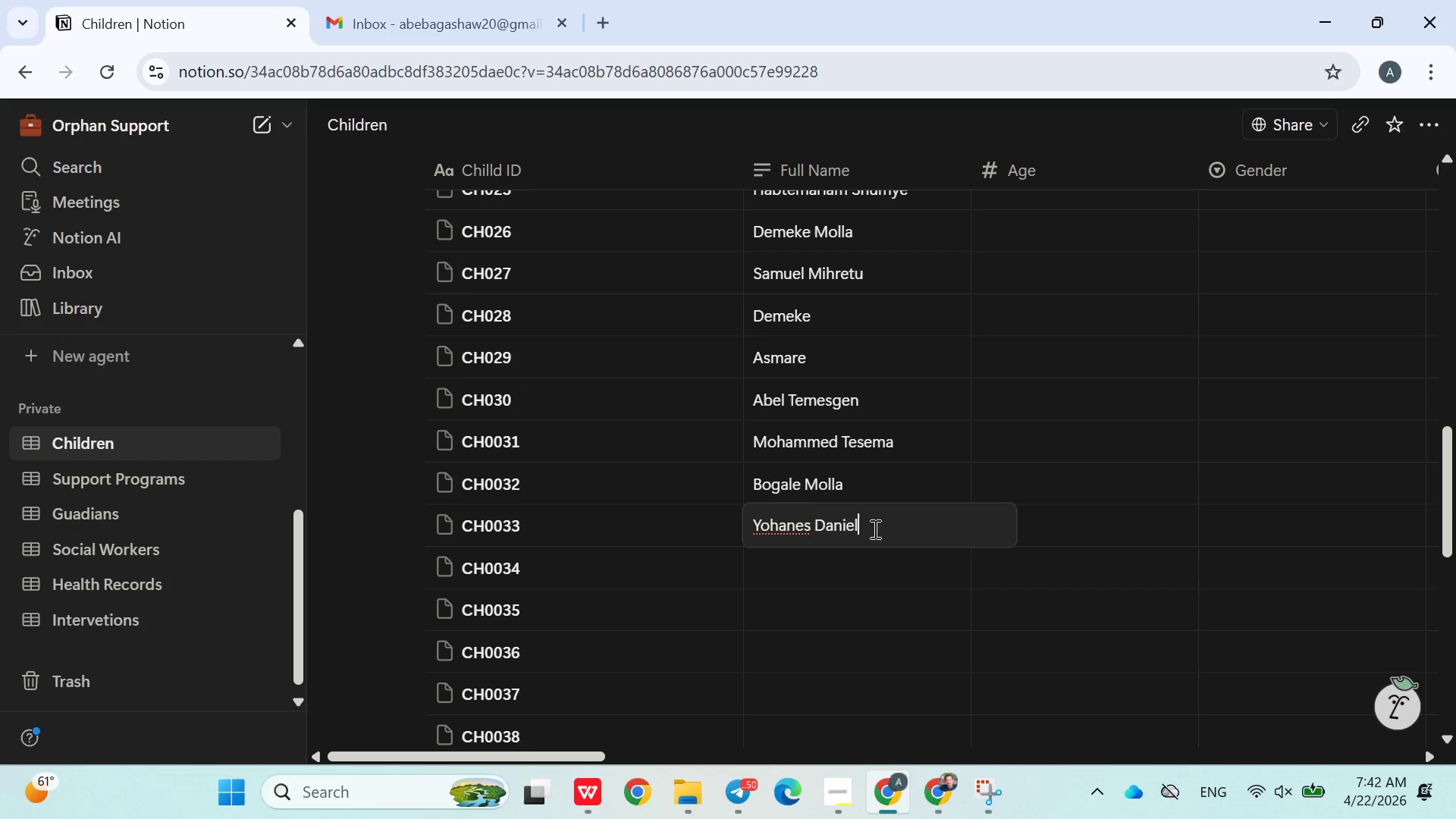 
key(Enter)
 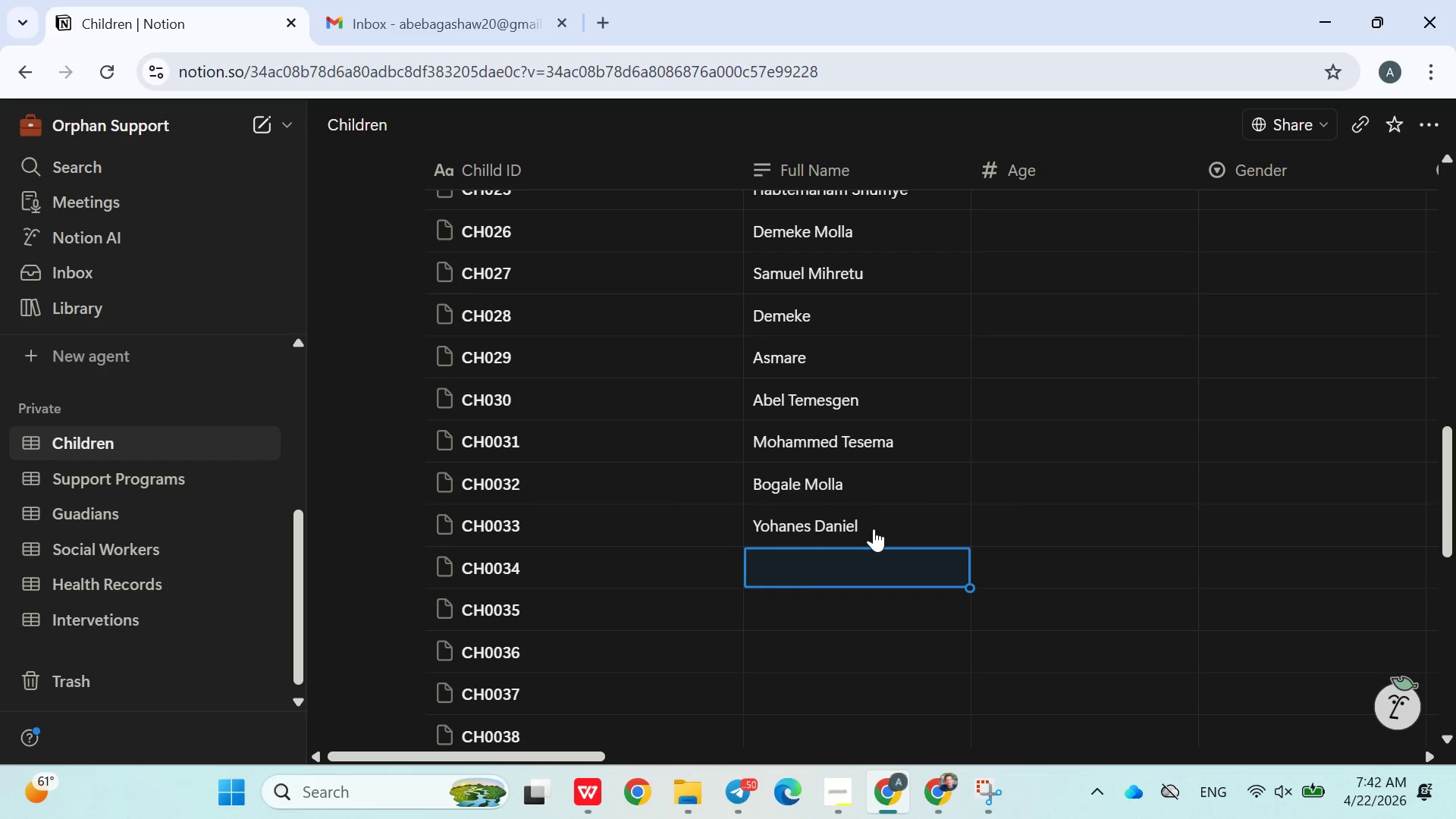 
type(Nahom )
 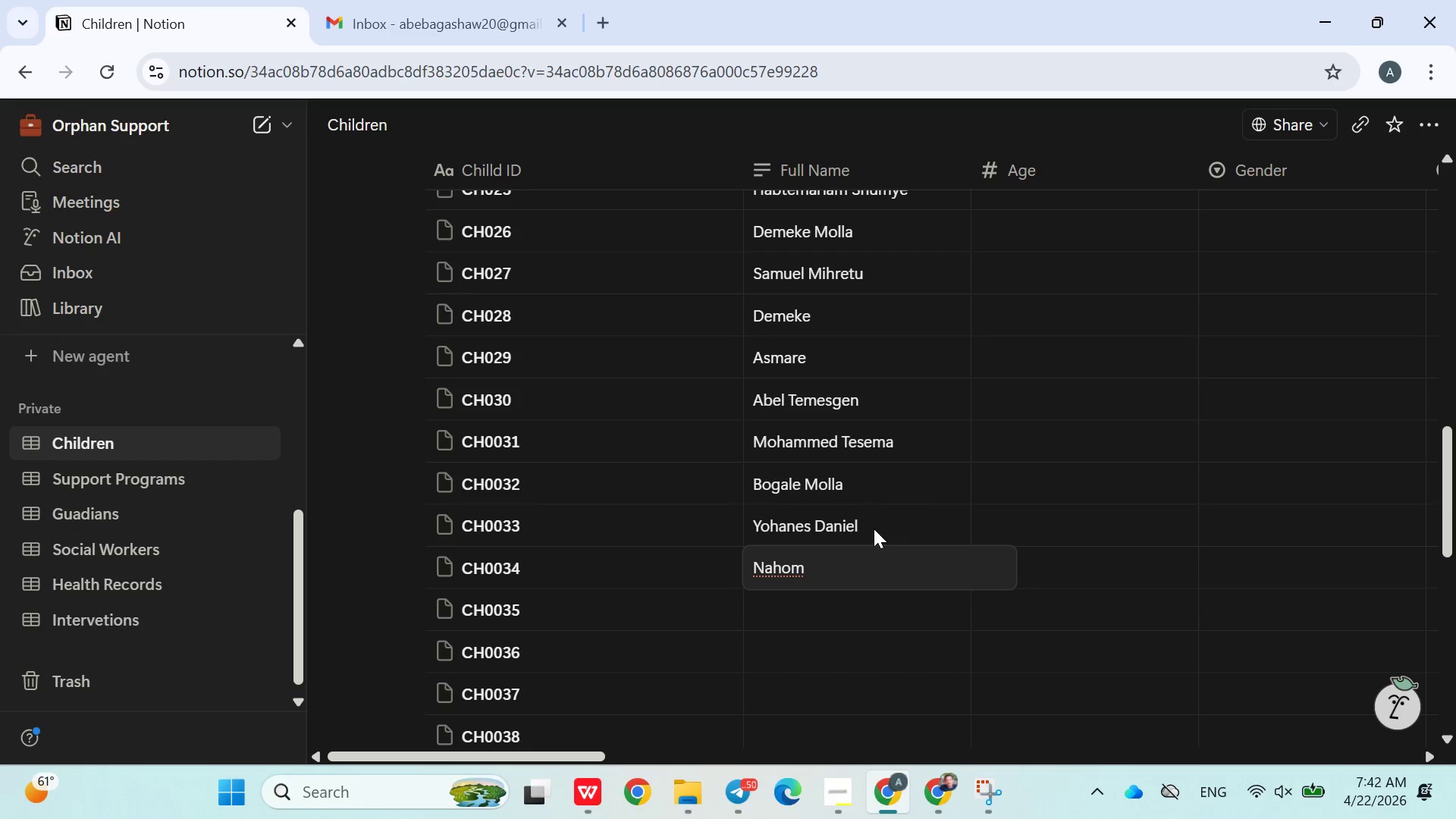 
type(Kassa)
 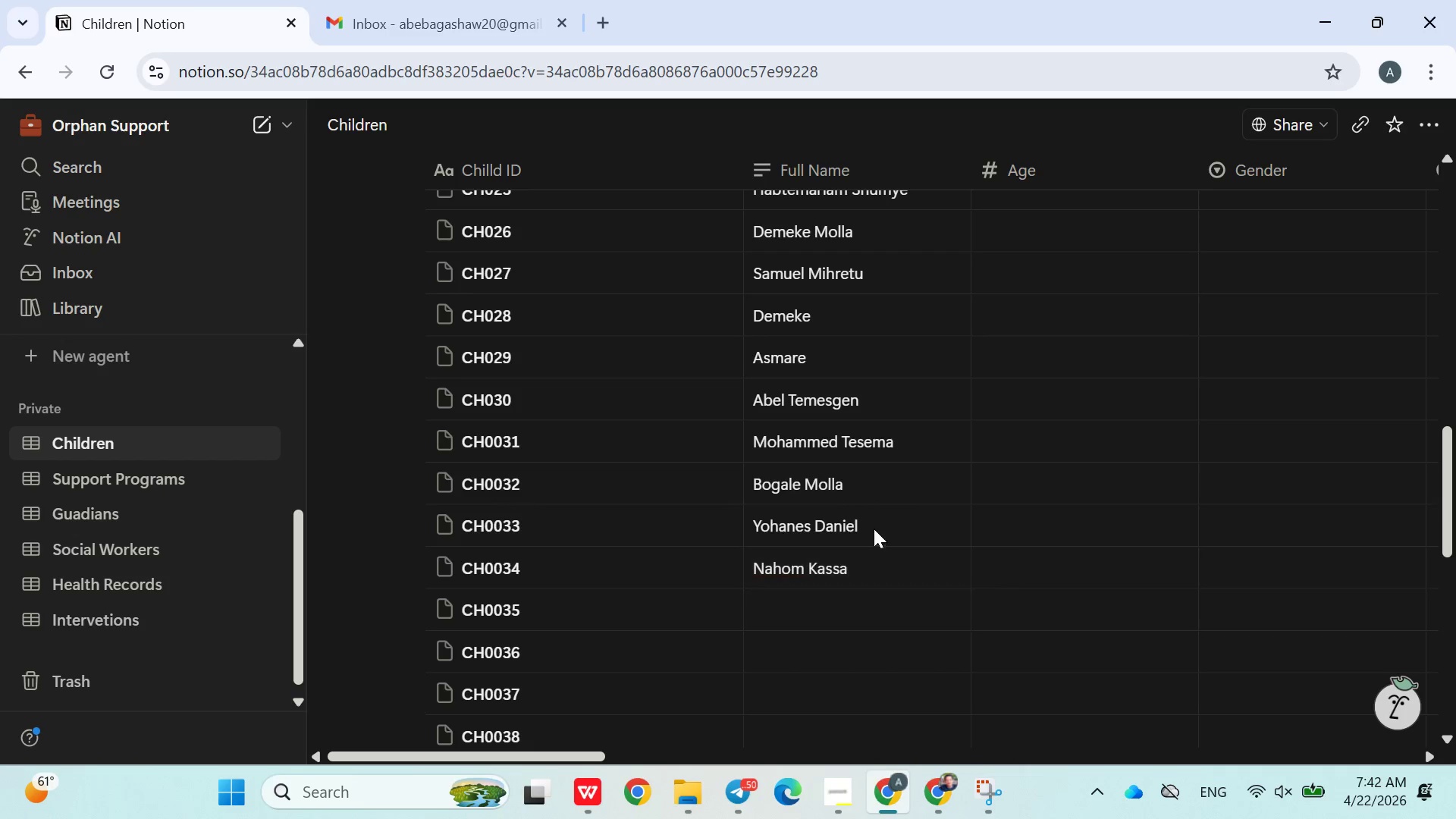 
key(Enter)
 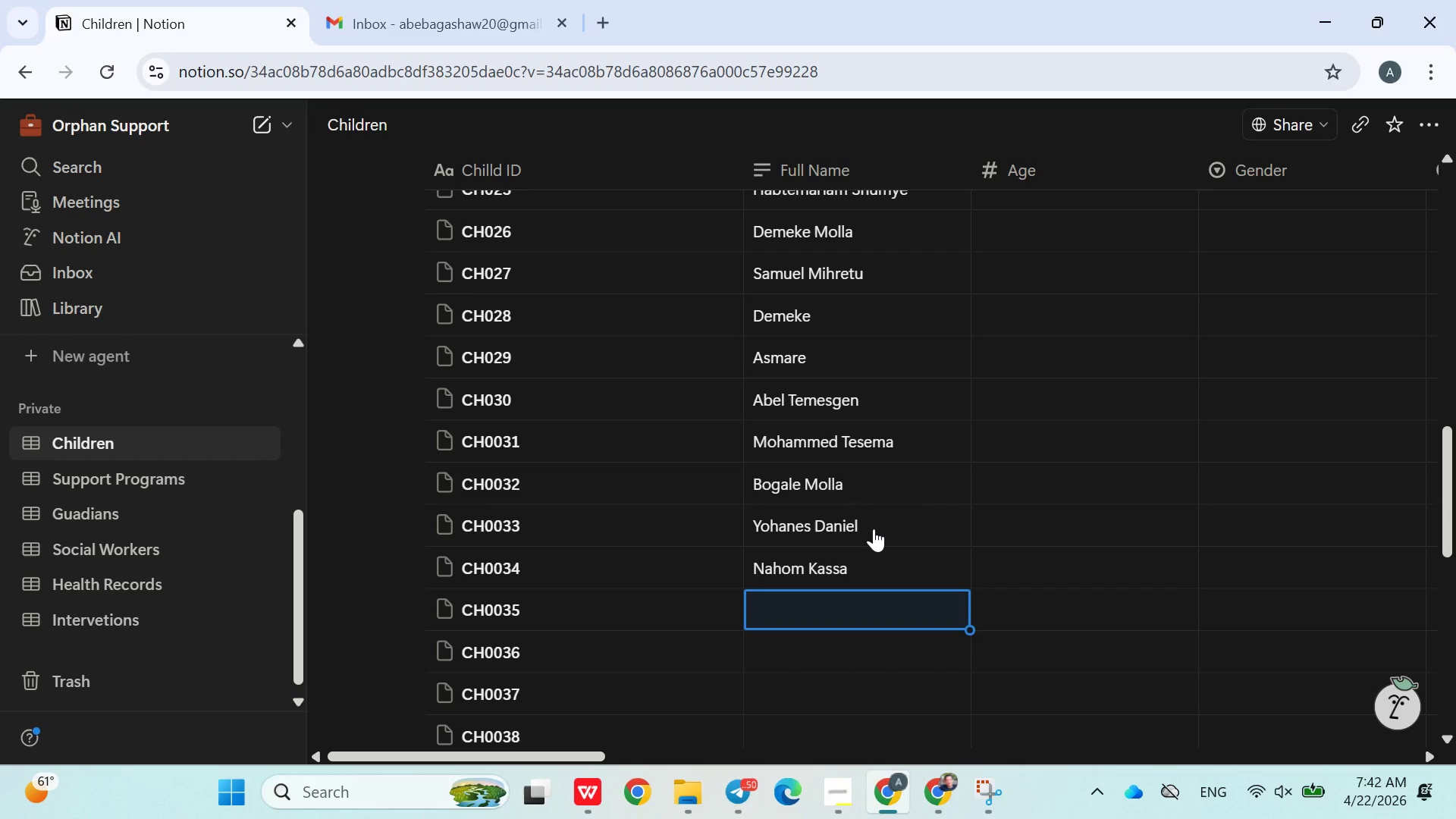 
wait(8.16)
 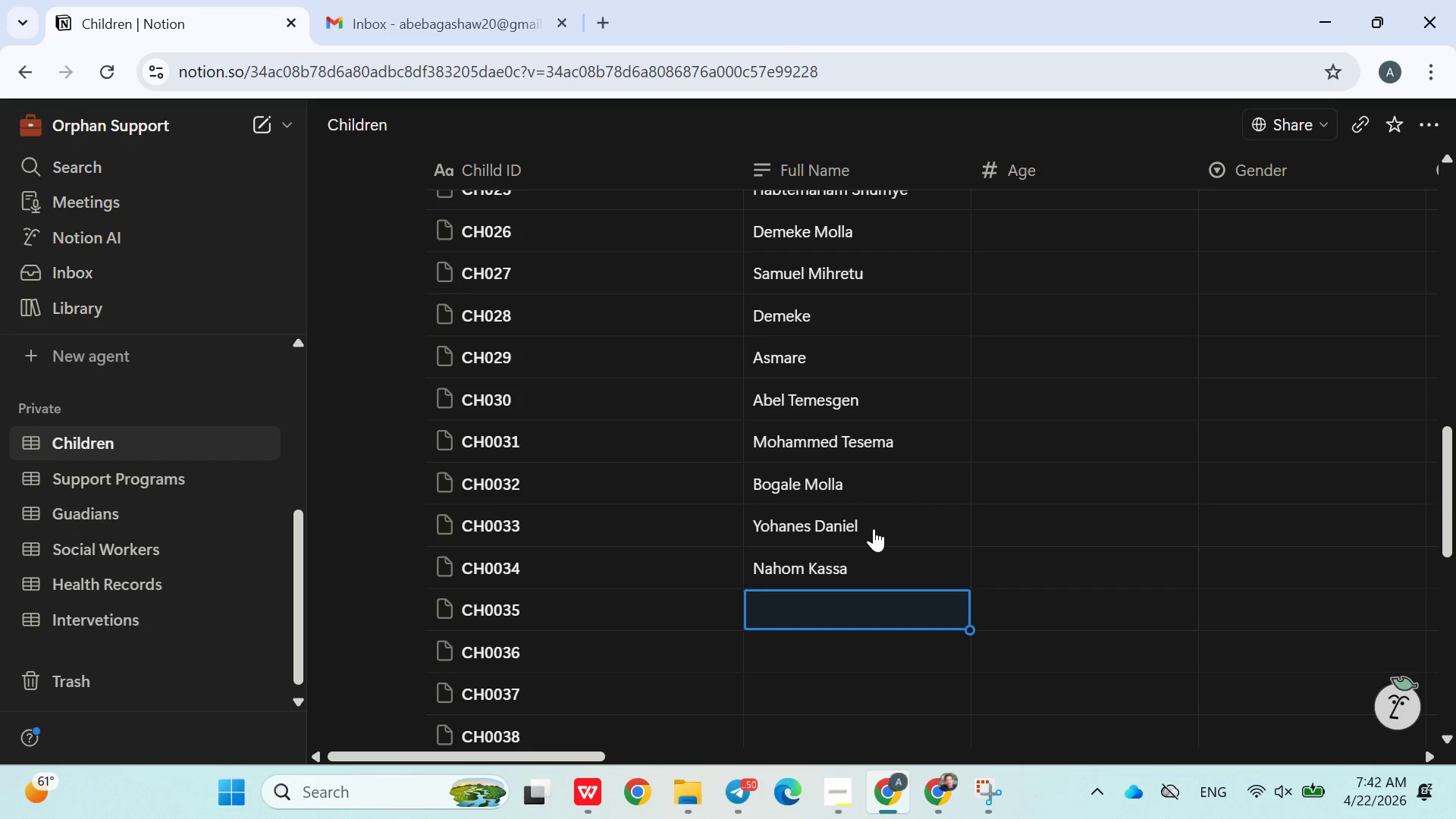 
type(Mengstu Abebe)
 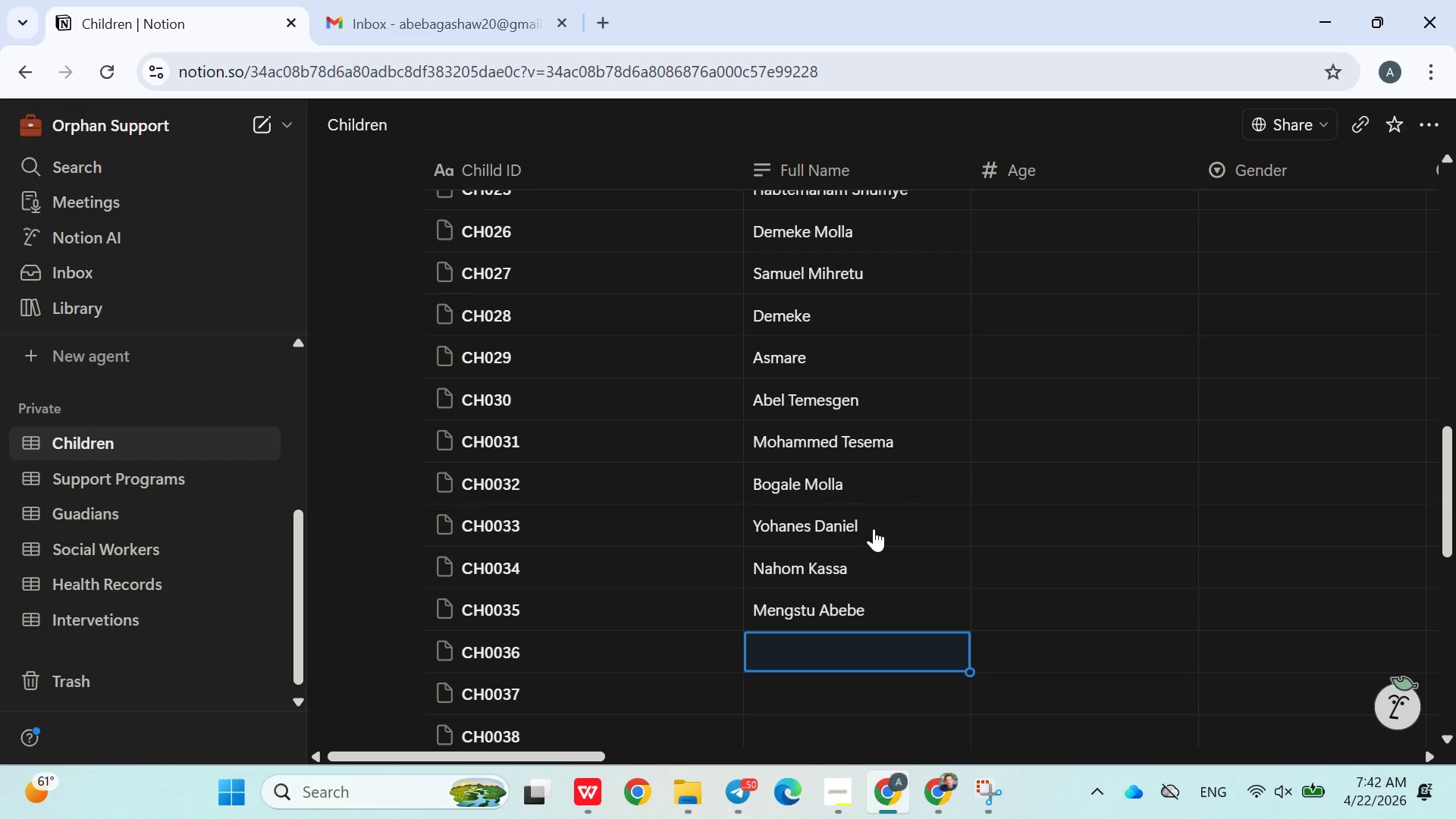 
 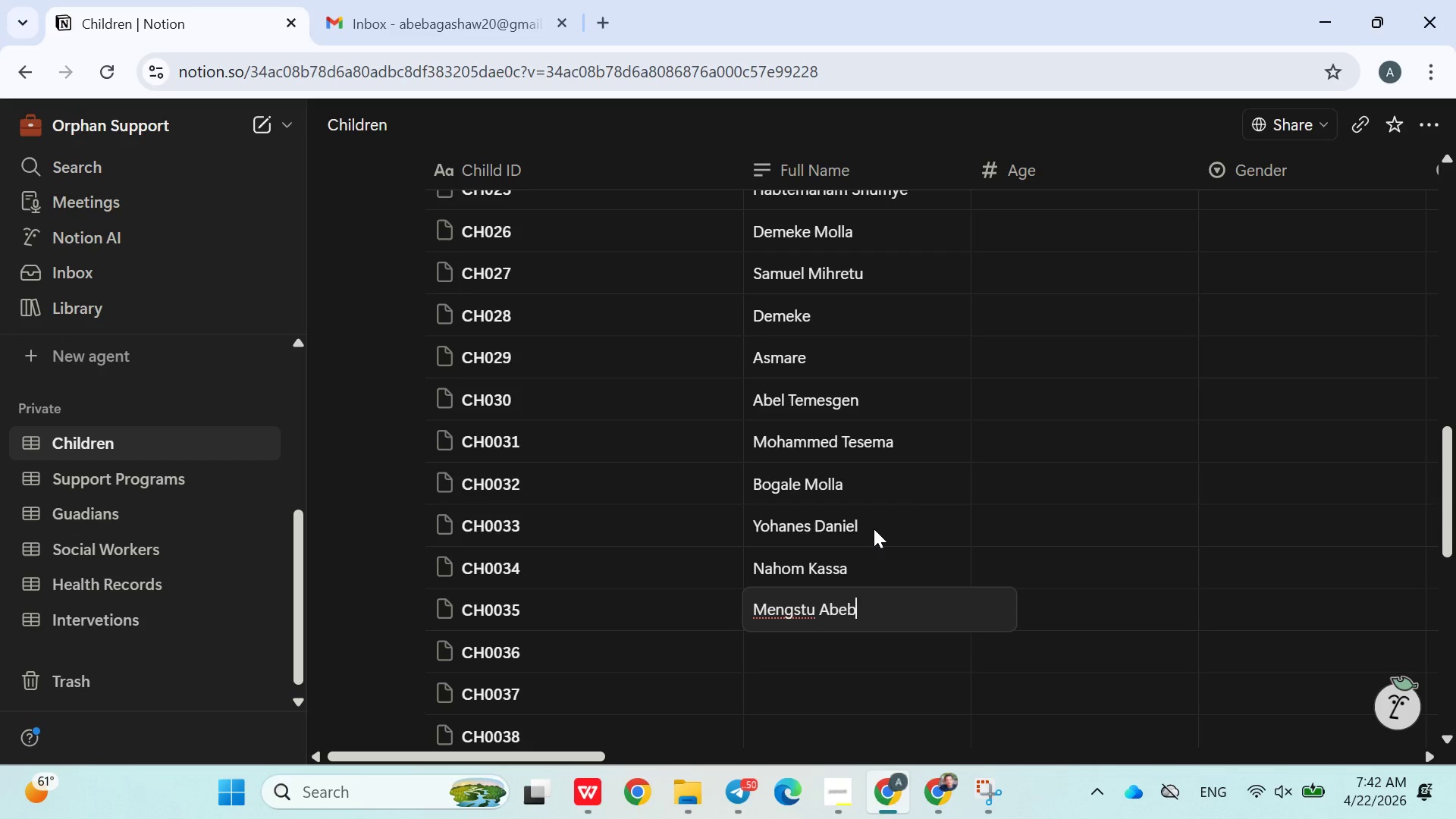 
key(Enter)
 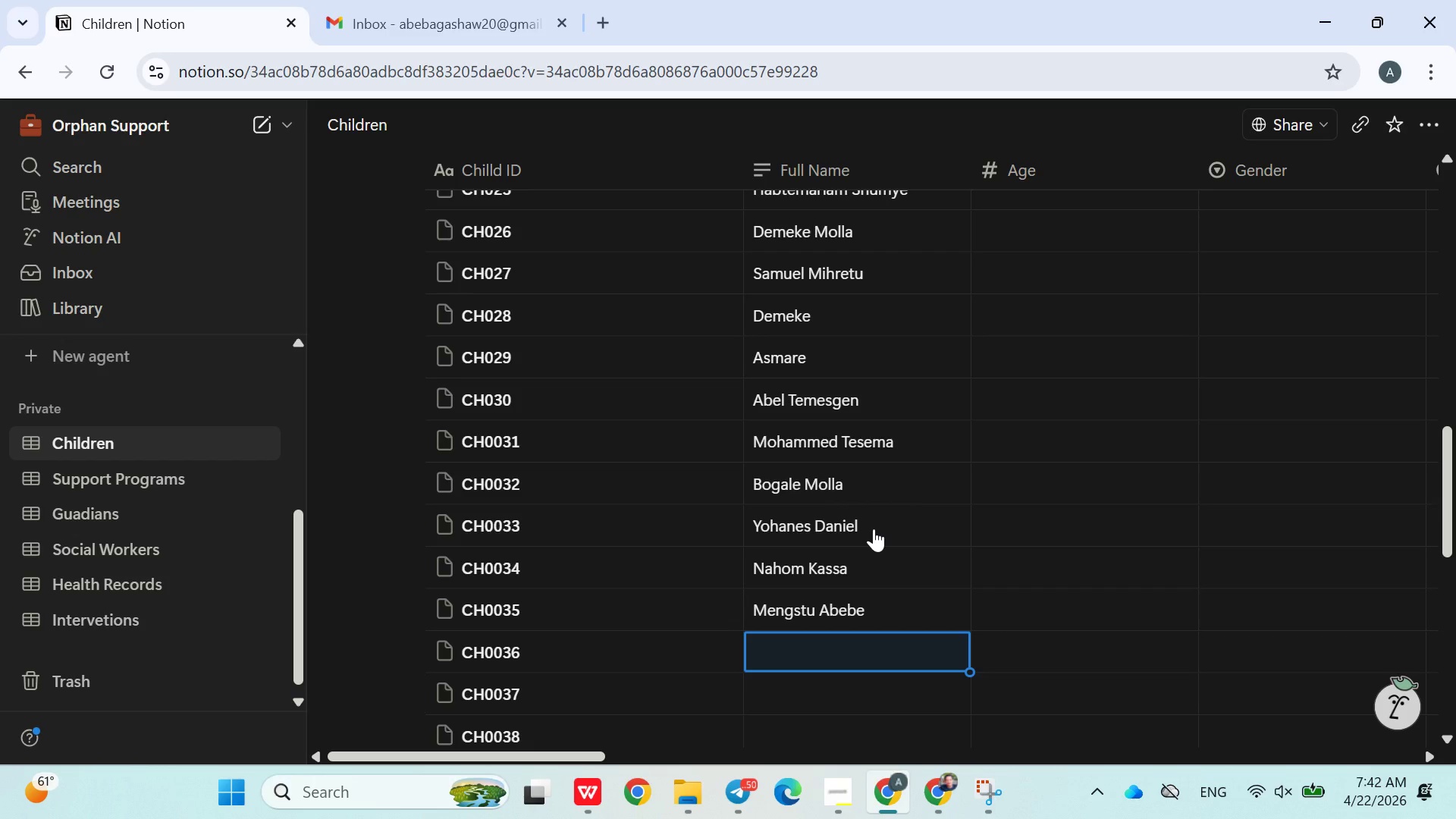 
type(Maramawit Solomon)
 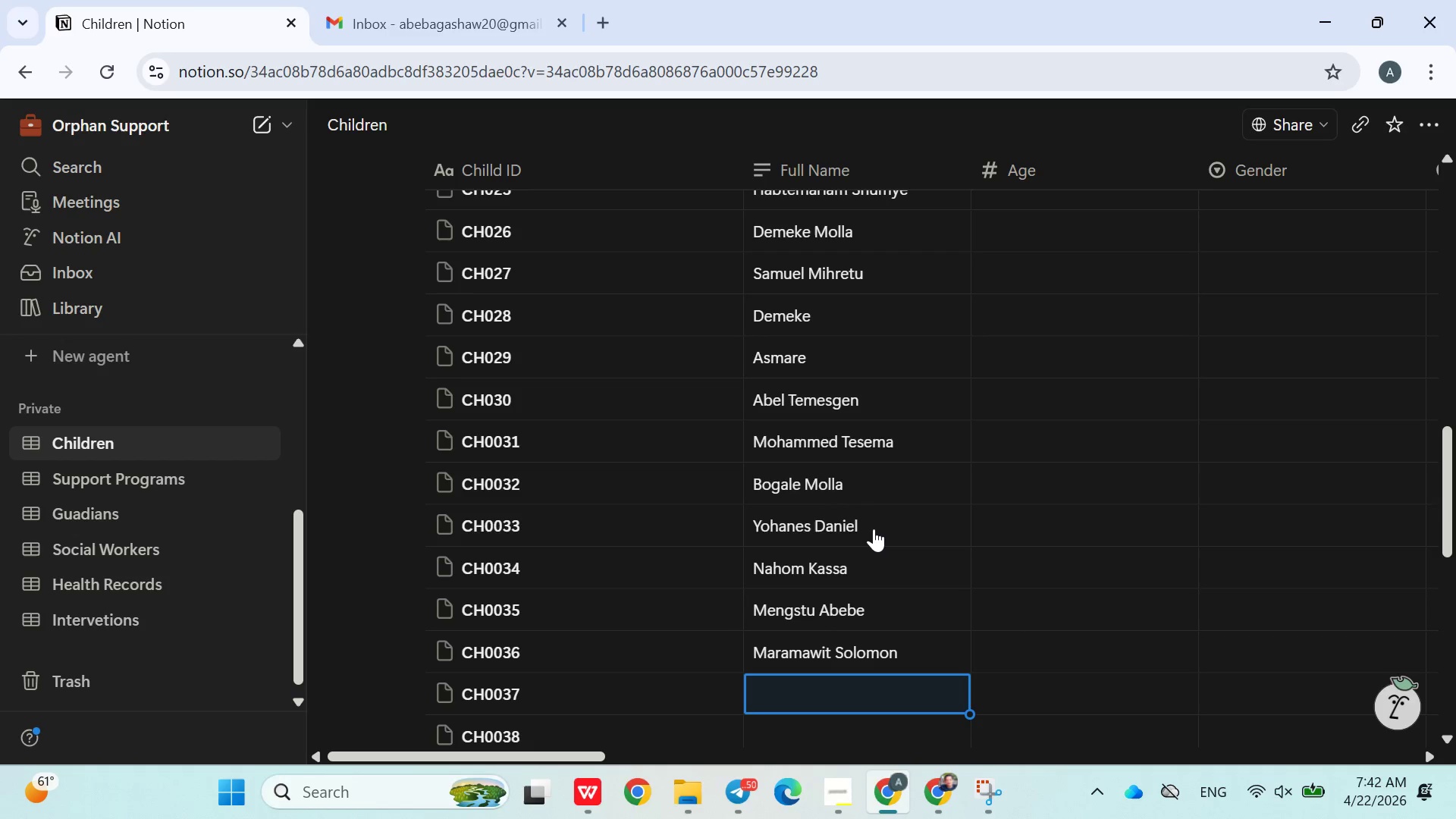 
 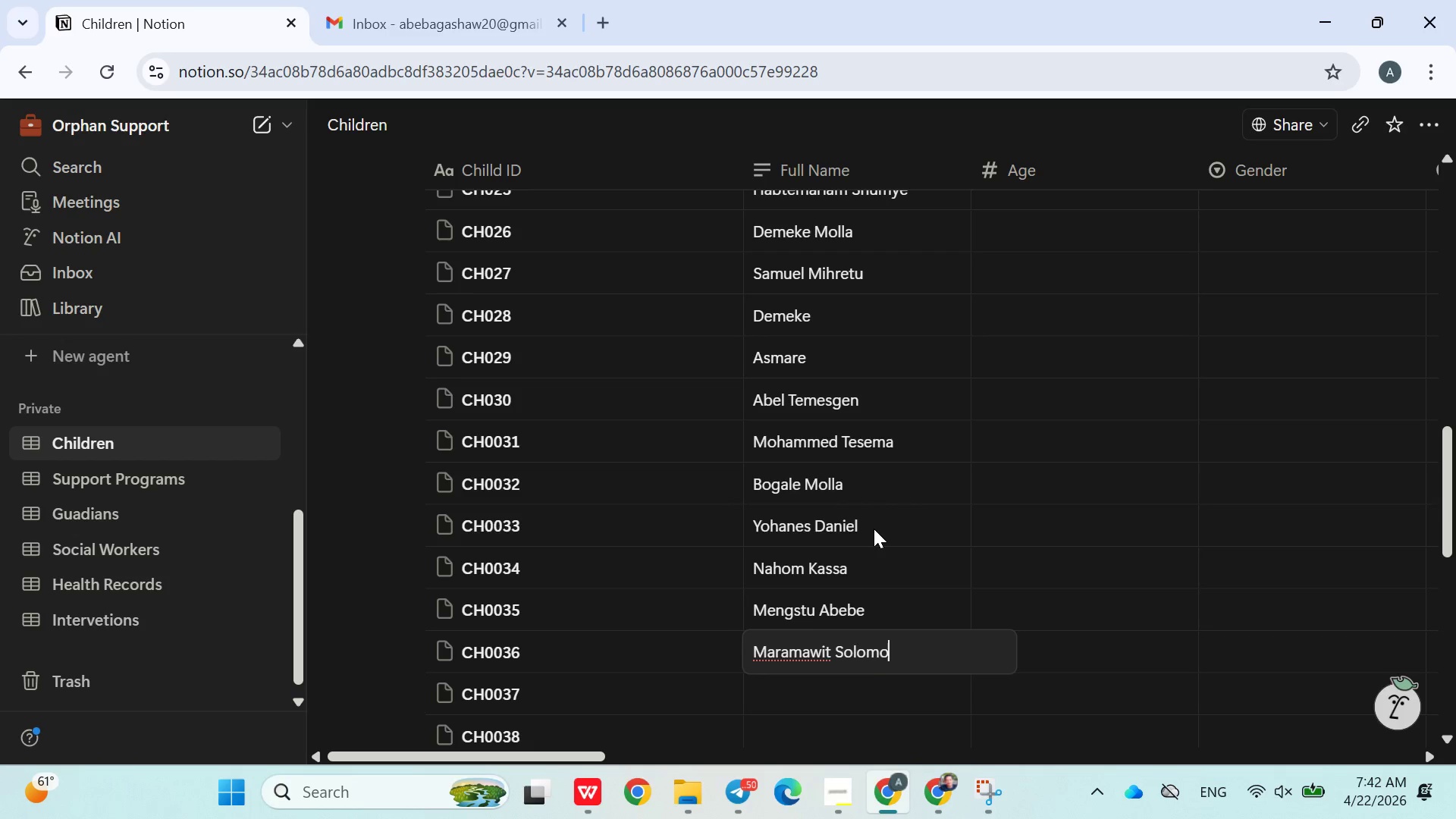 
key(Enter)
 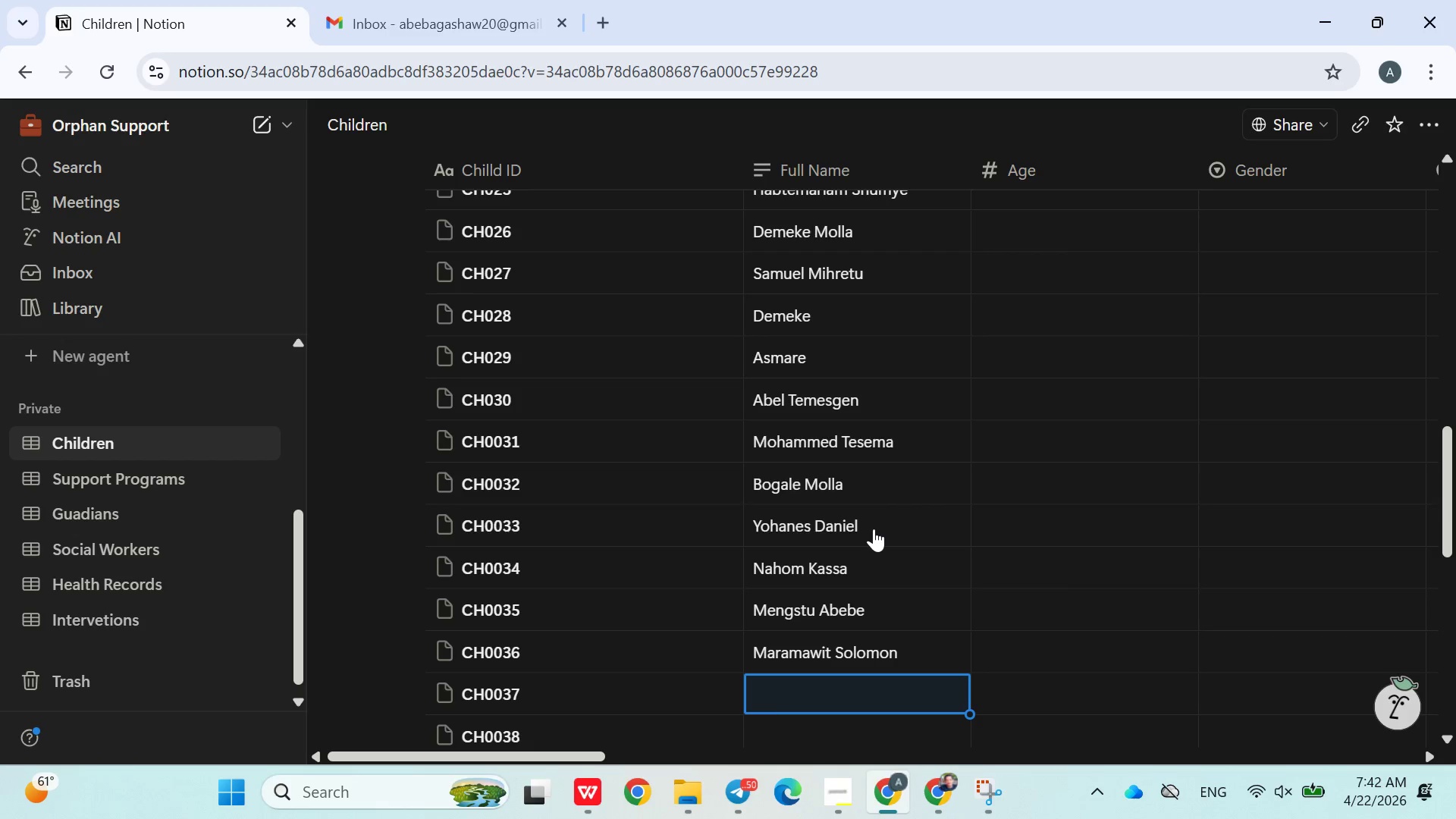 
type(Kasu)
key(Backspace)
type(ahun Fiseha)
 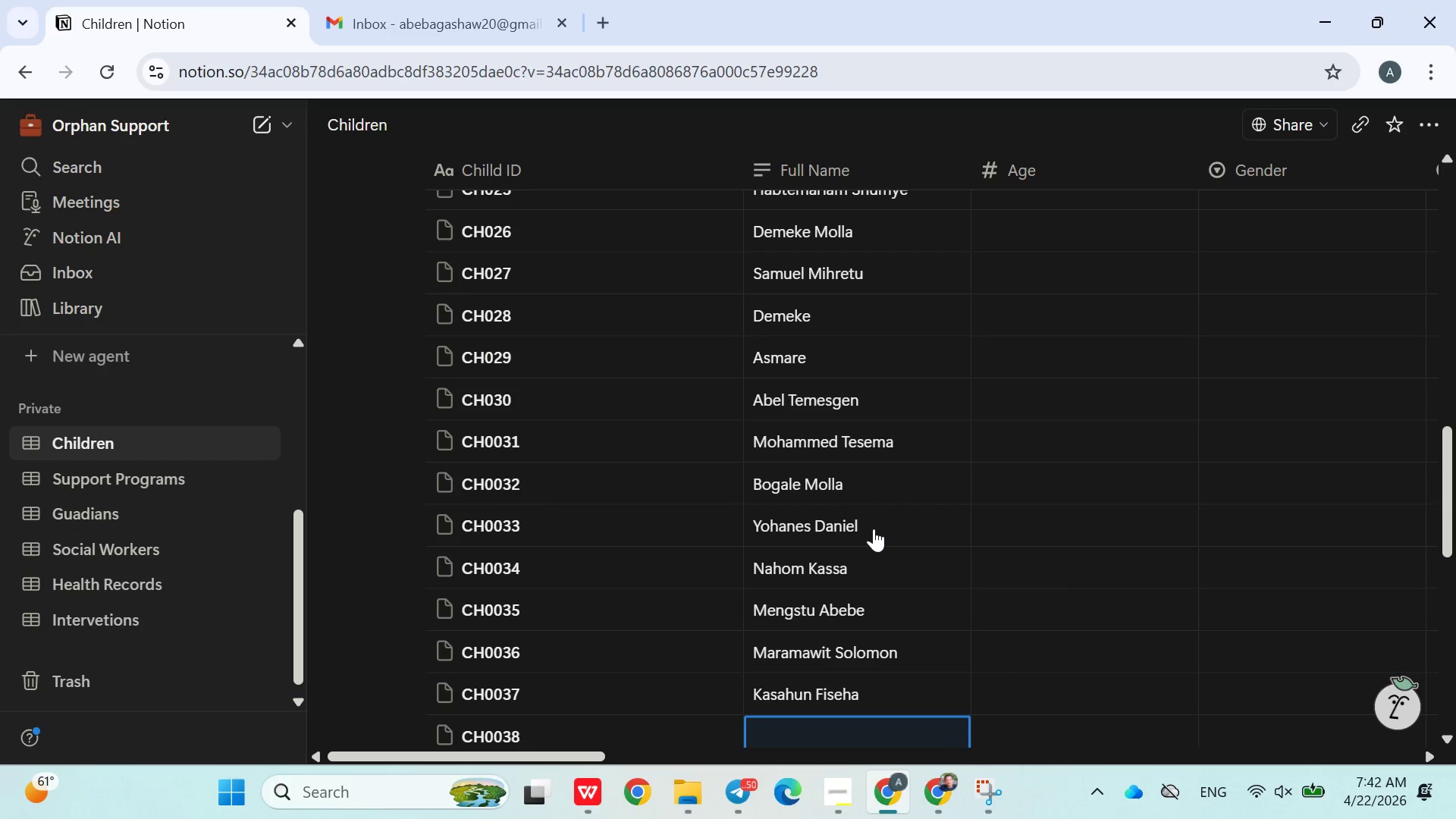 
 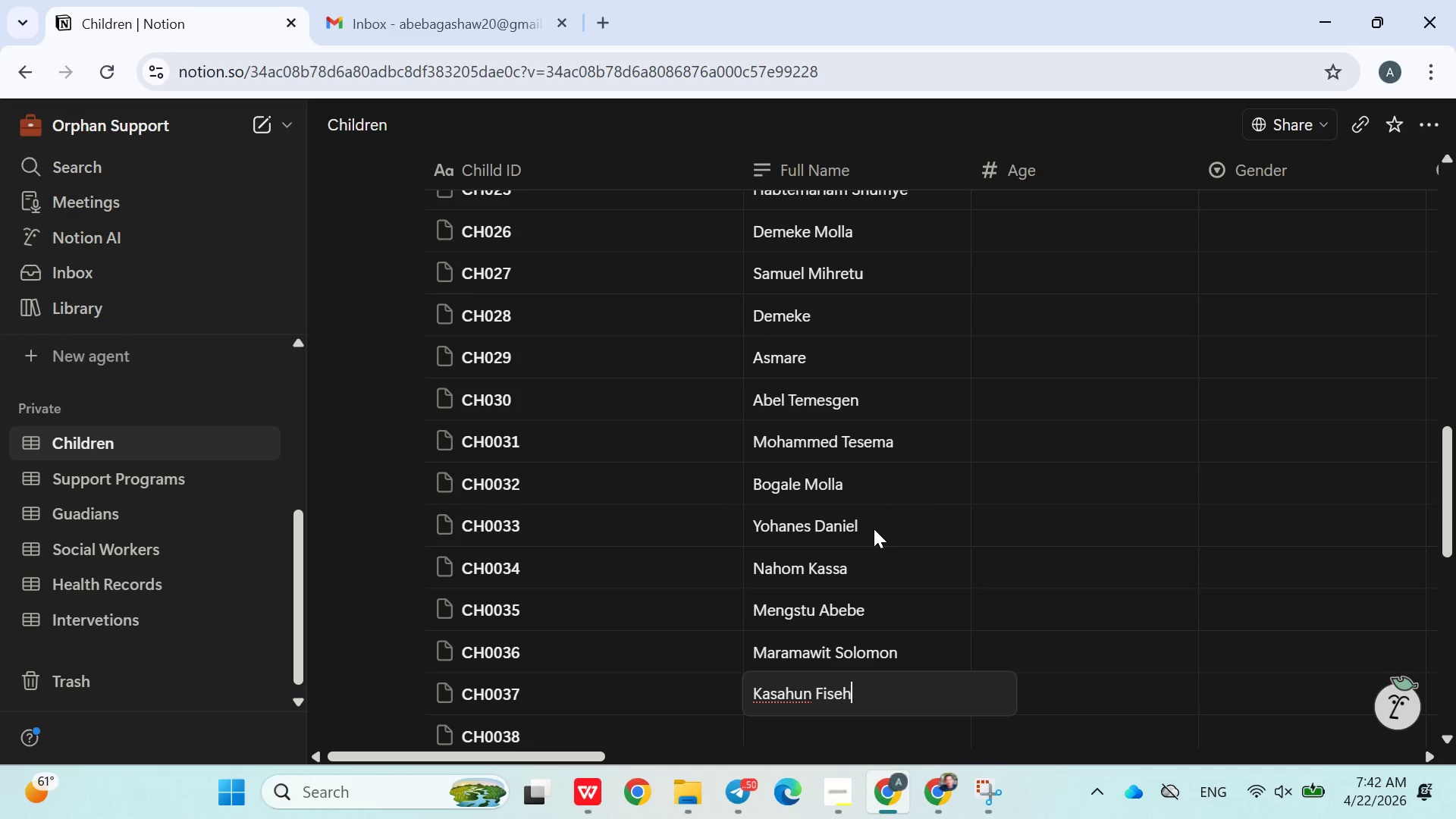 
key(Enter)
 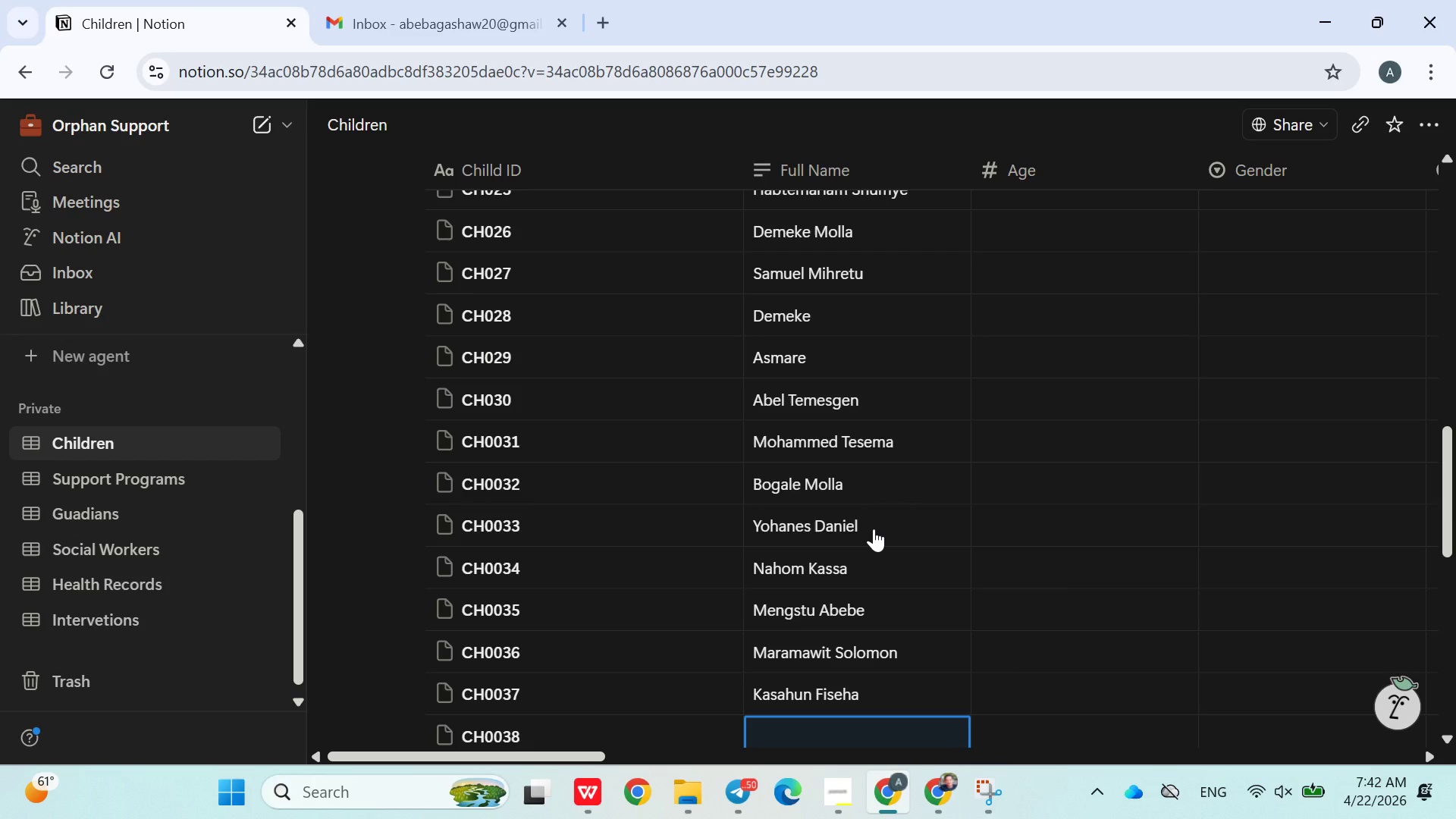 
type(Tsion Girma)
 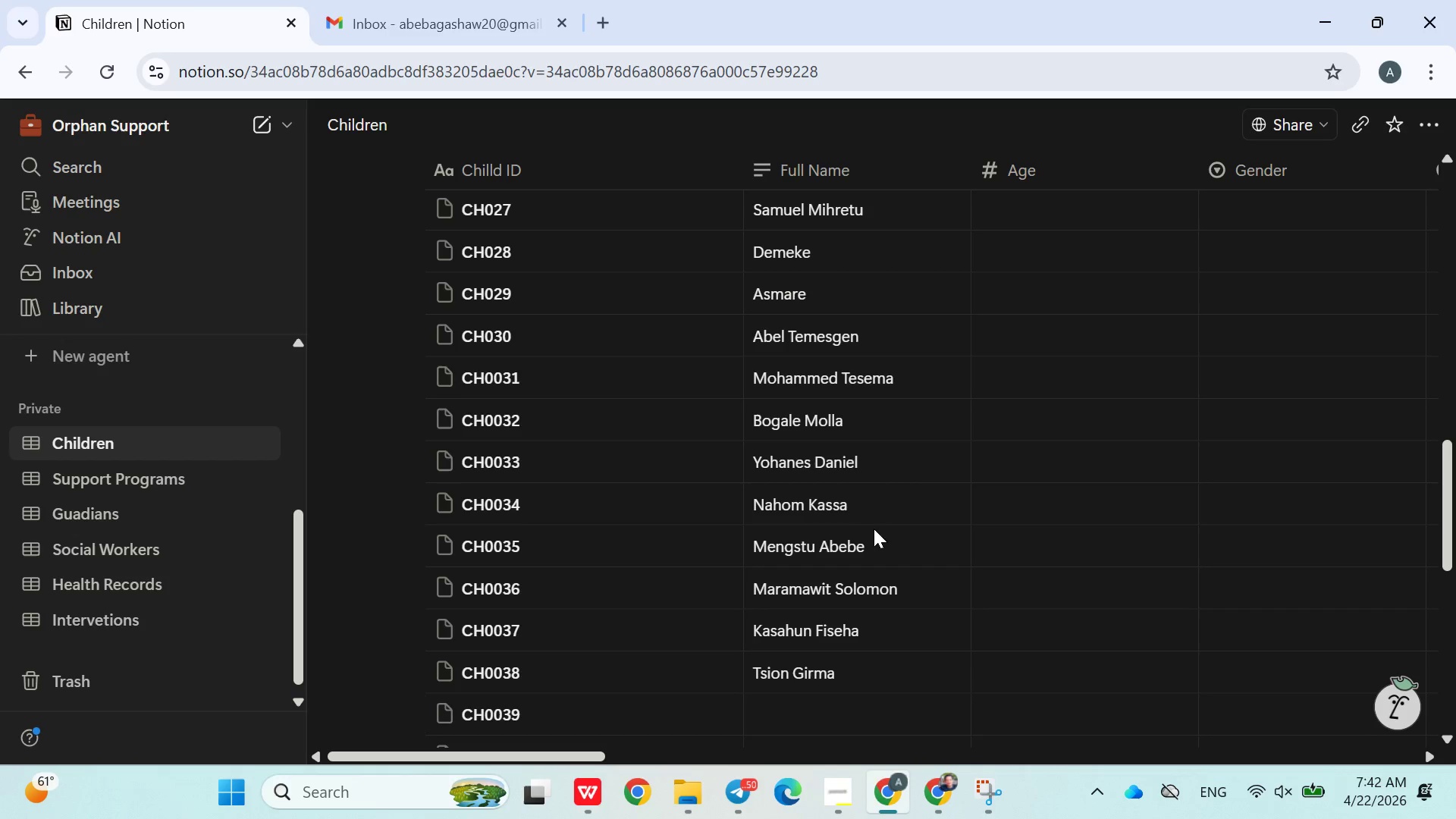 
key(Enter)
 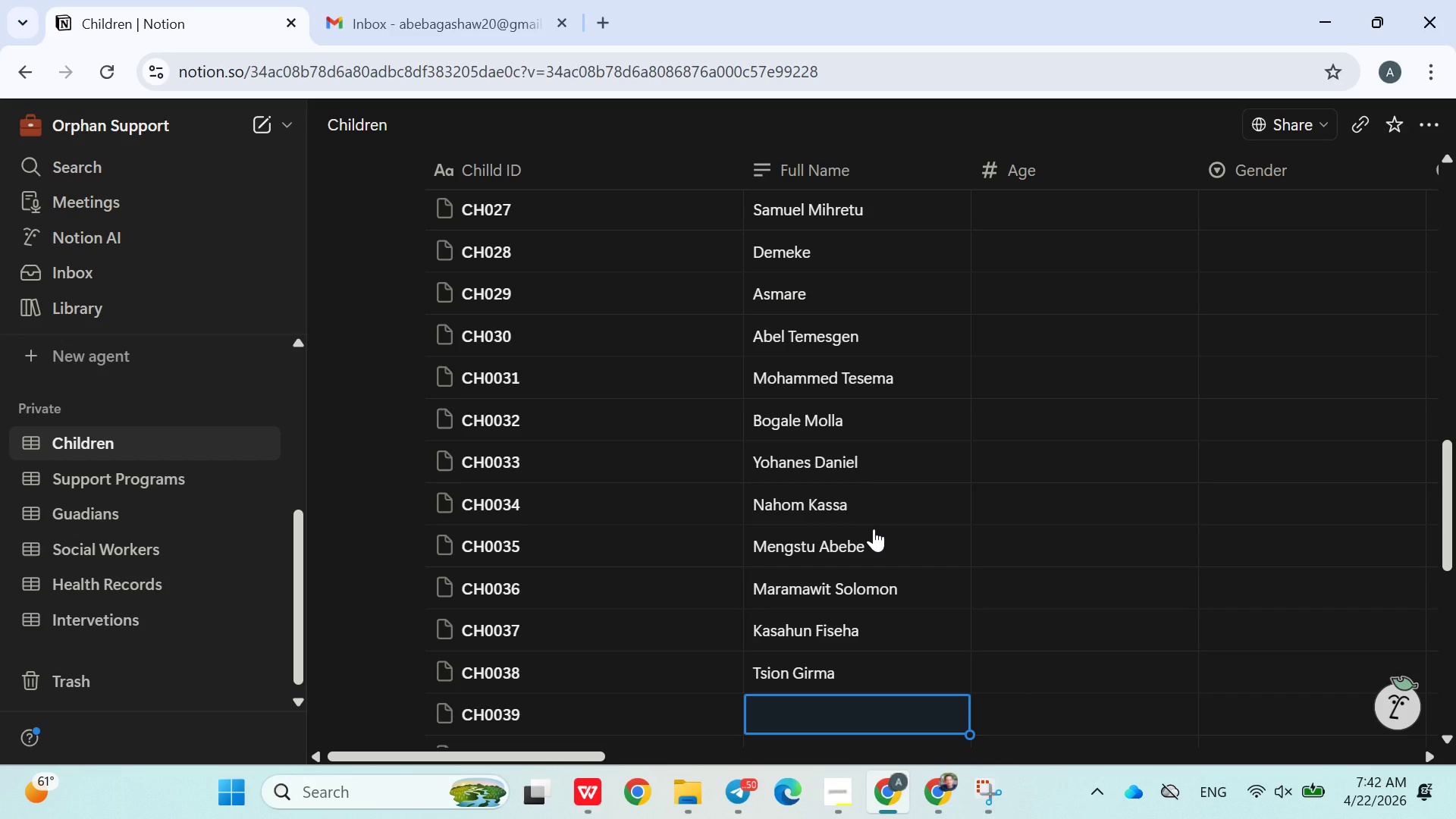 
type(Addisu Mengesha)
 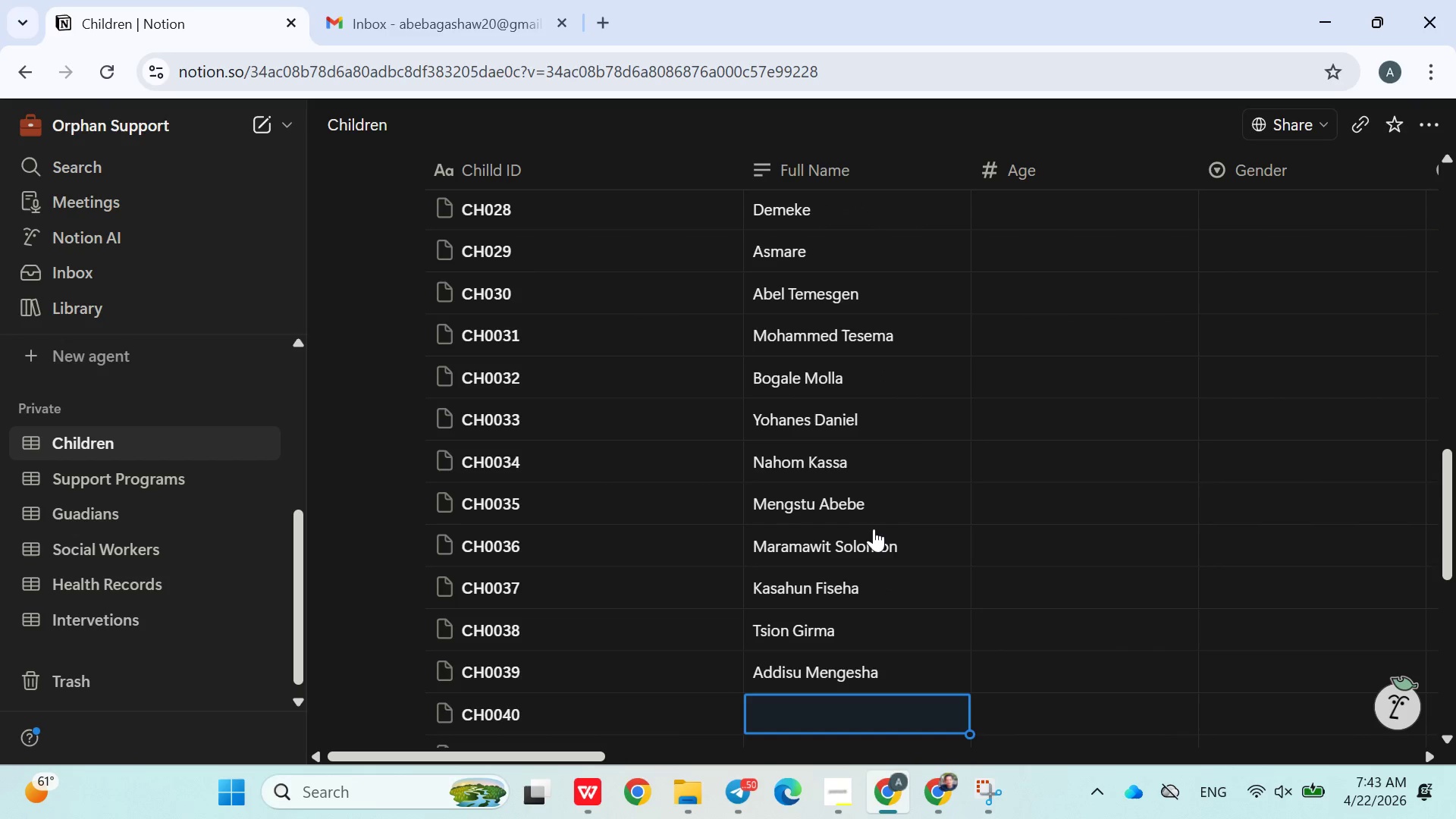 
 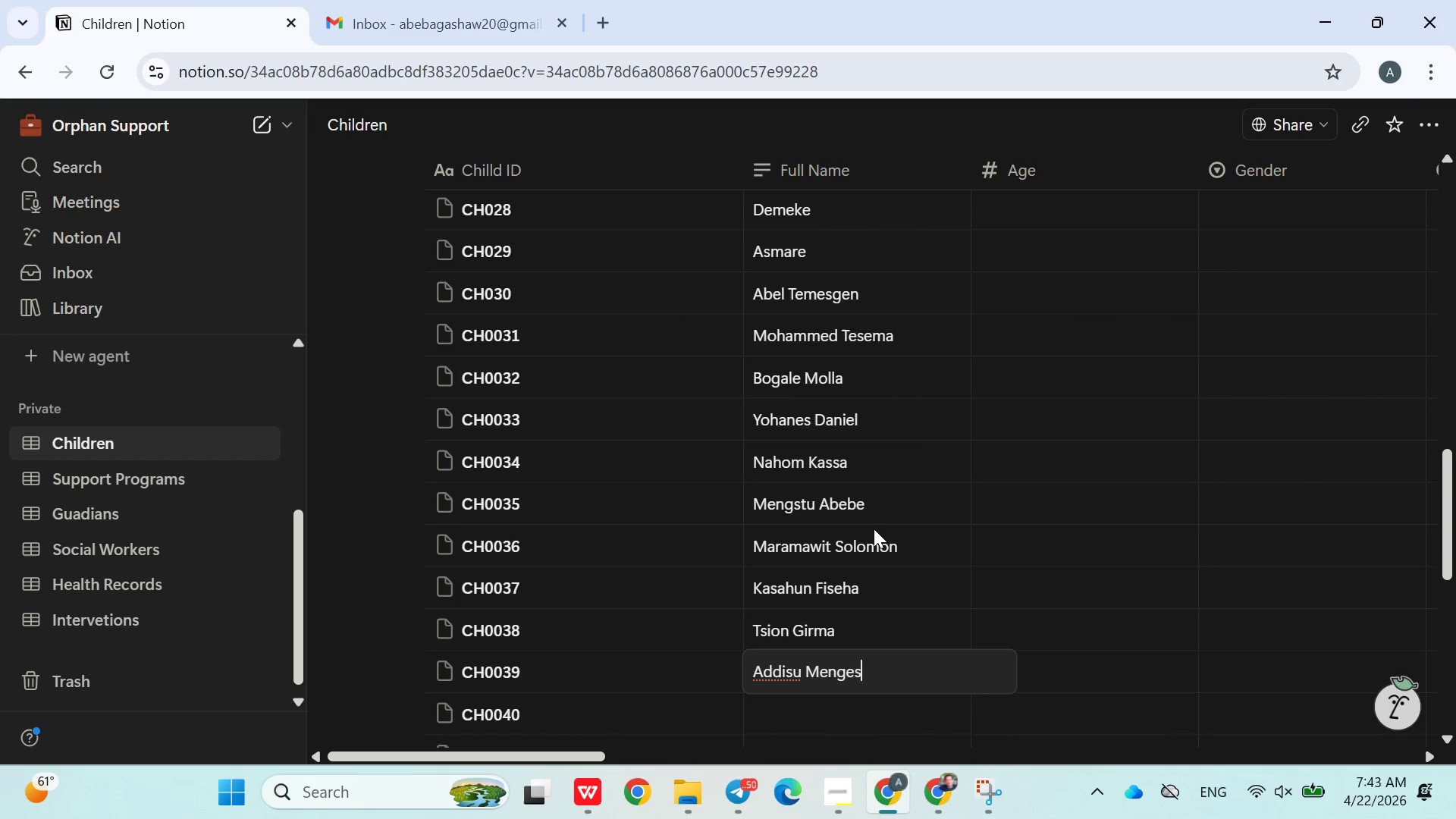 
key(Enter)
 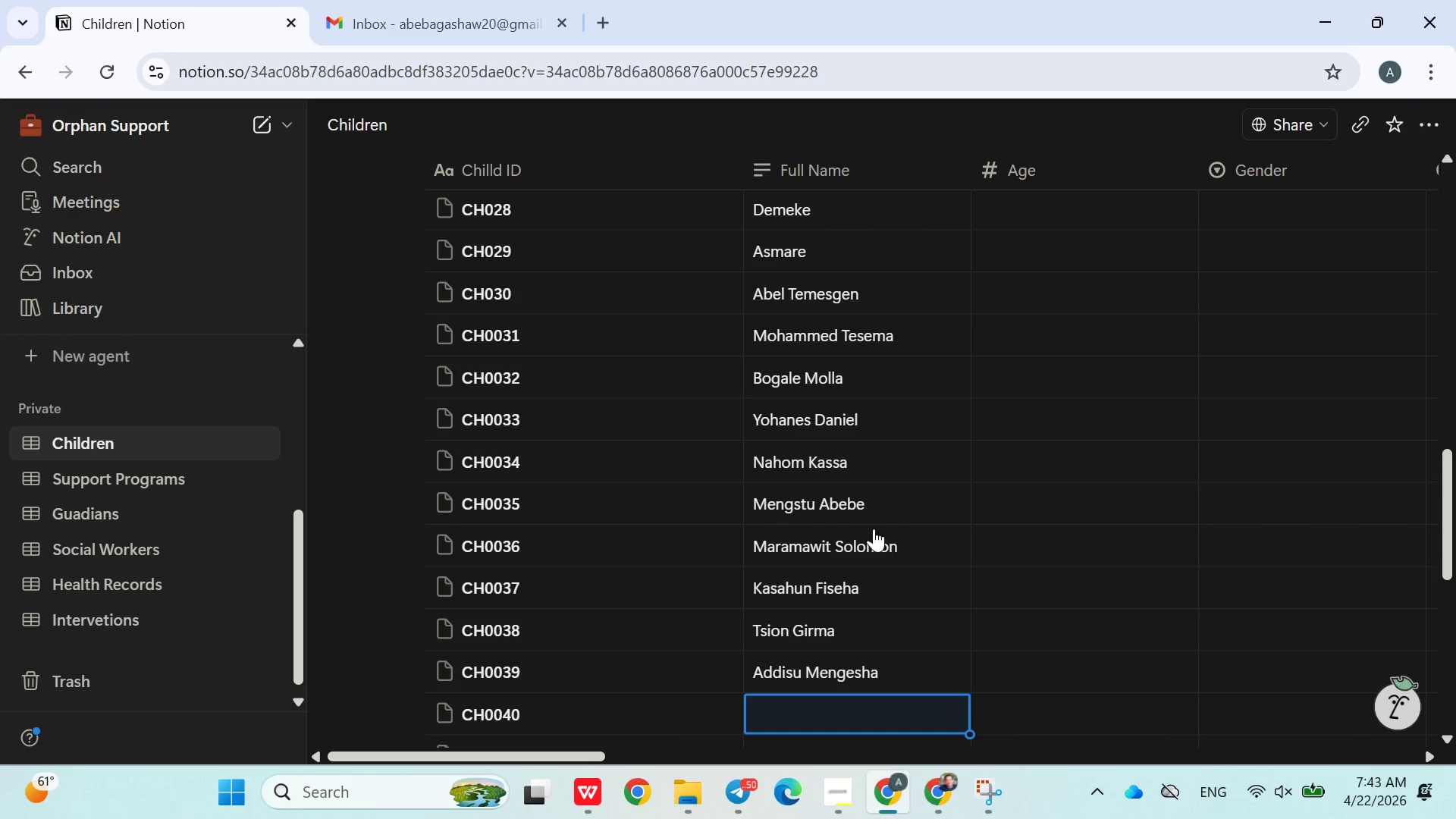 
type(Genet Addis)
 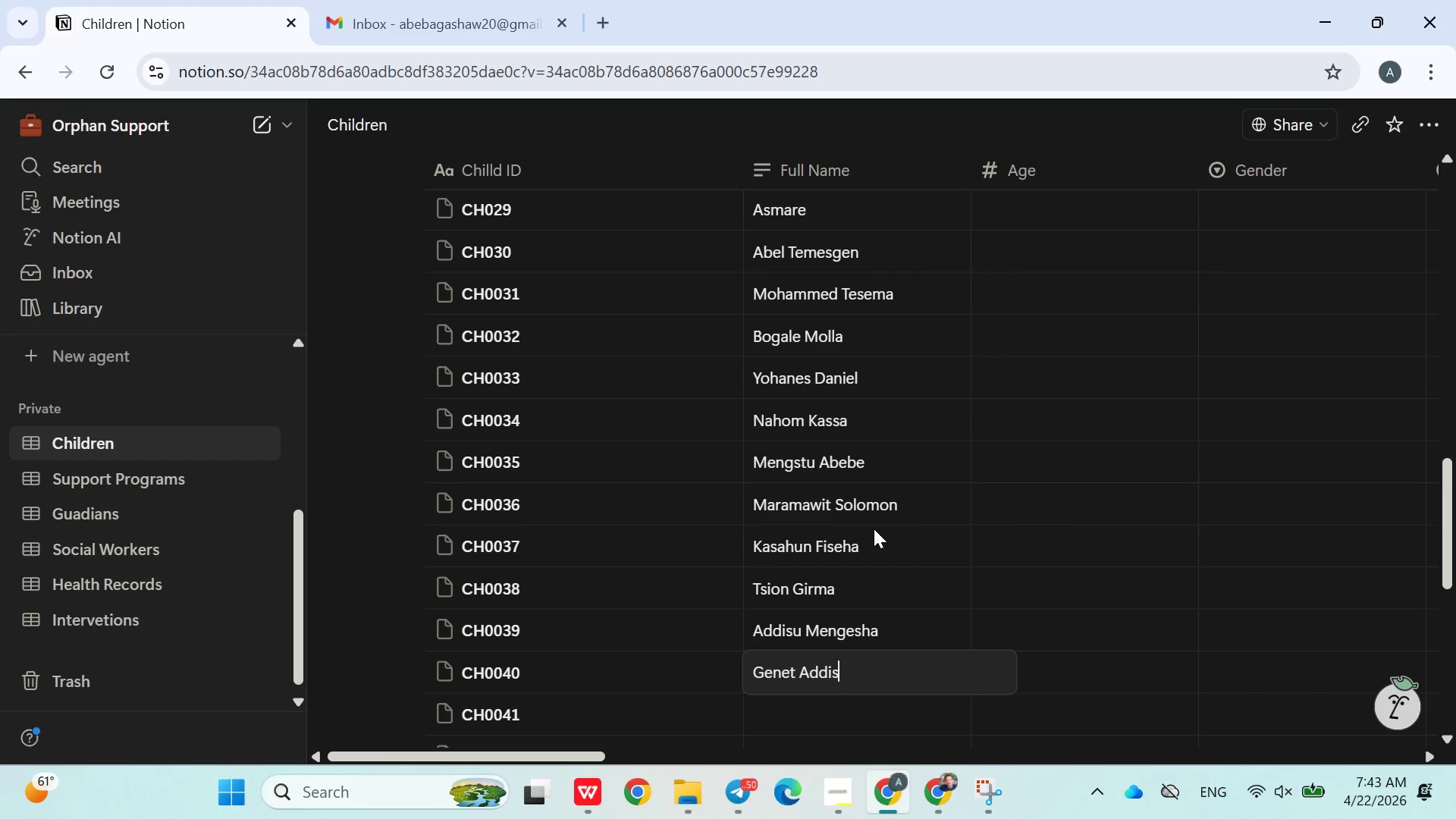 
key(Enter)
 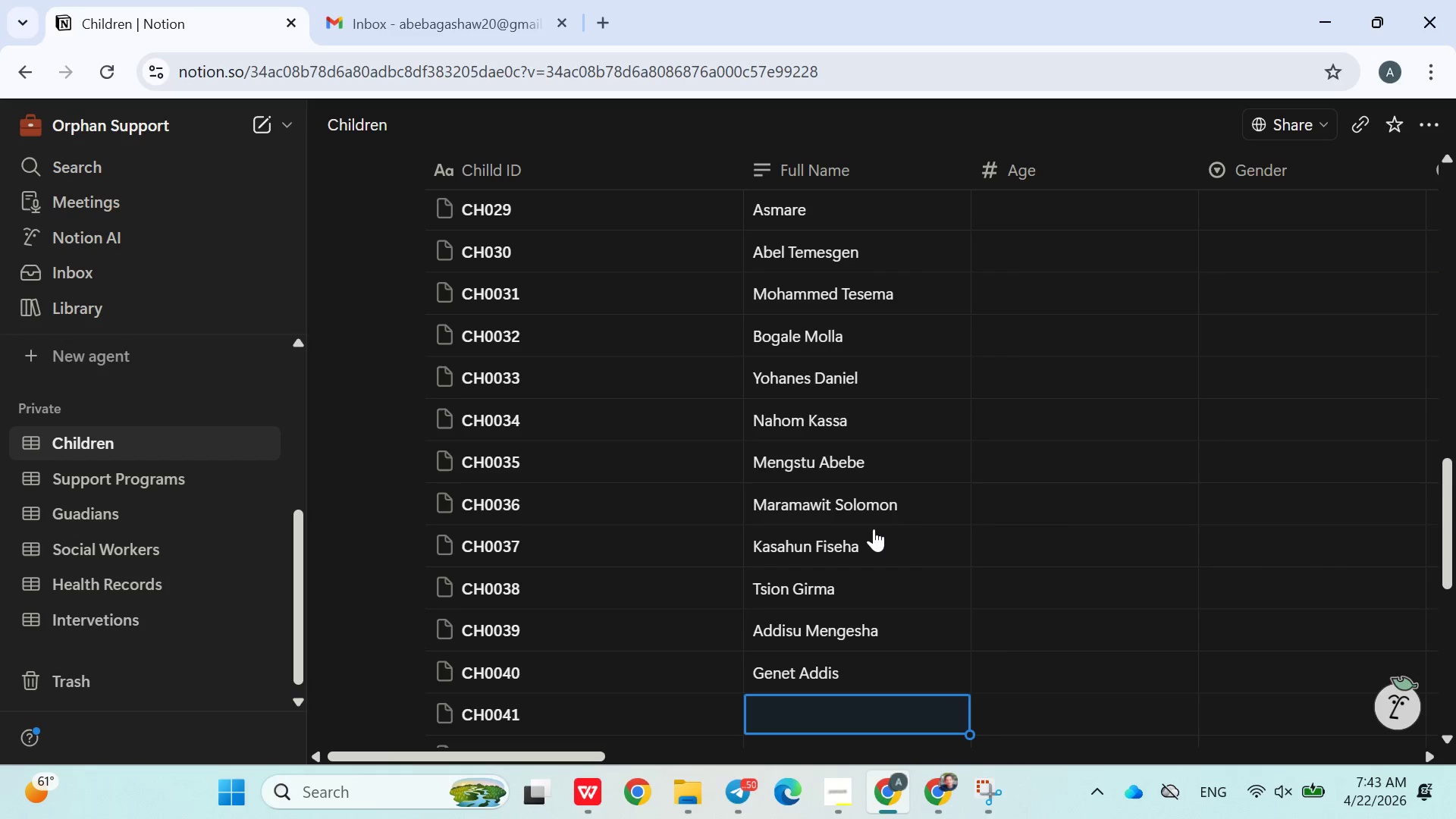 
type(Abebe Alemu)
 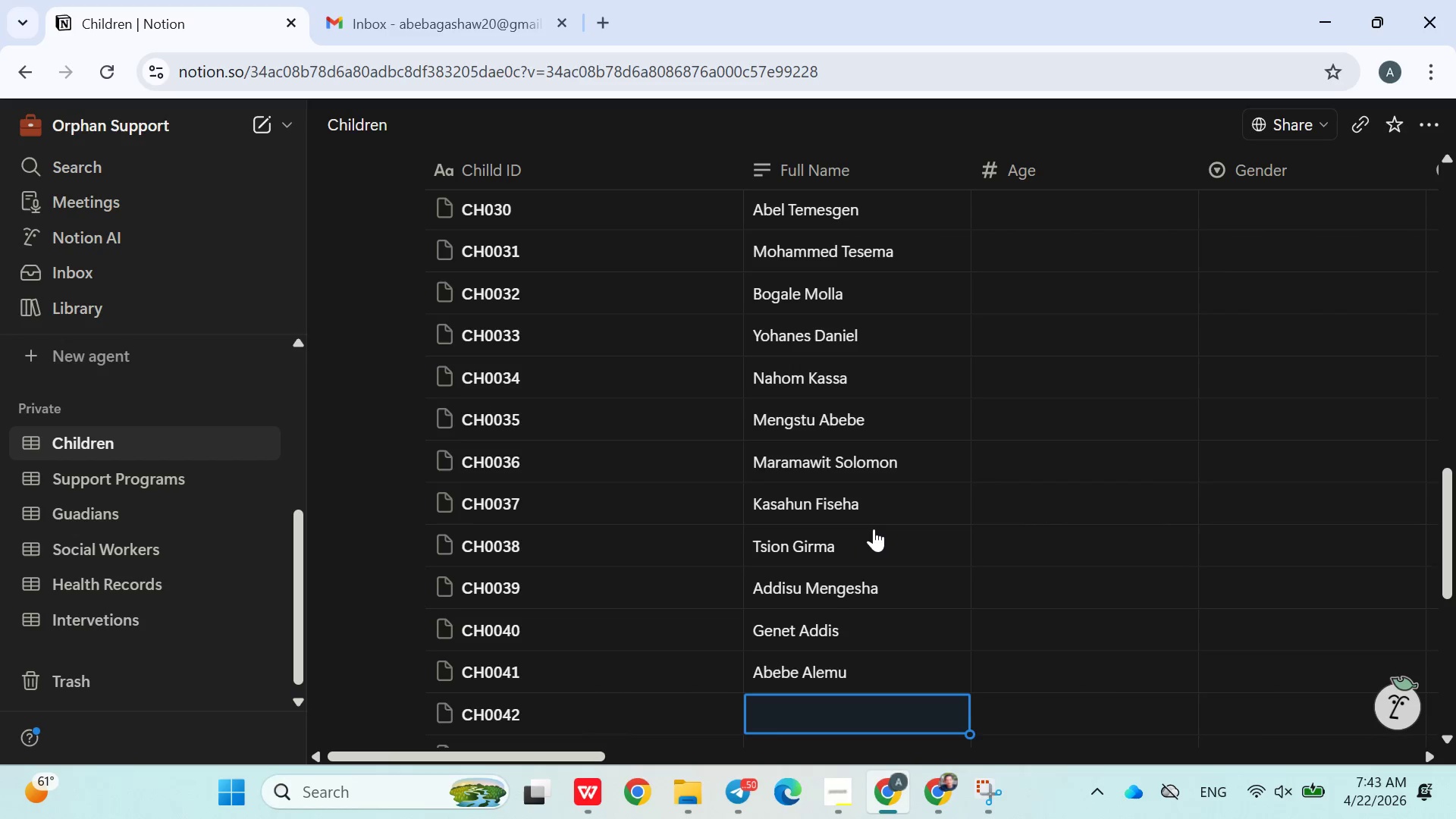 
 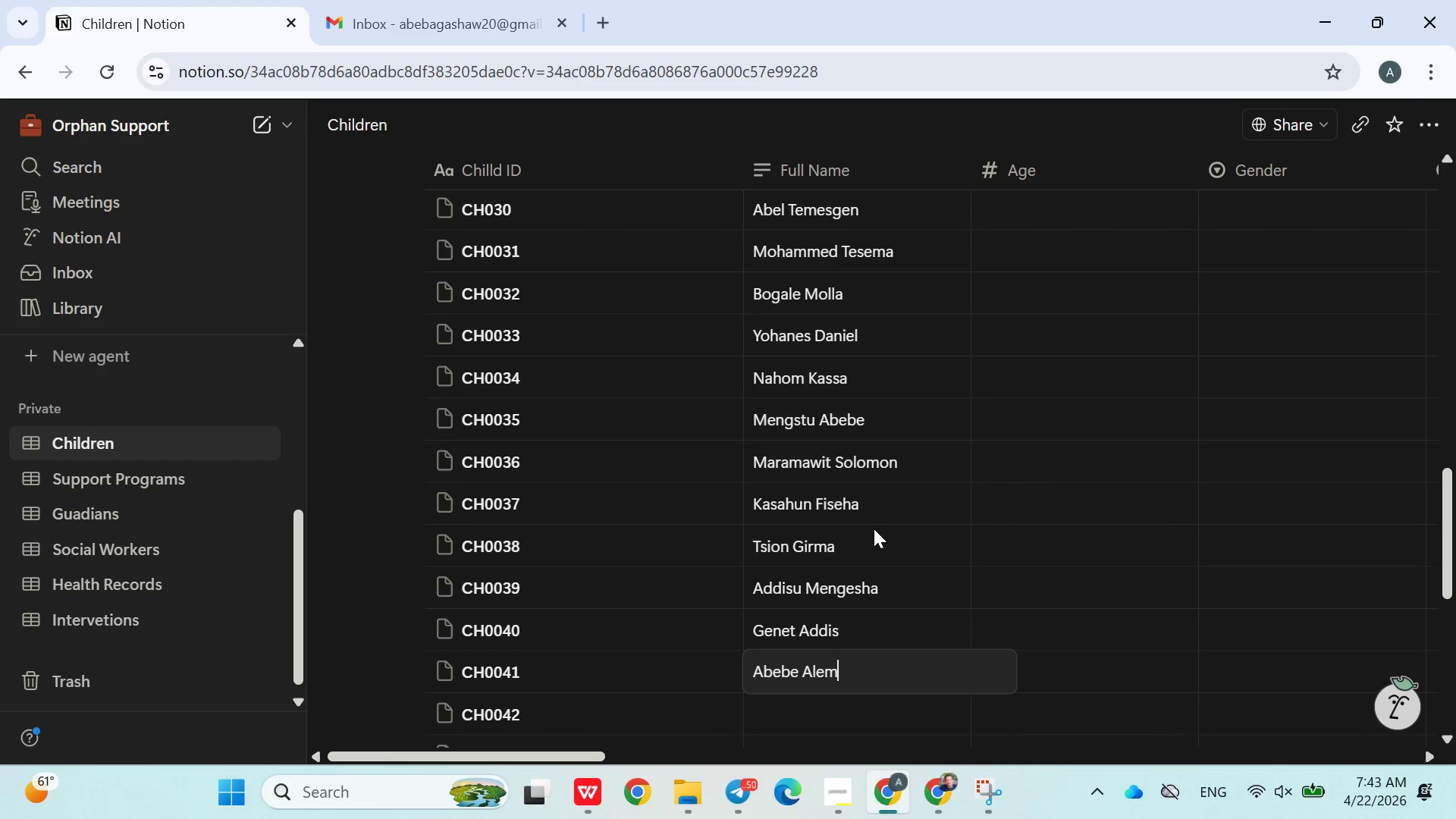 
key(Enter)
 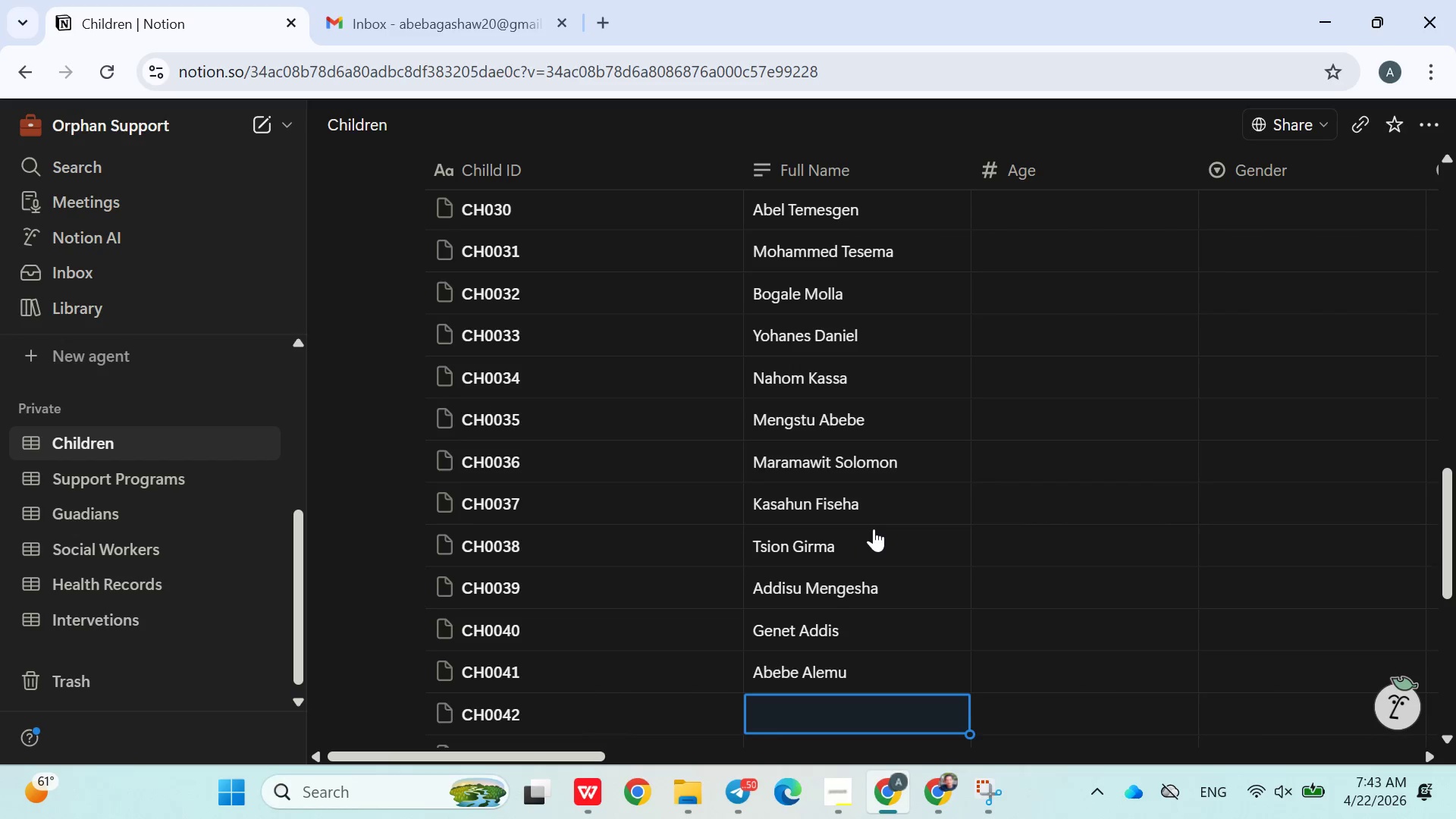 
type(A)
key(Backspace)
type(Hussen Asmare)
 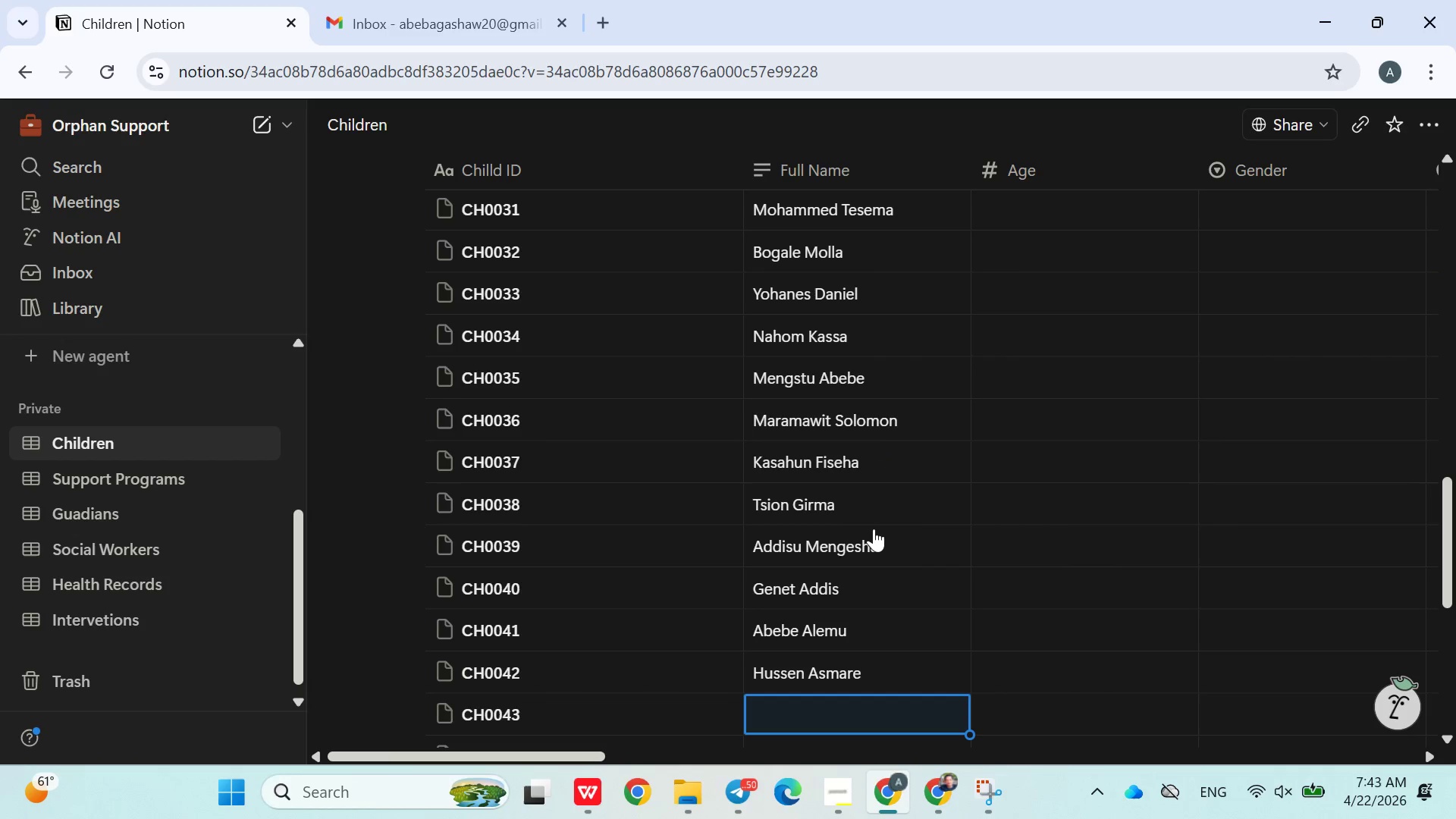 
 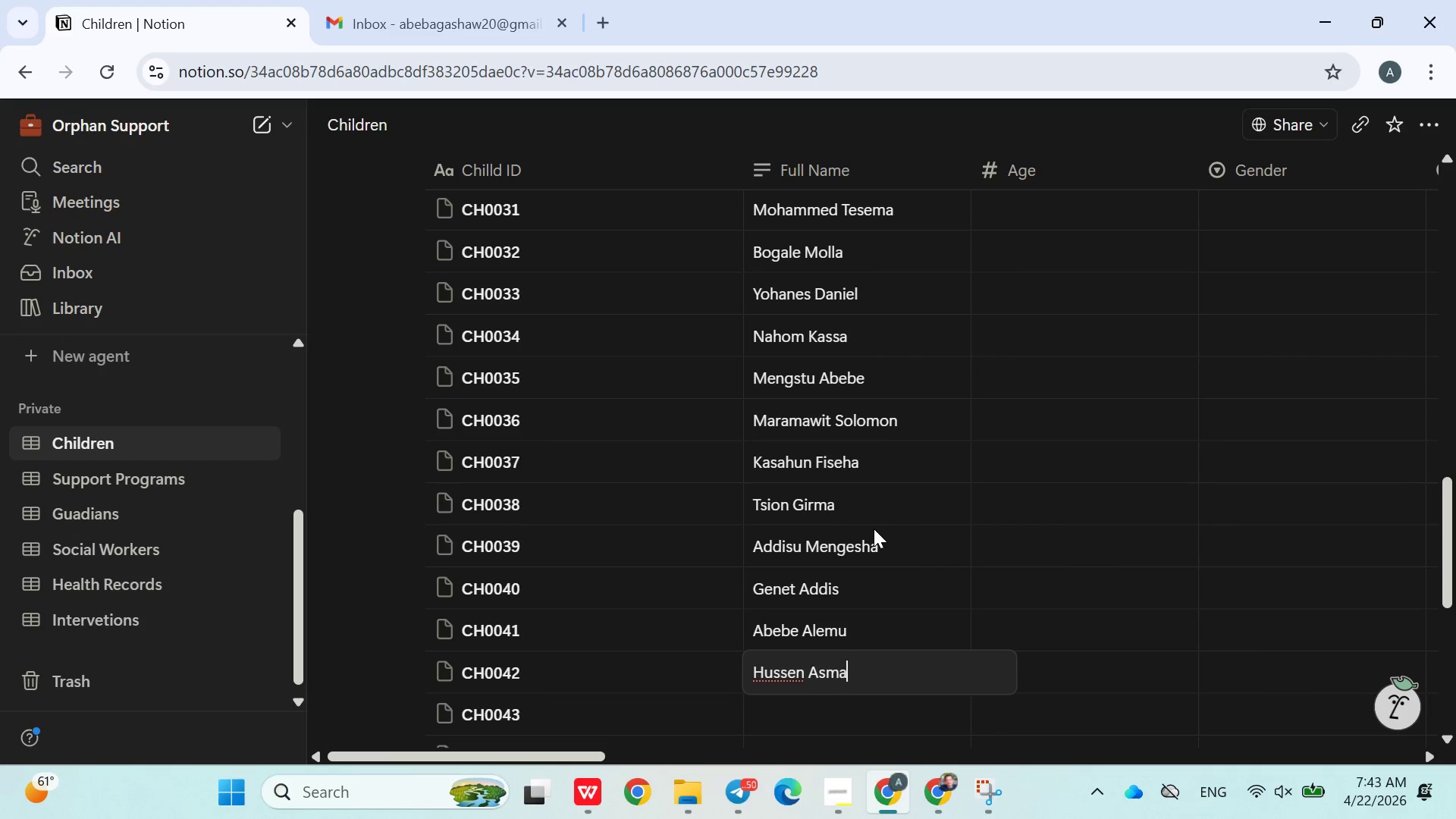 
key(Enter)
 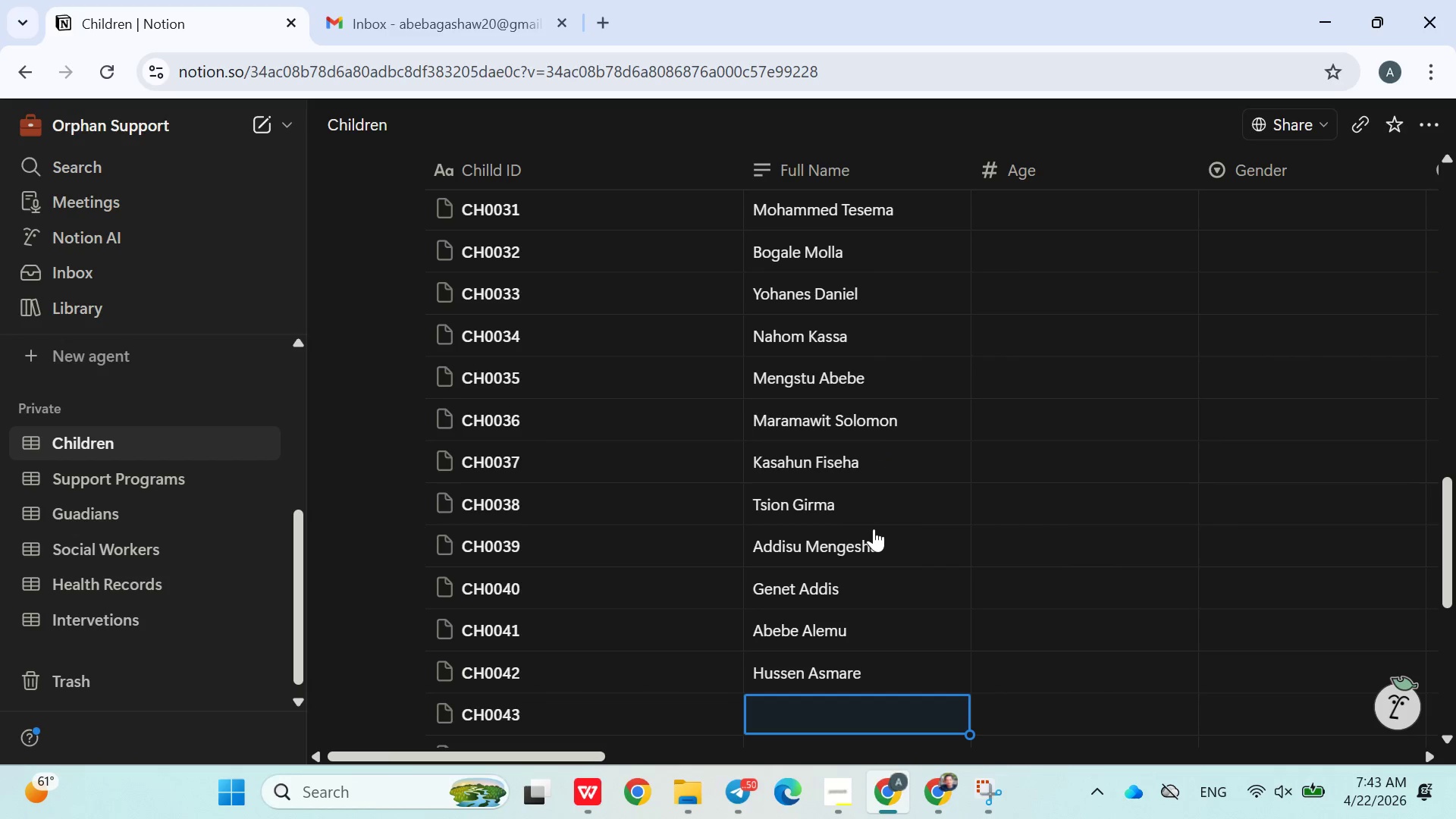 
type(Noor Belay)
 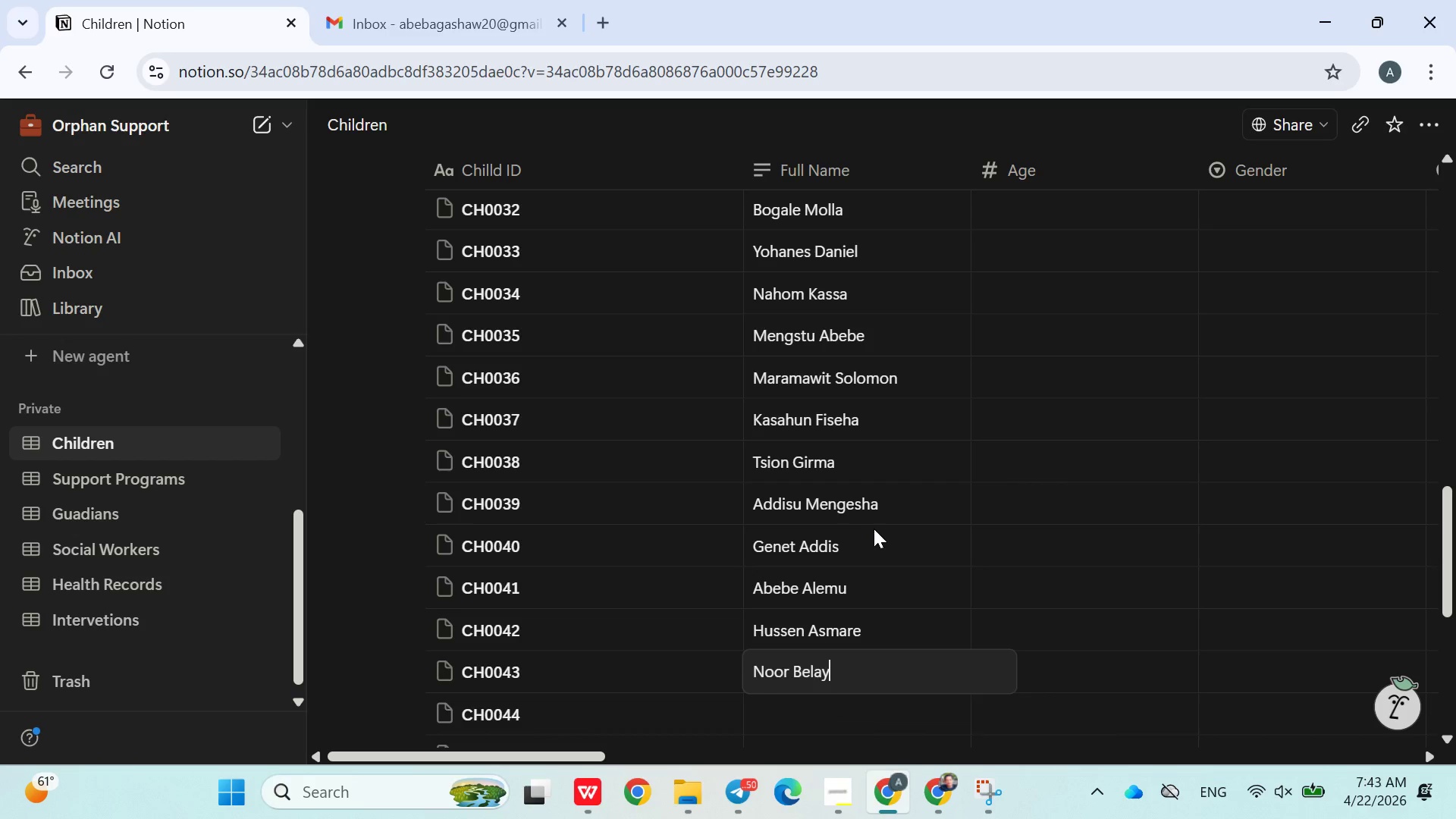 
key(Enter)
 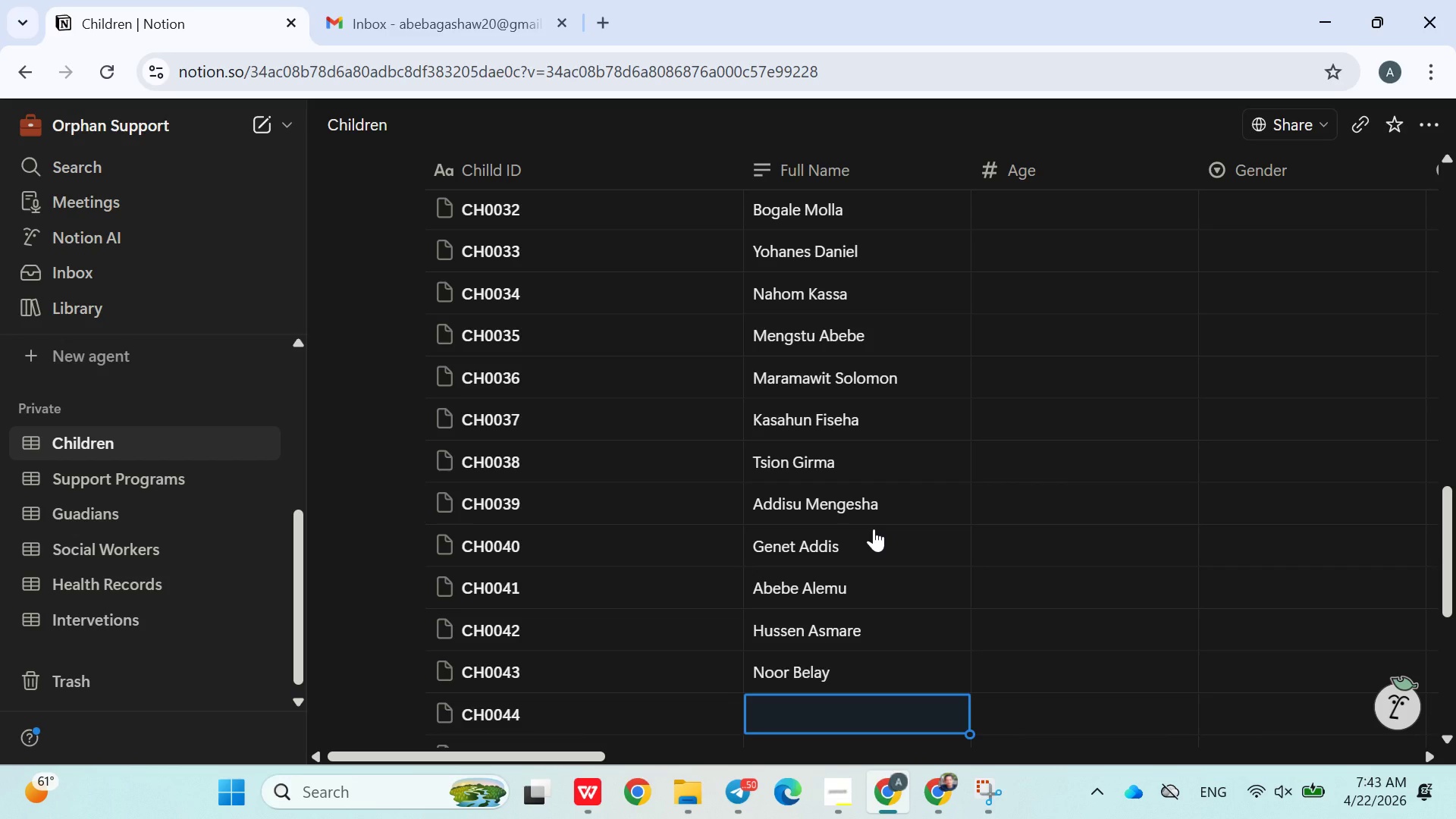 
wait(5.41)
 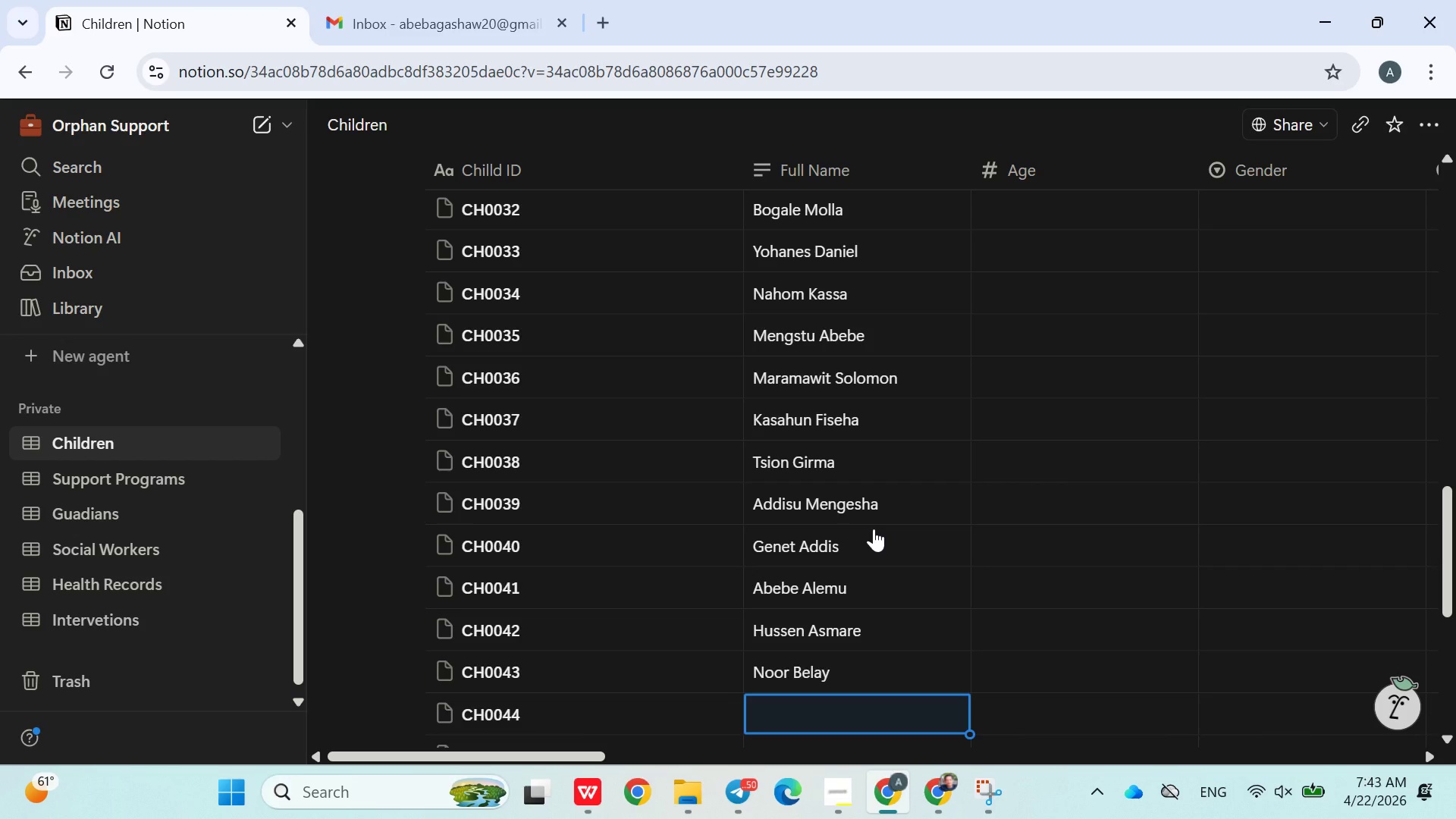 
type(Alemu Addis )
 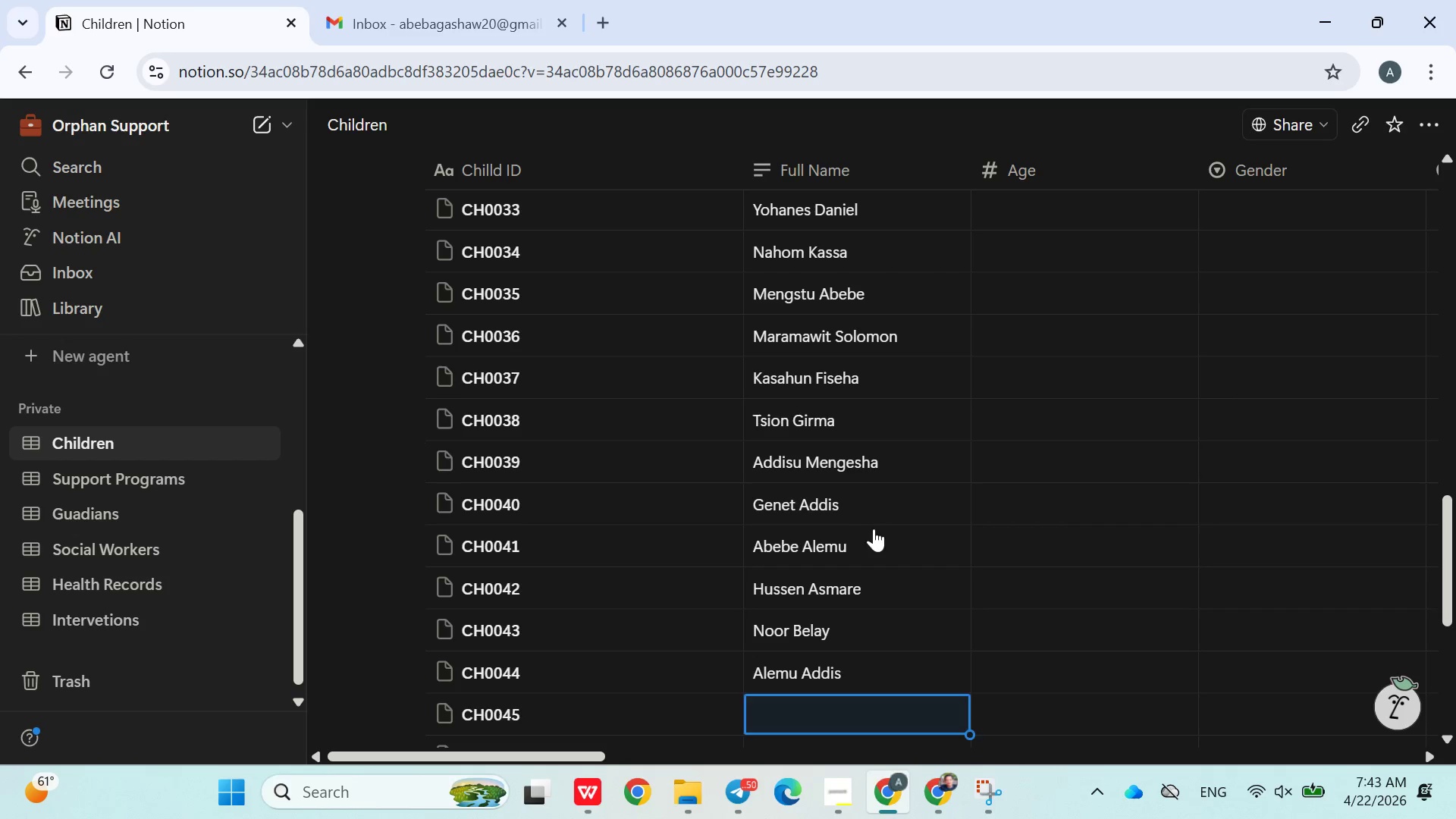 
 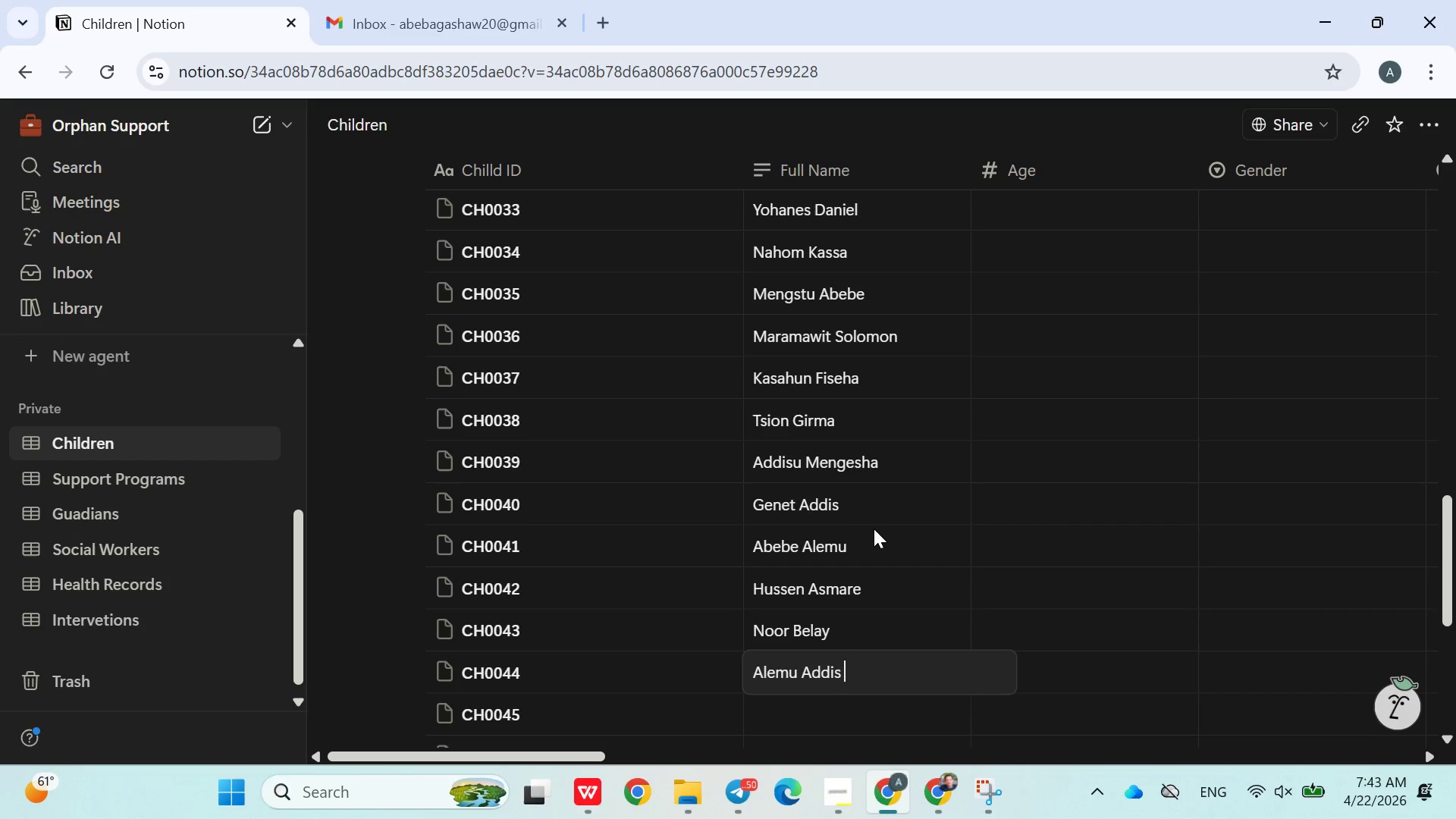 
key(Enter)
 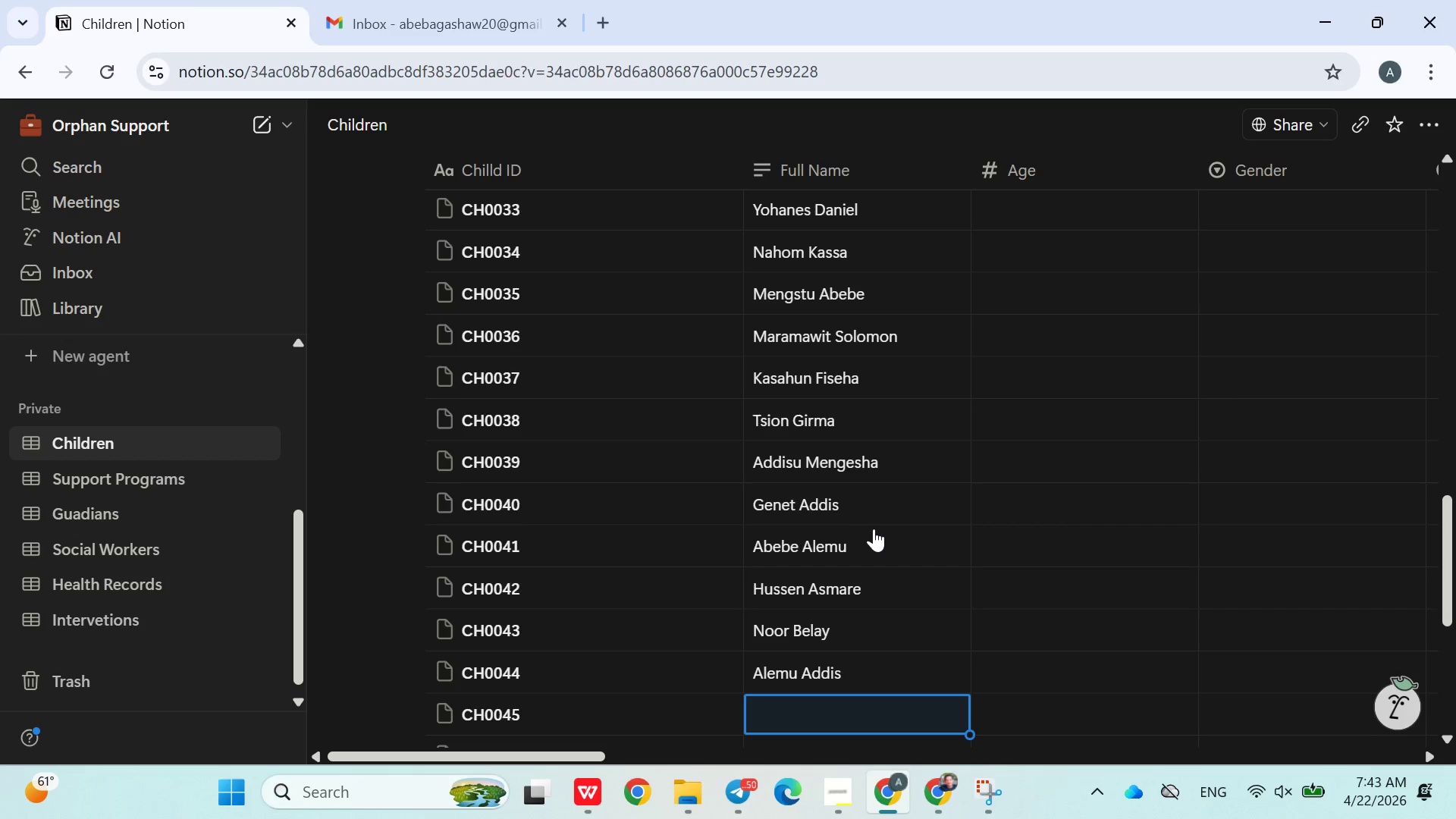 
type(Teshome LBen)
 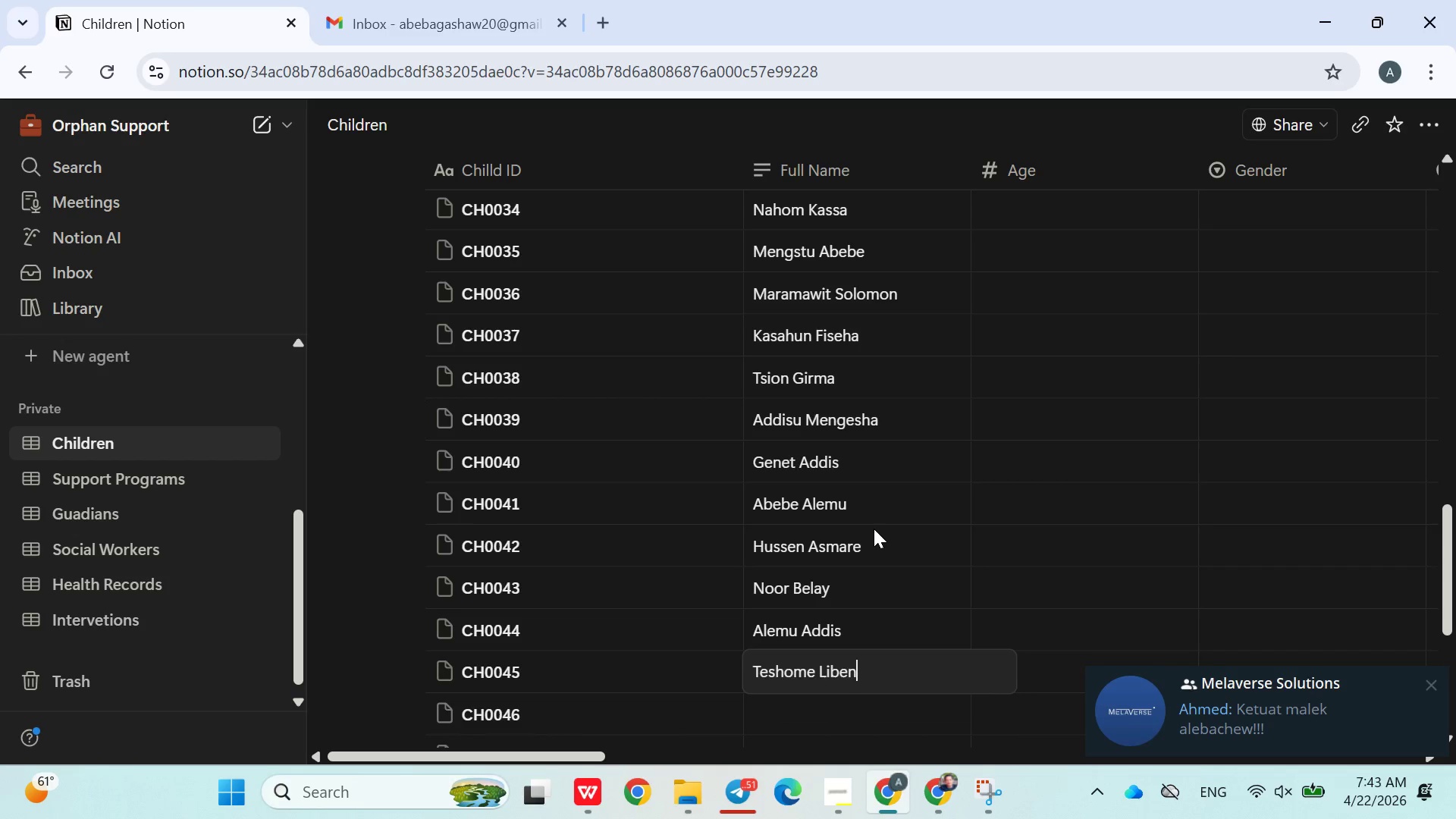 
key(Enter)
 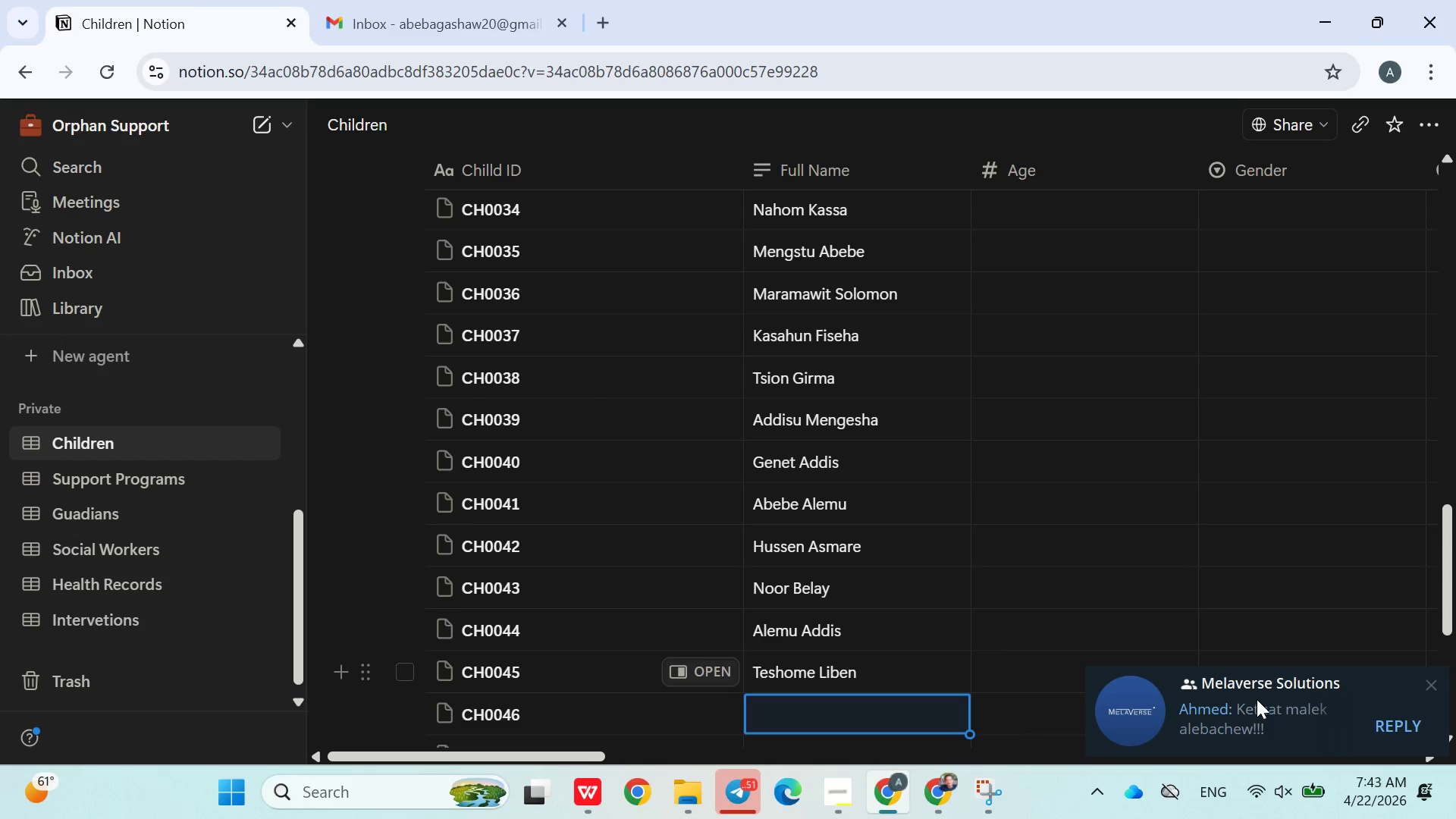 
wait(6.84)
 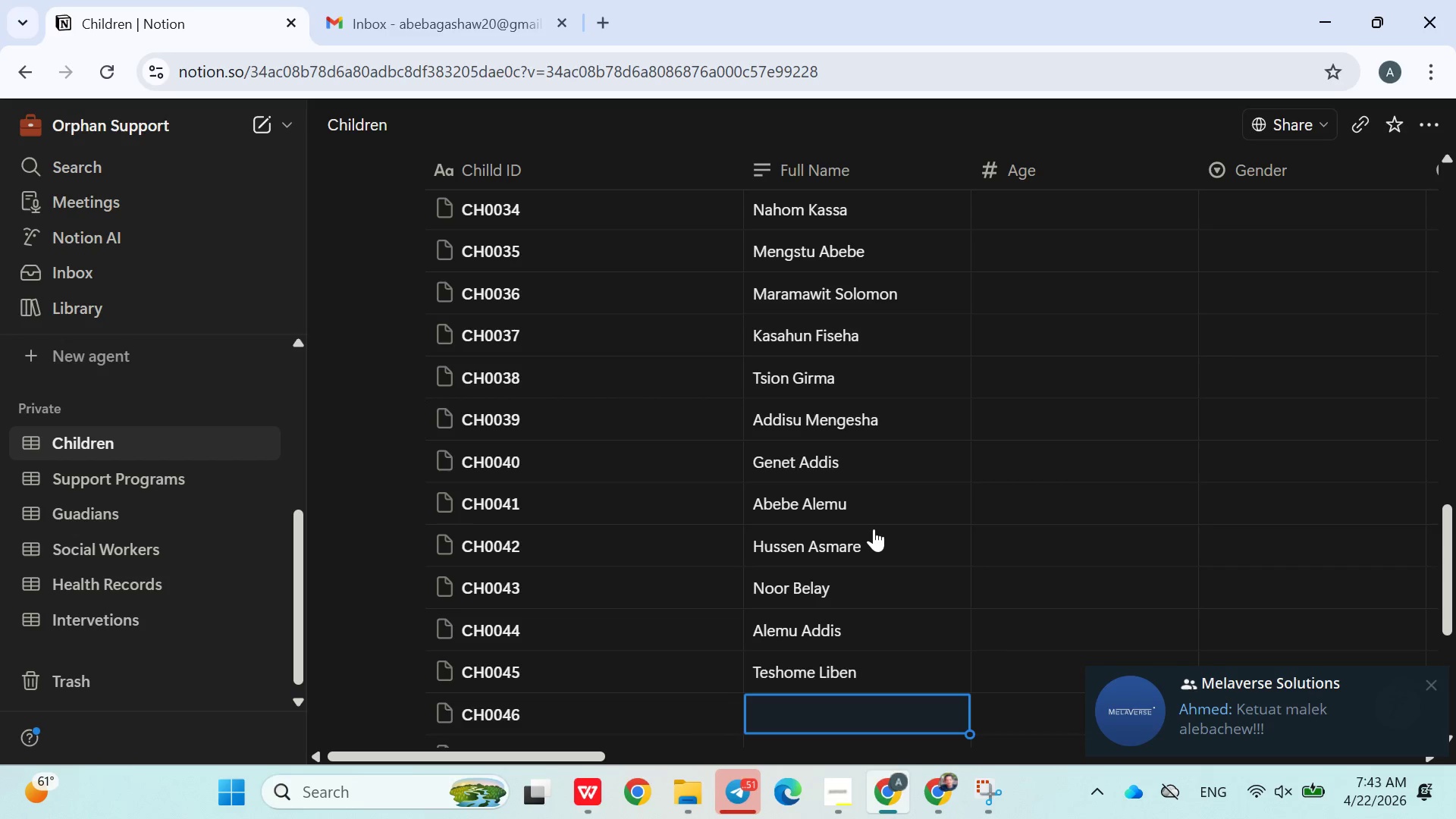 
left_click([1439, 679])
 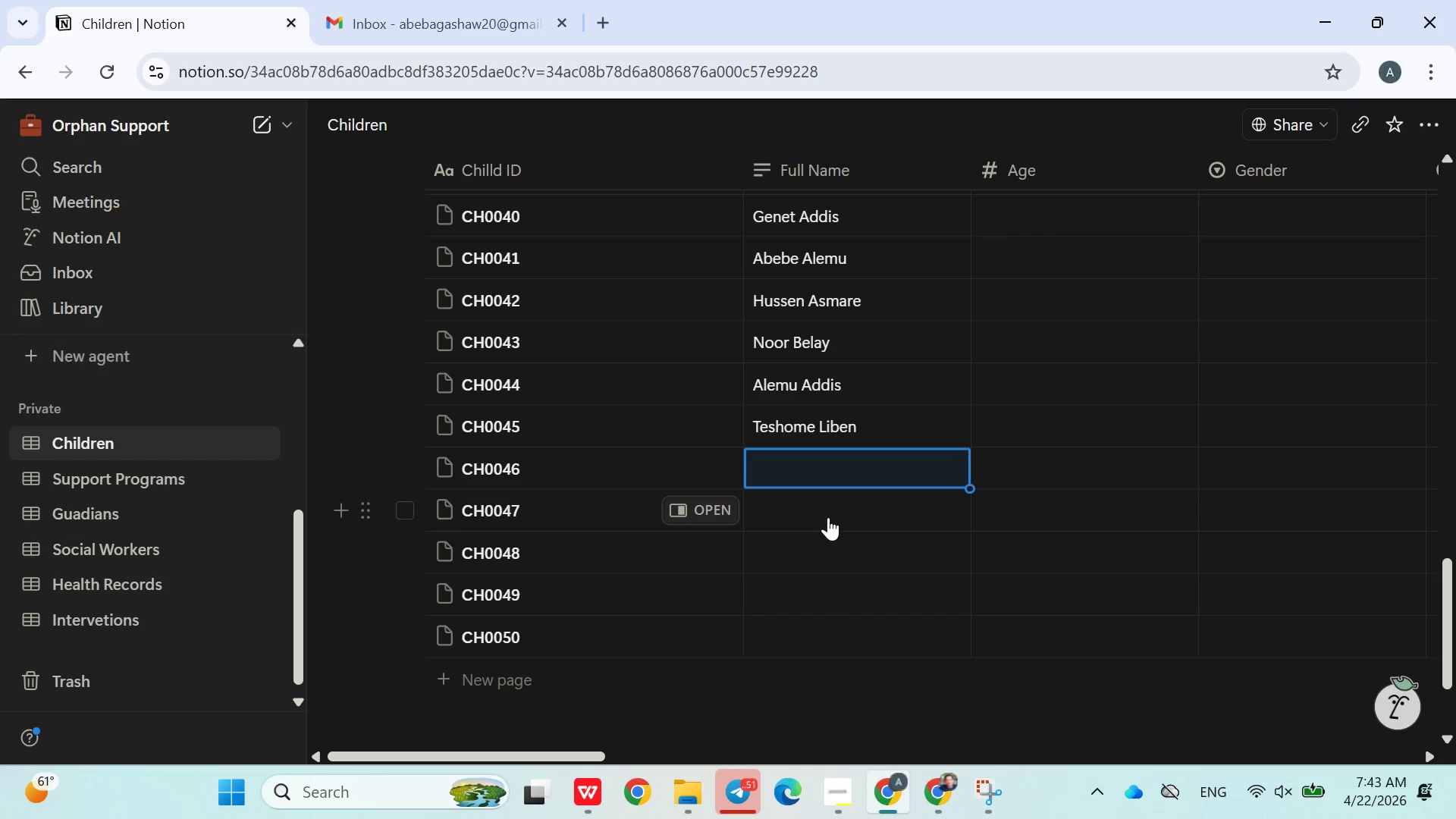 
wait(10.64)
 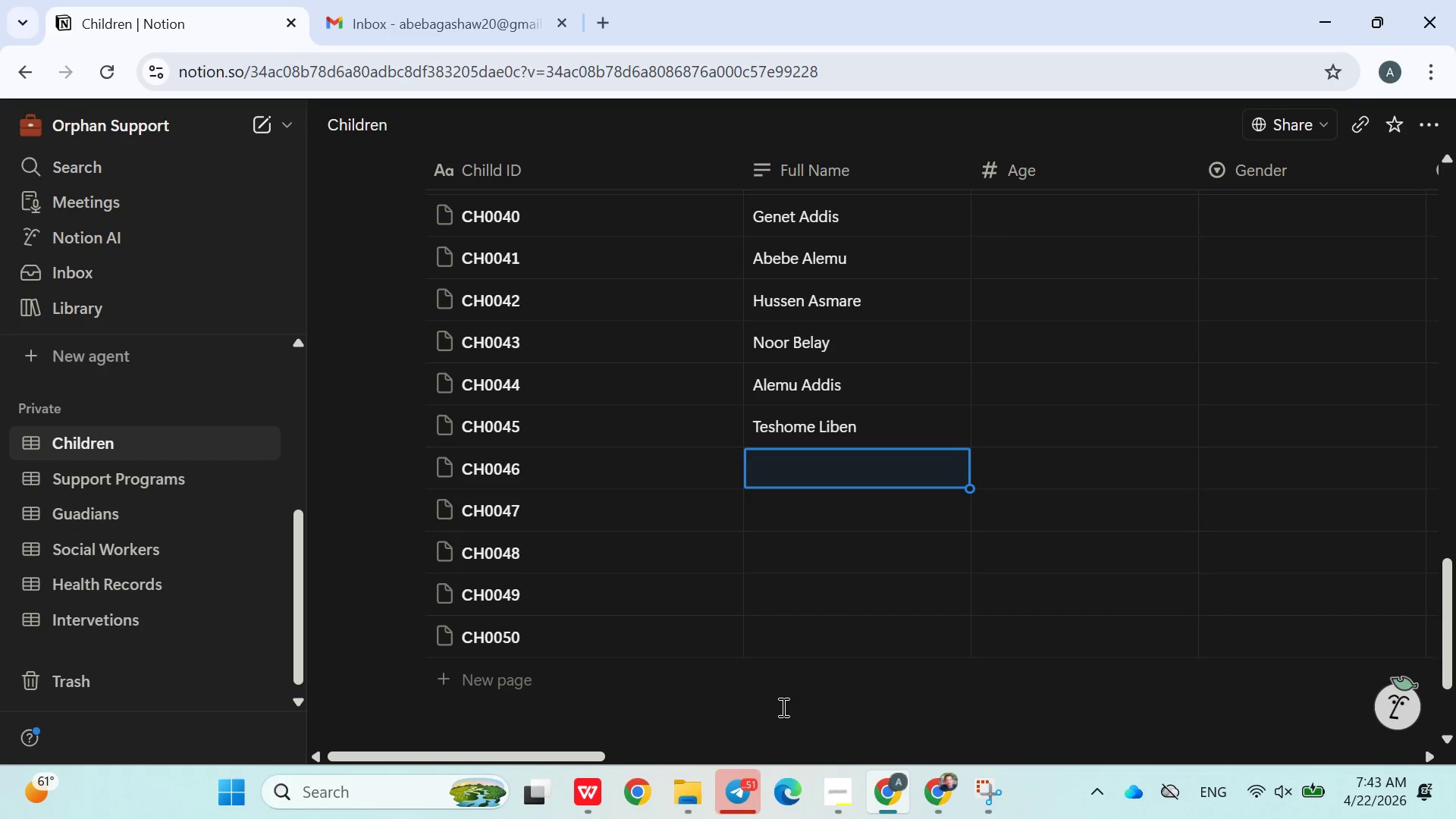 
key(Shift+A)
 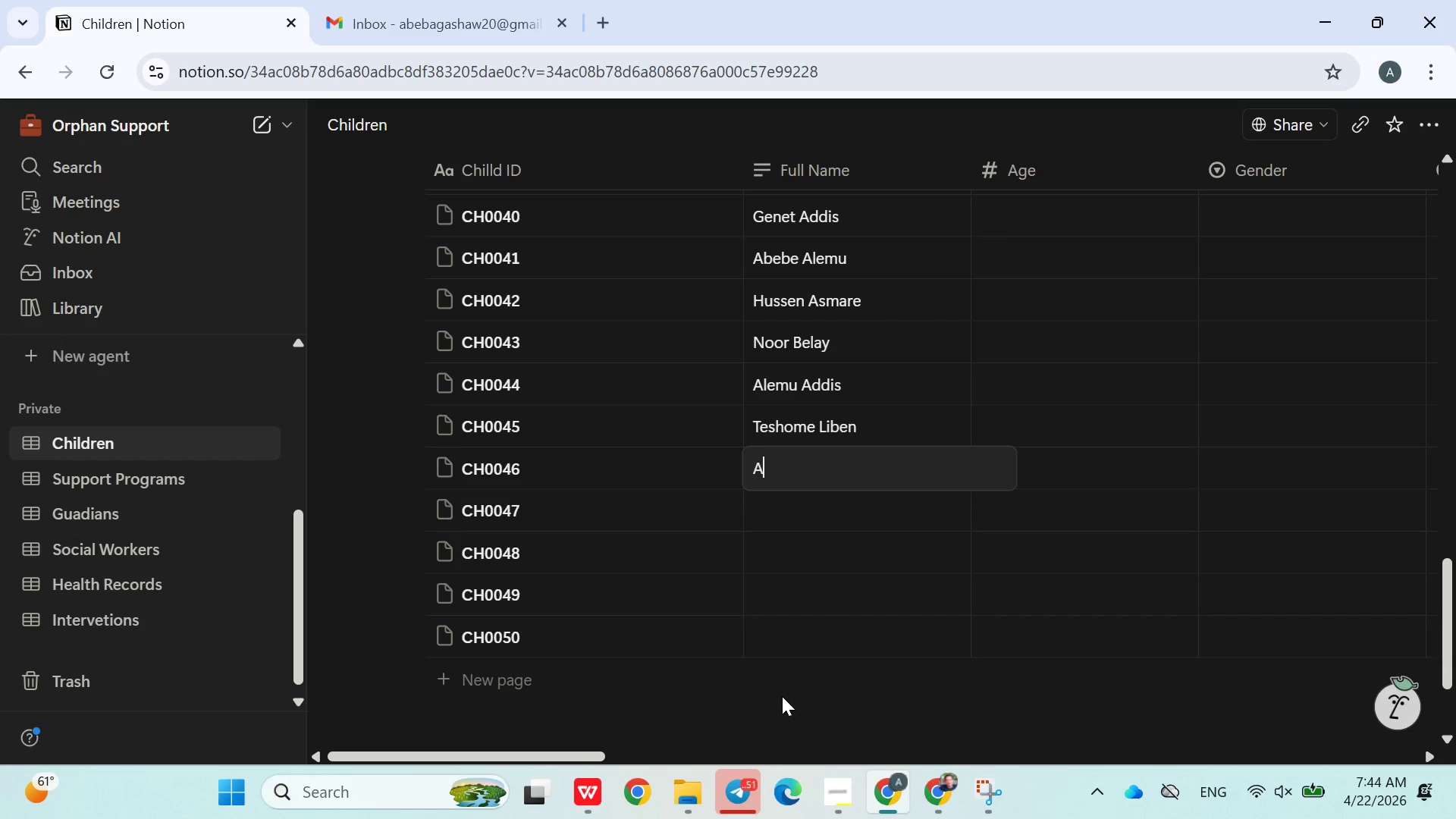 
key(Backspace)
 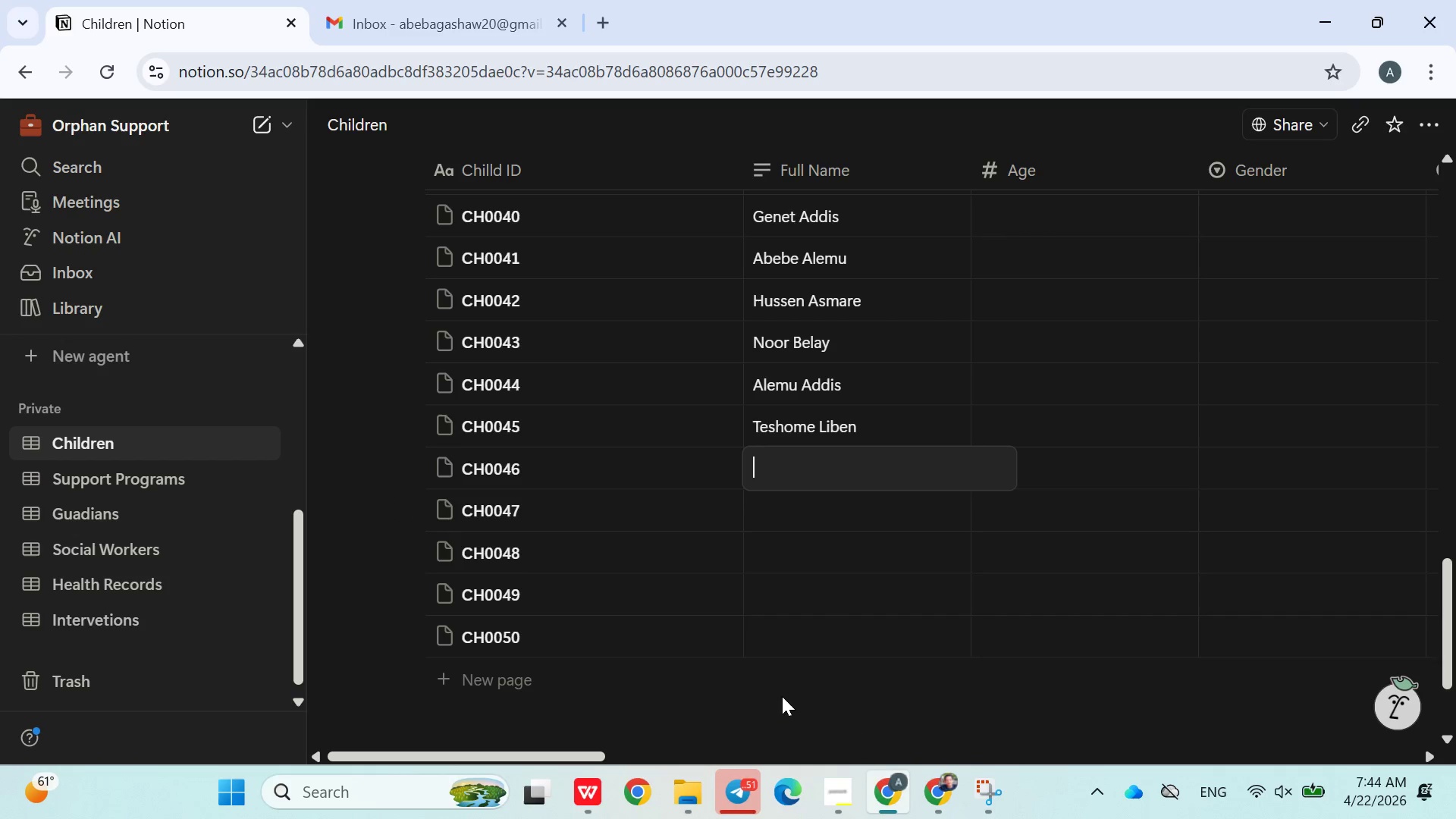 
type(Andualem Siyum)
 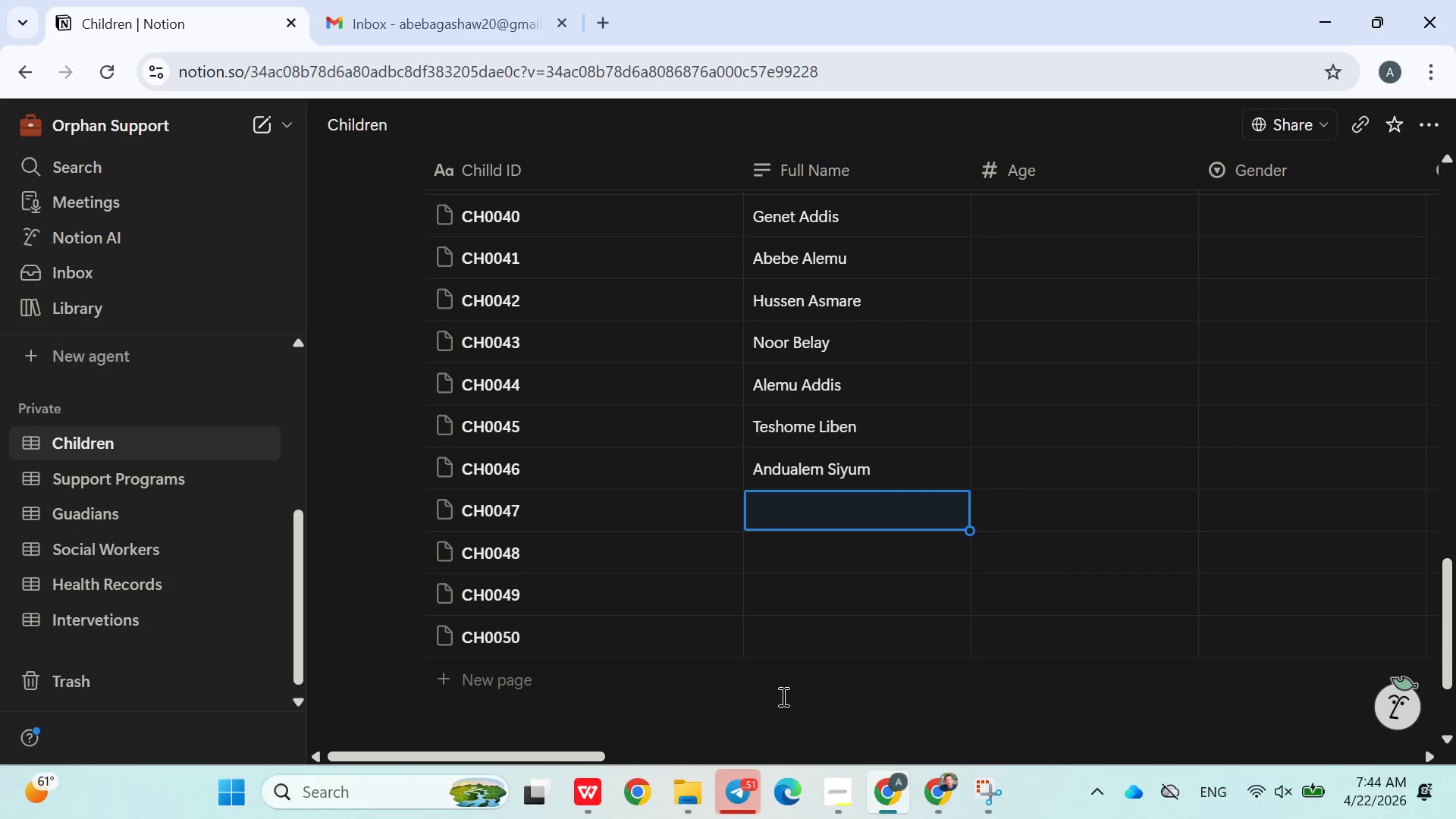 
 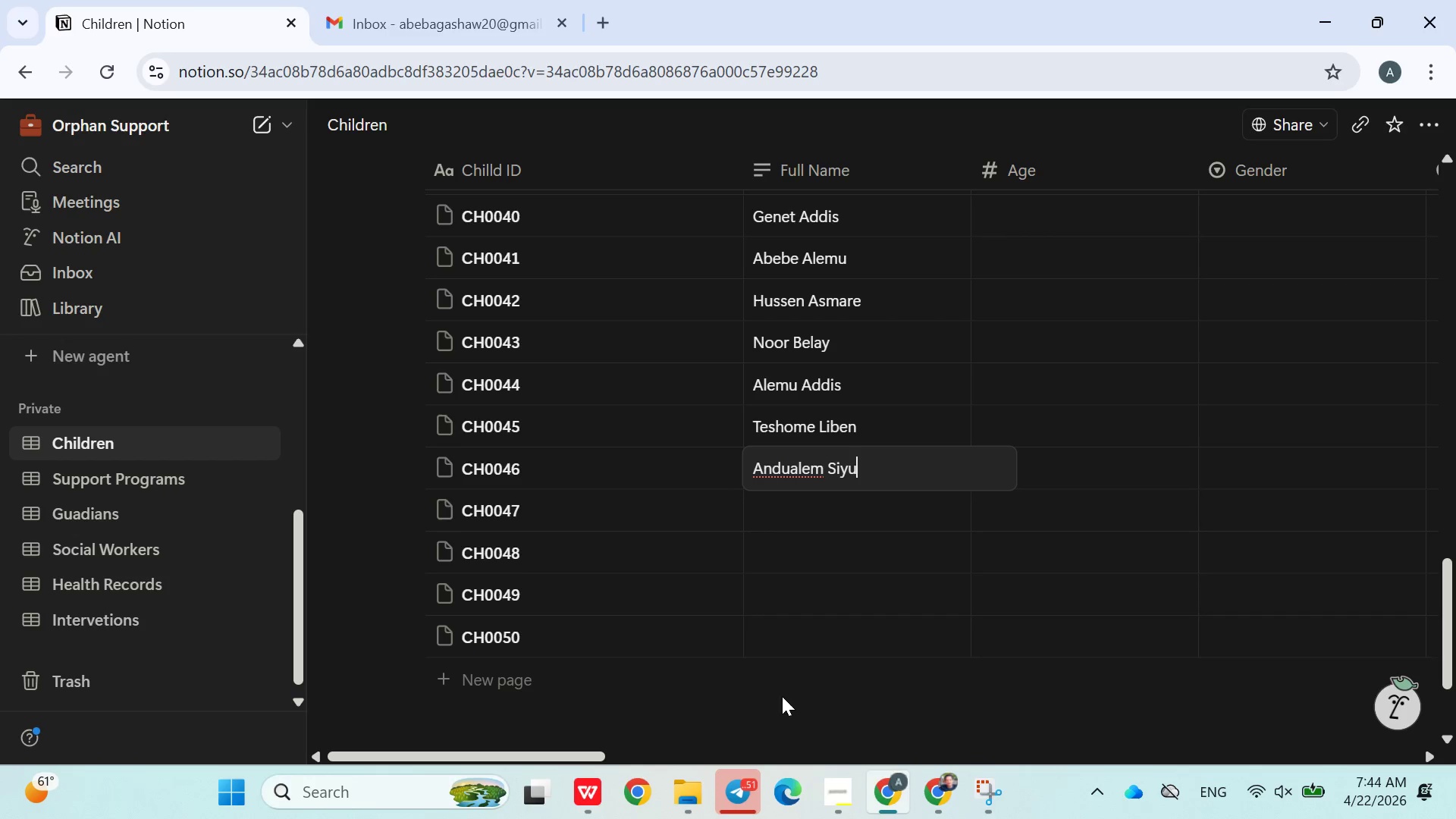 
key(Enter)
 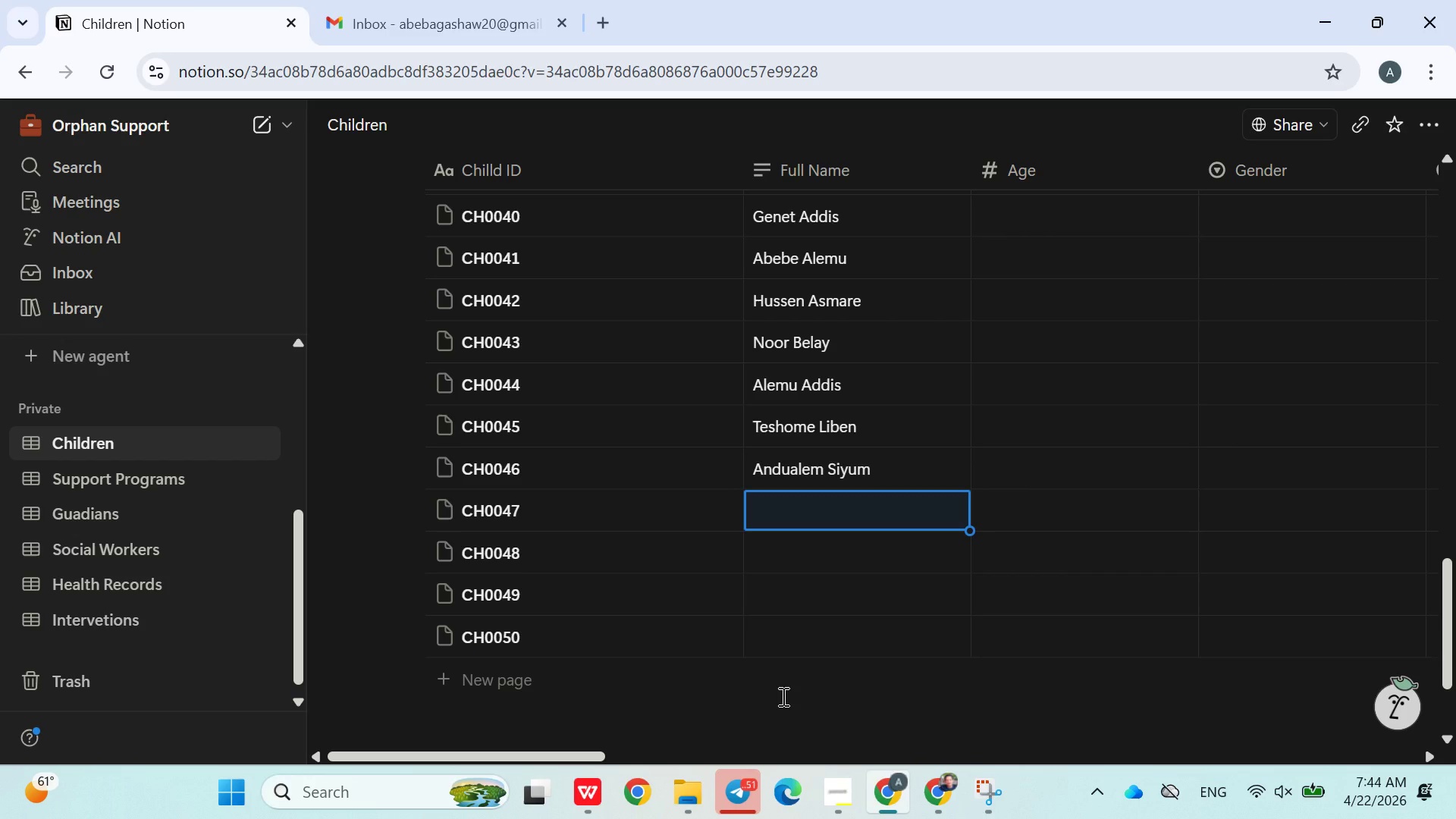 
type(Nega Demssie)
 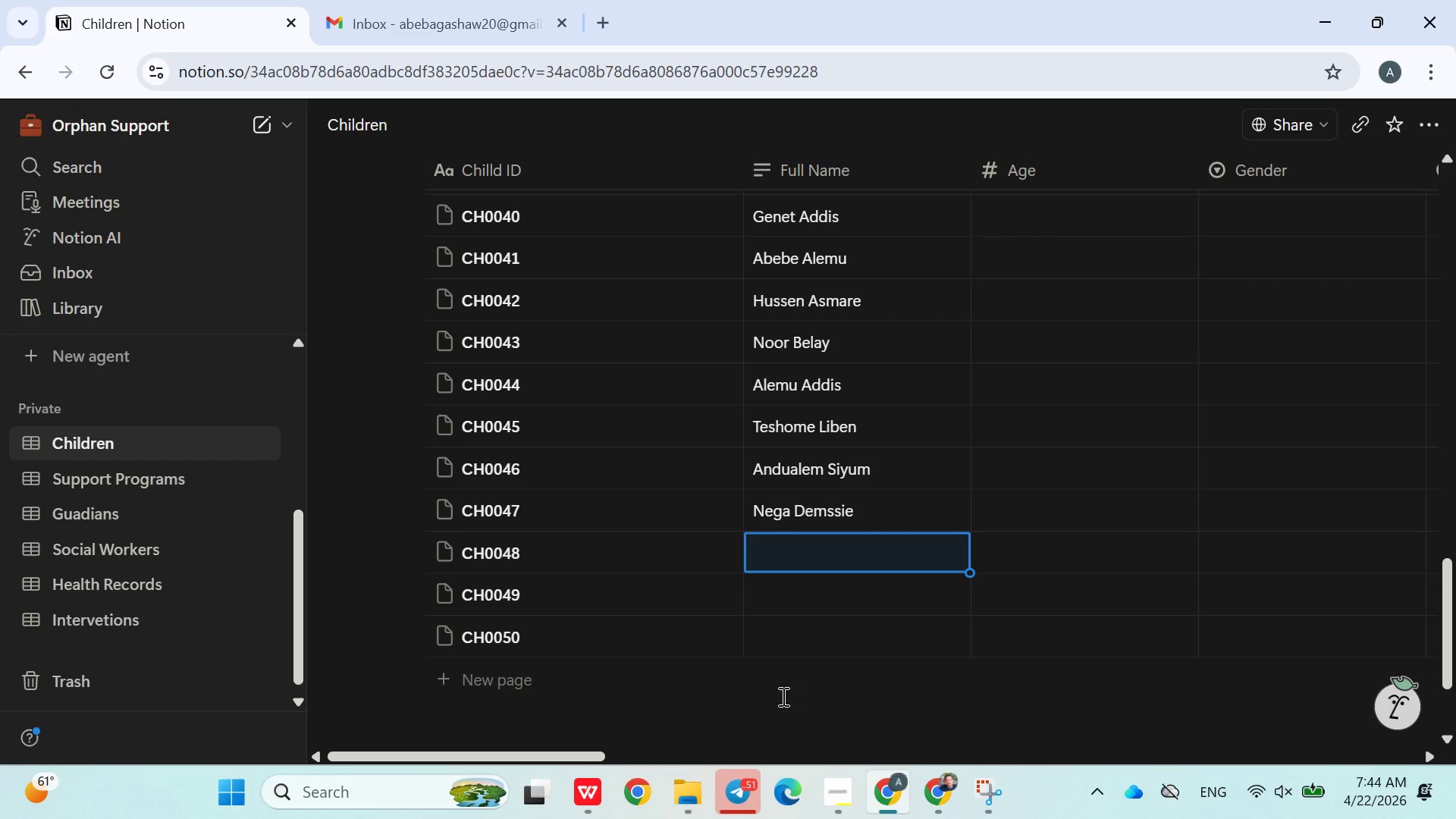 
 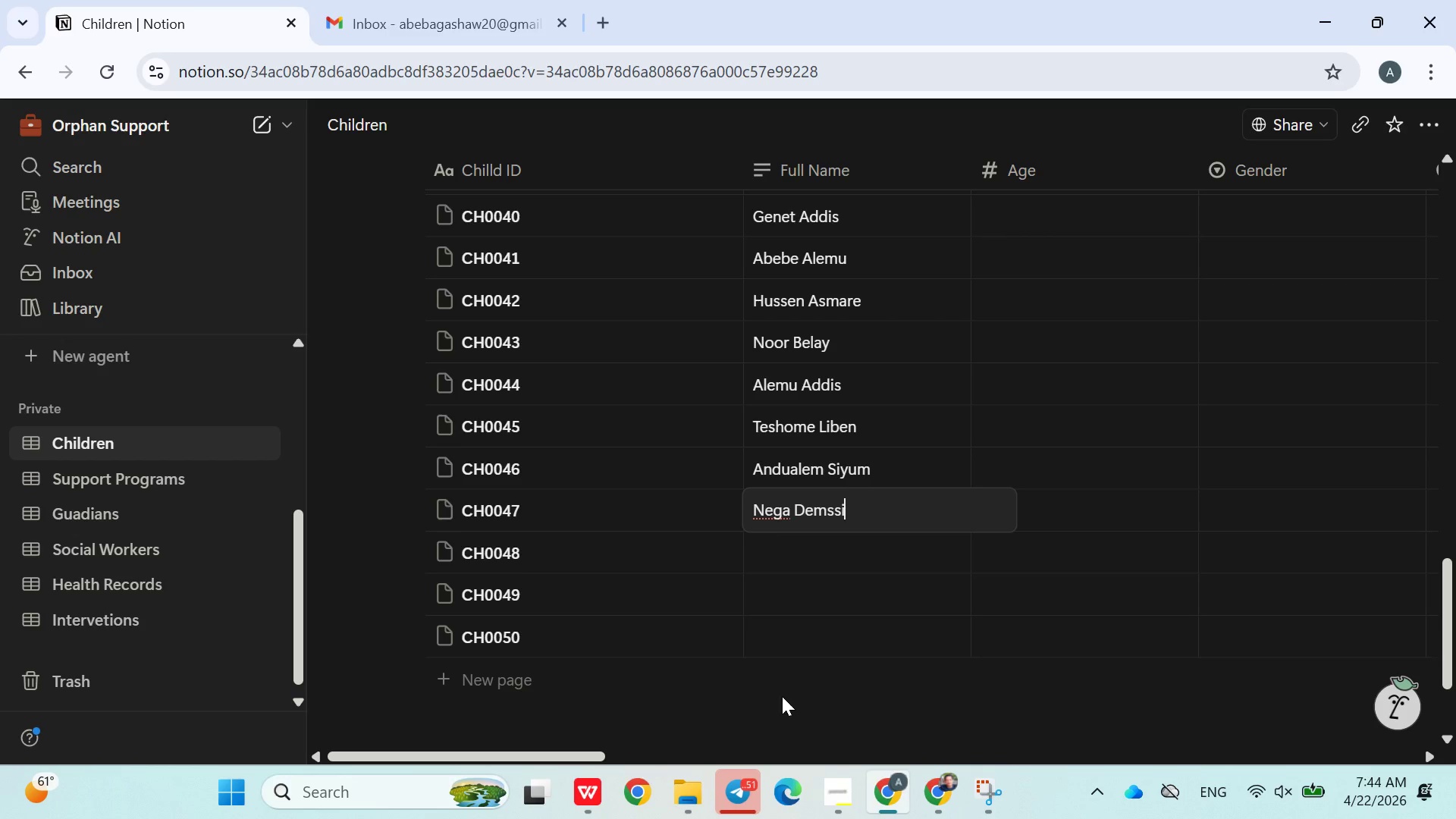 
key(Enter)
 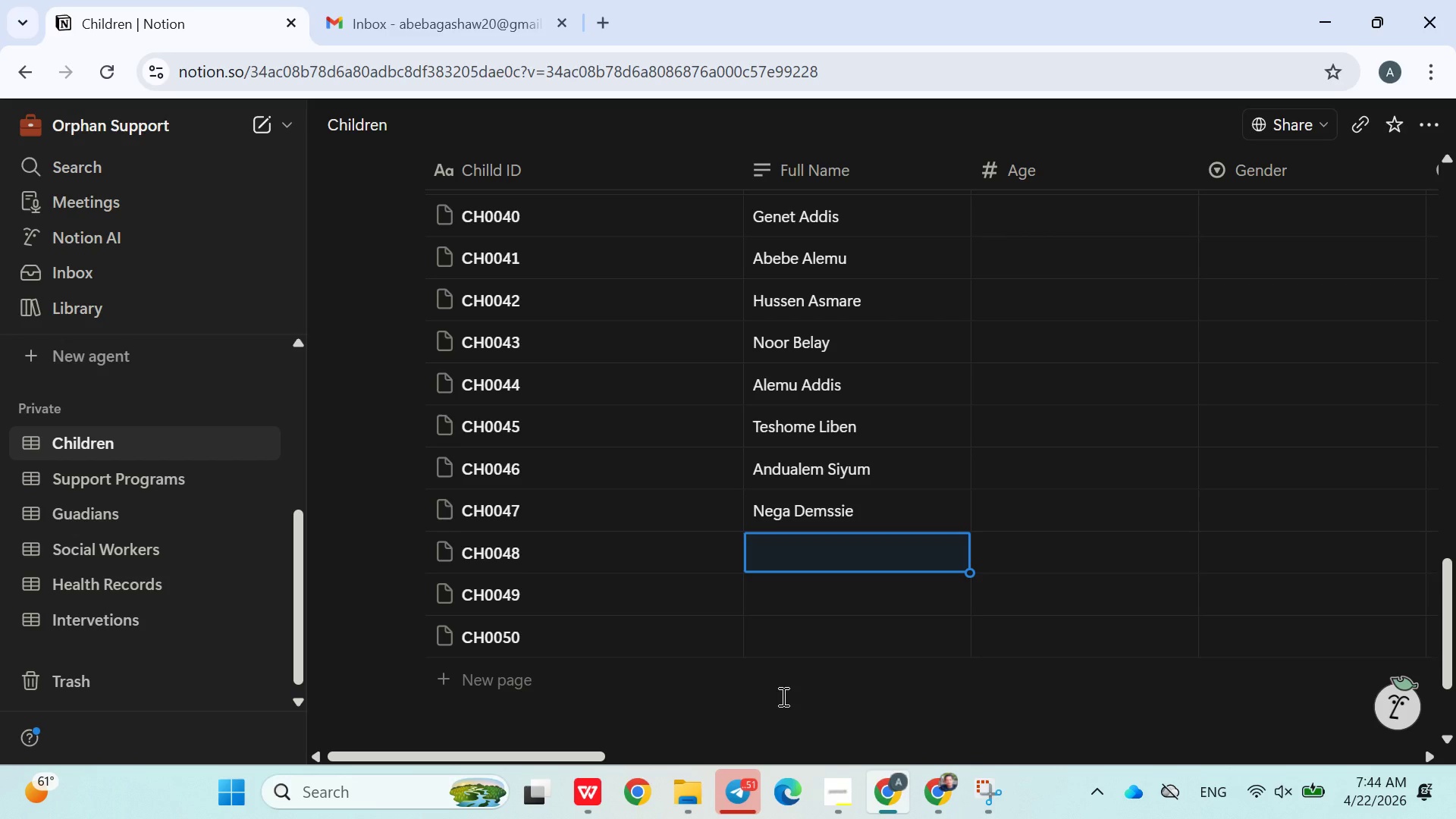 
type(Abate Ayl)
key(Backspace)
type(ele)
 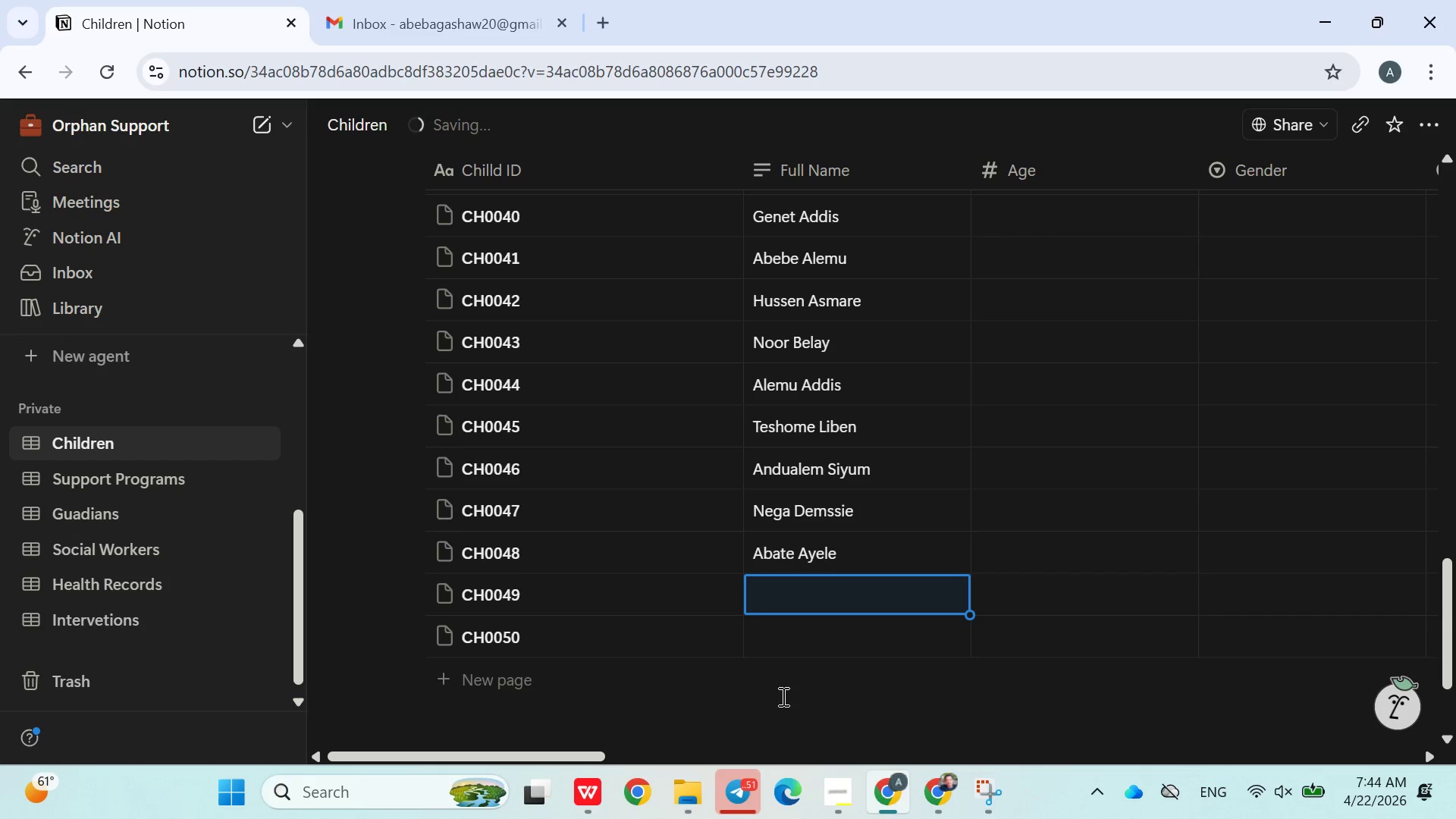 
 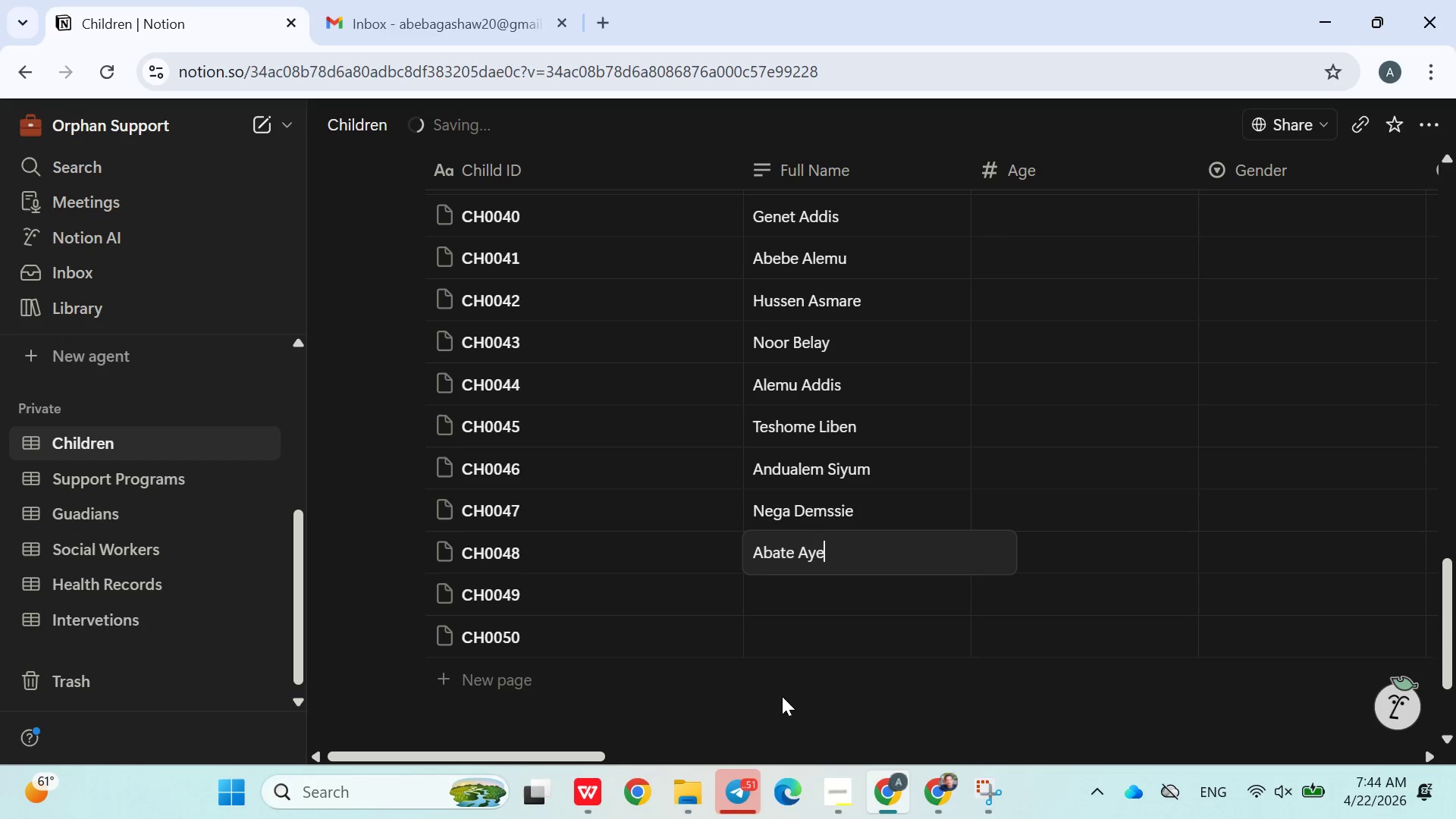 
key(Enter)
 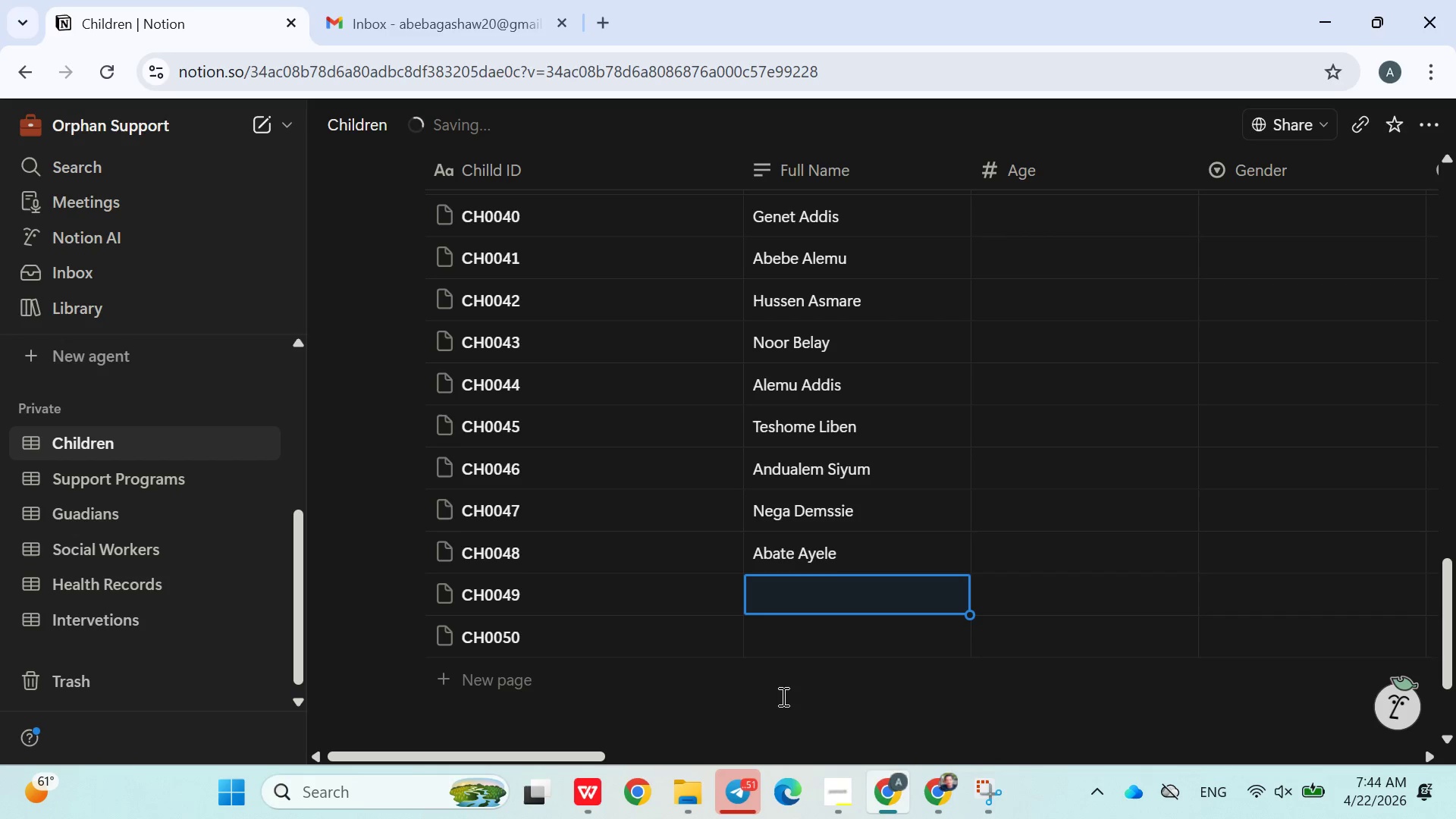 
type(Liben Mohammed)
 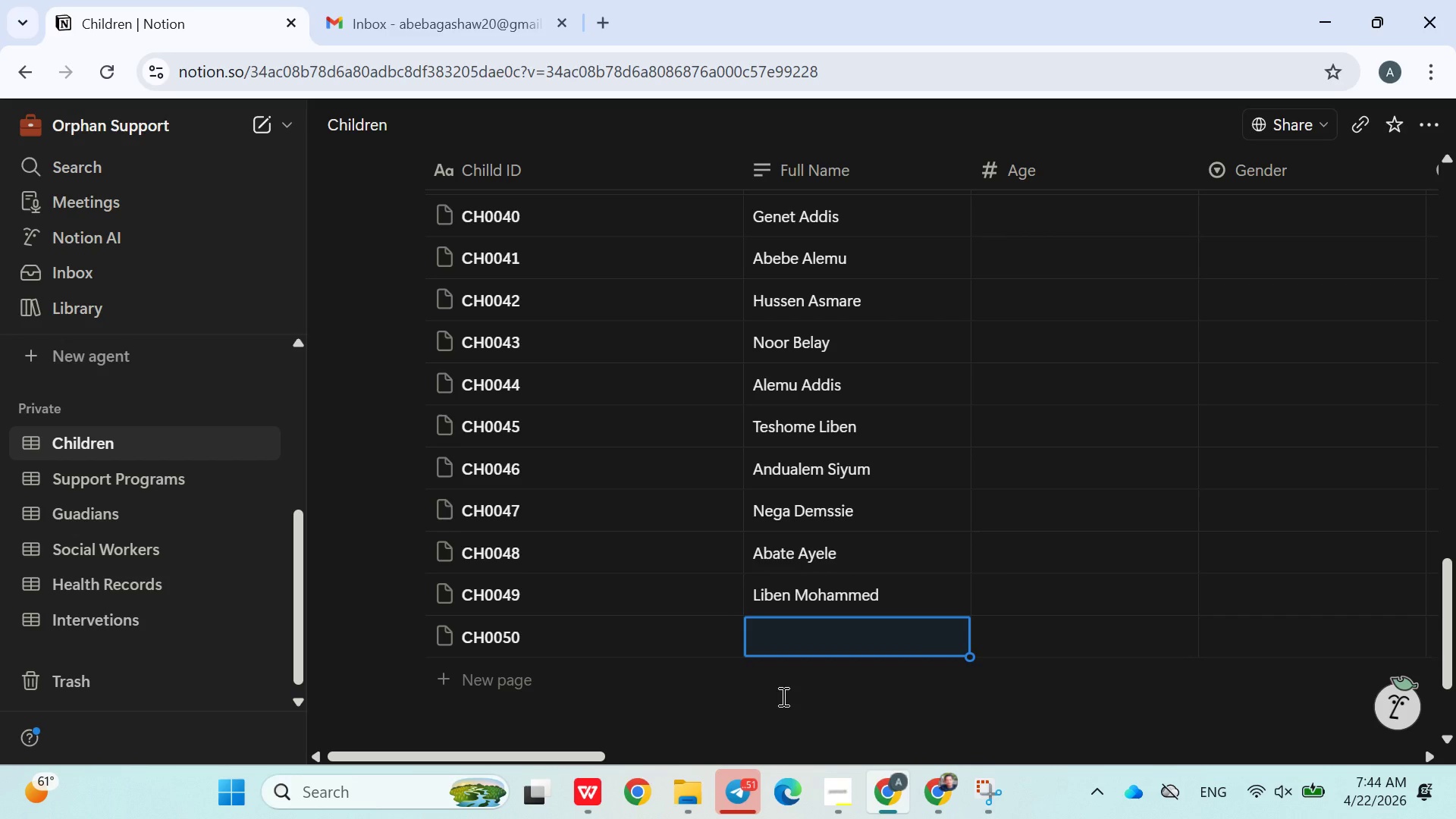 
 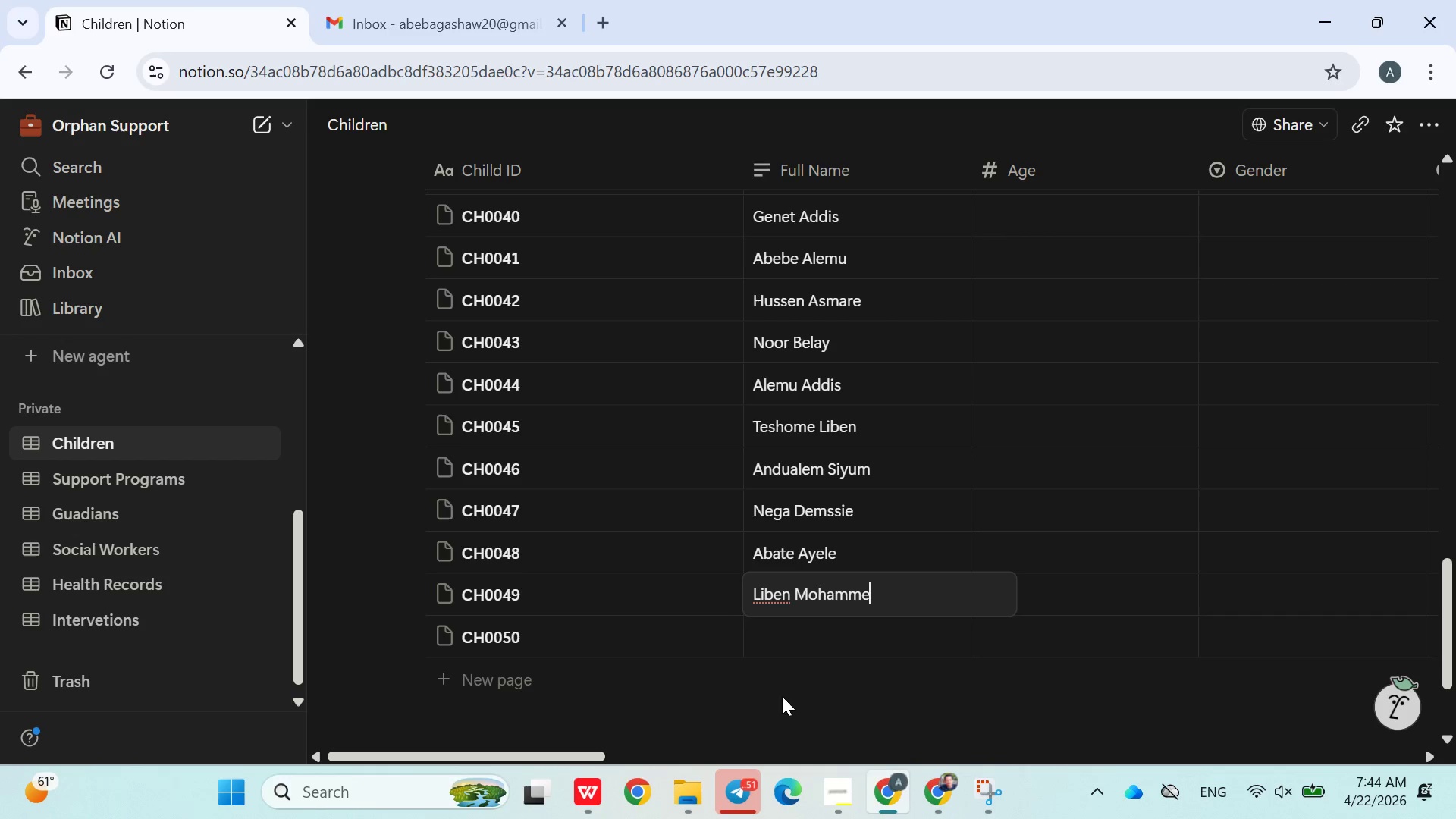 
key(Enter)
 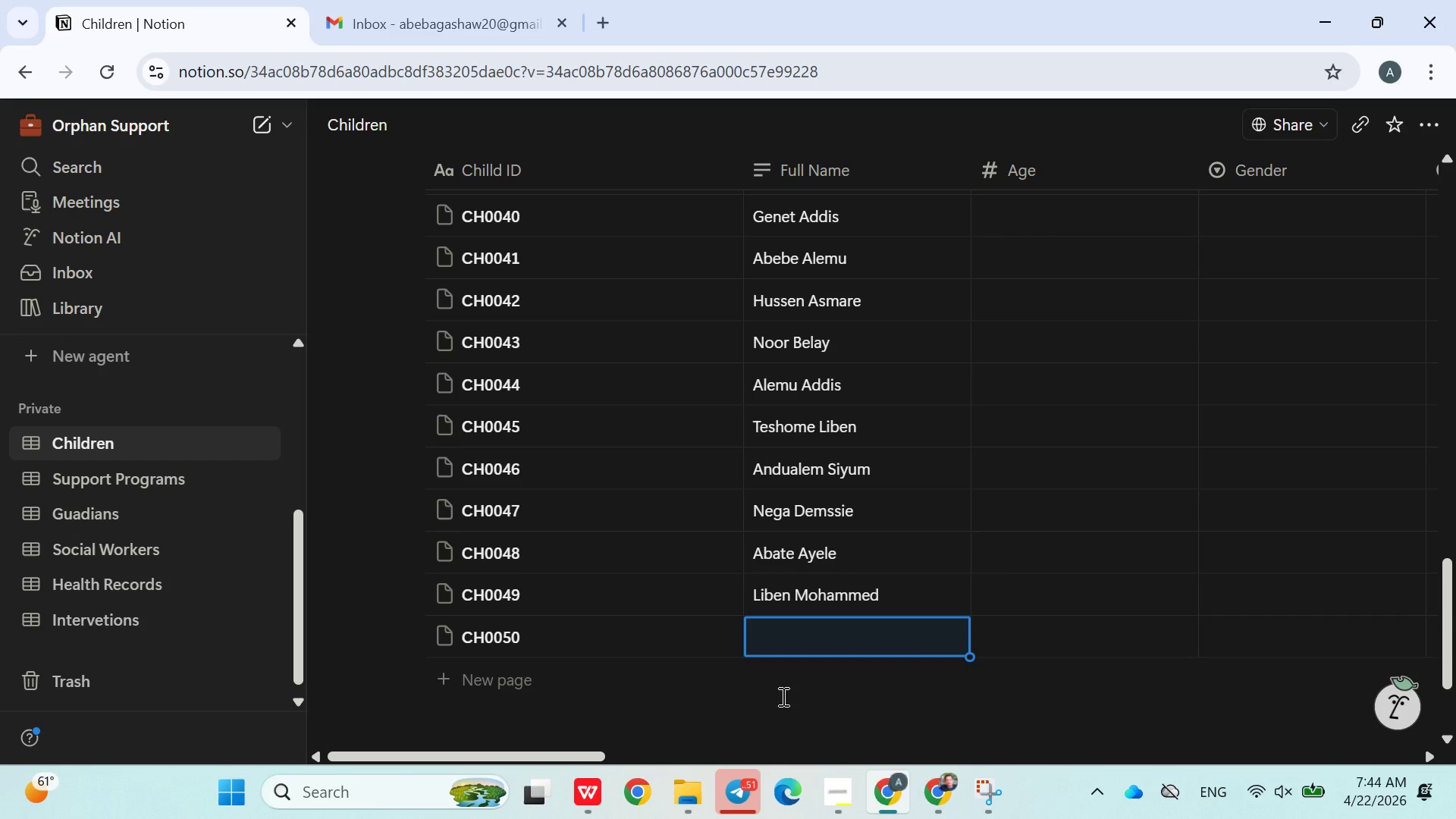 
type(Shashe Mohammed)
 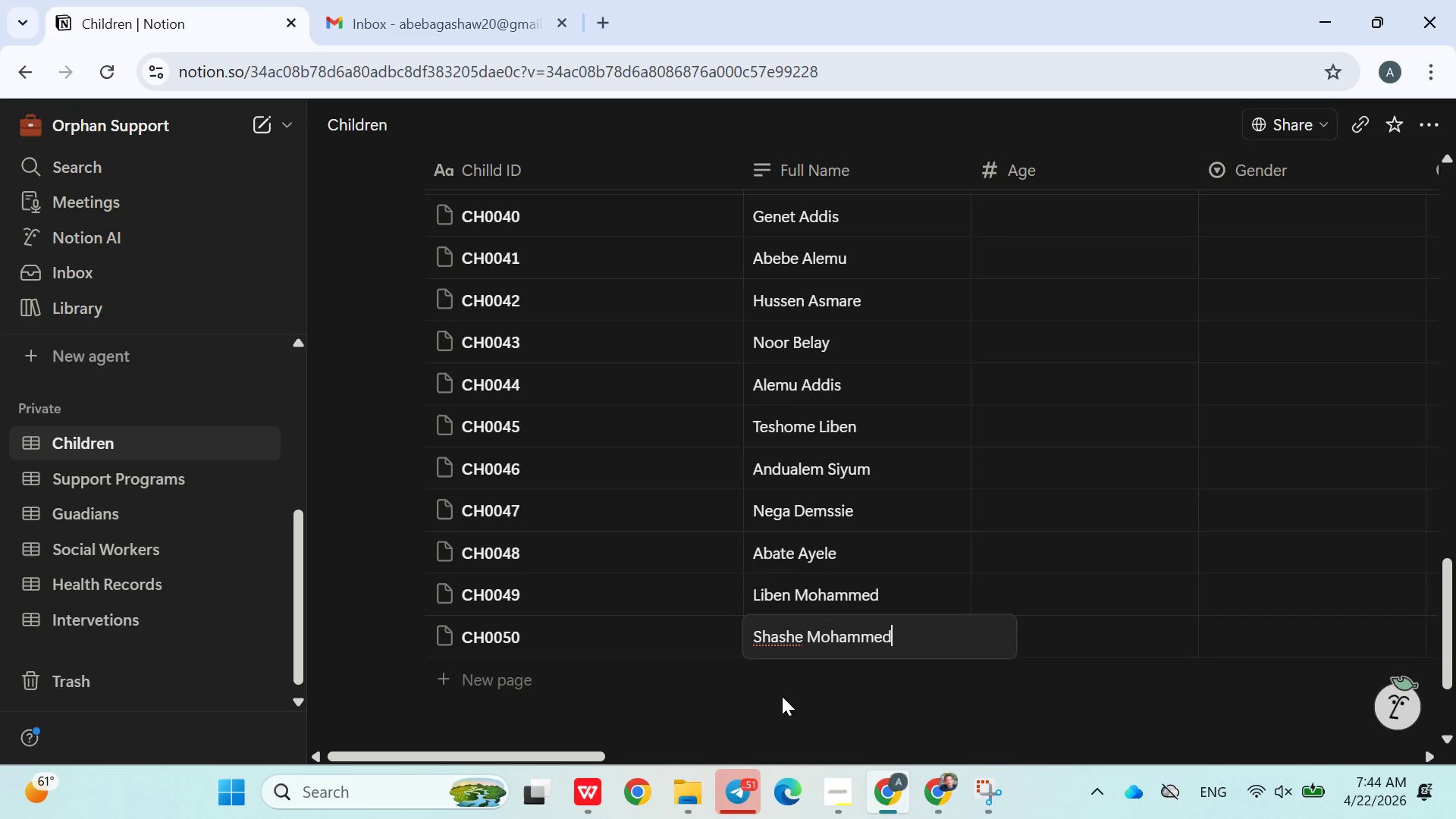 
key(Enter)
 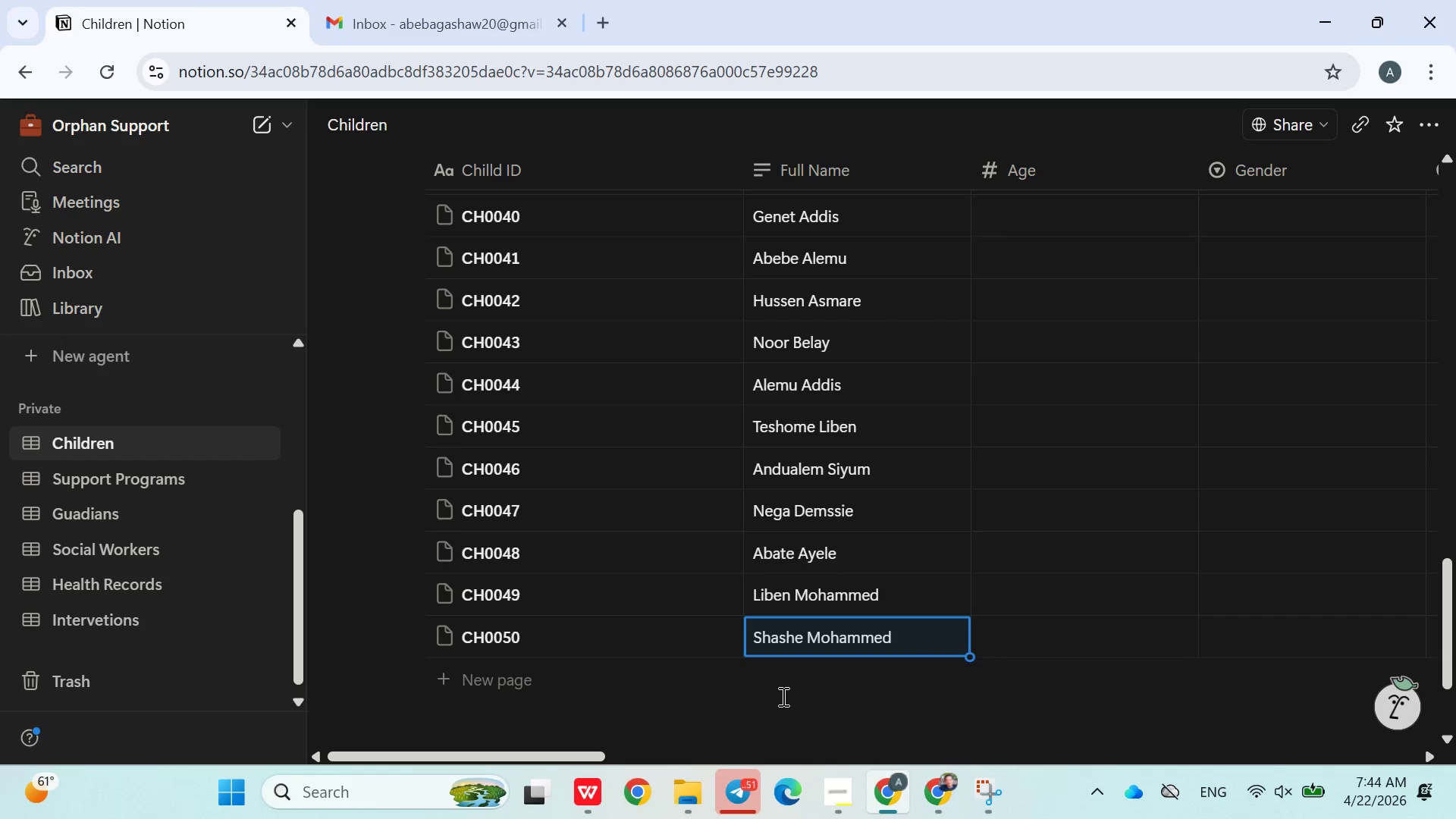 
left_click([834, 700])
 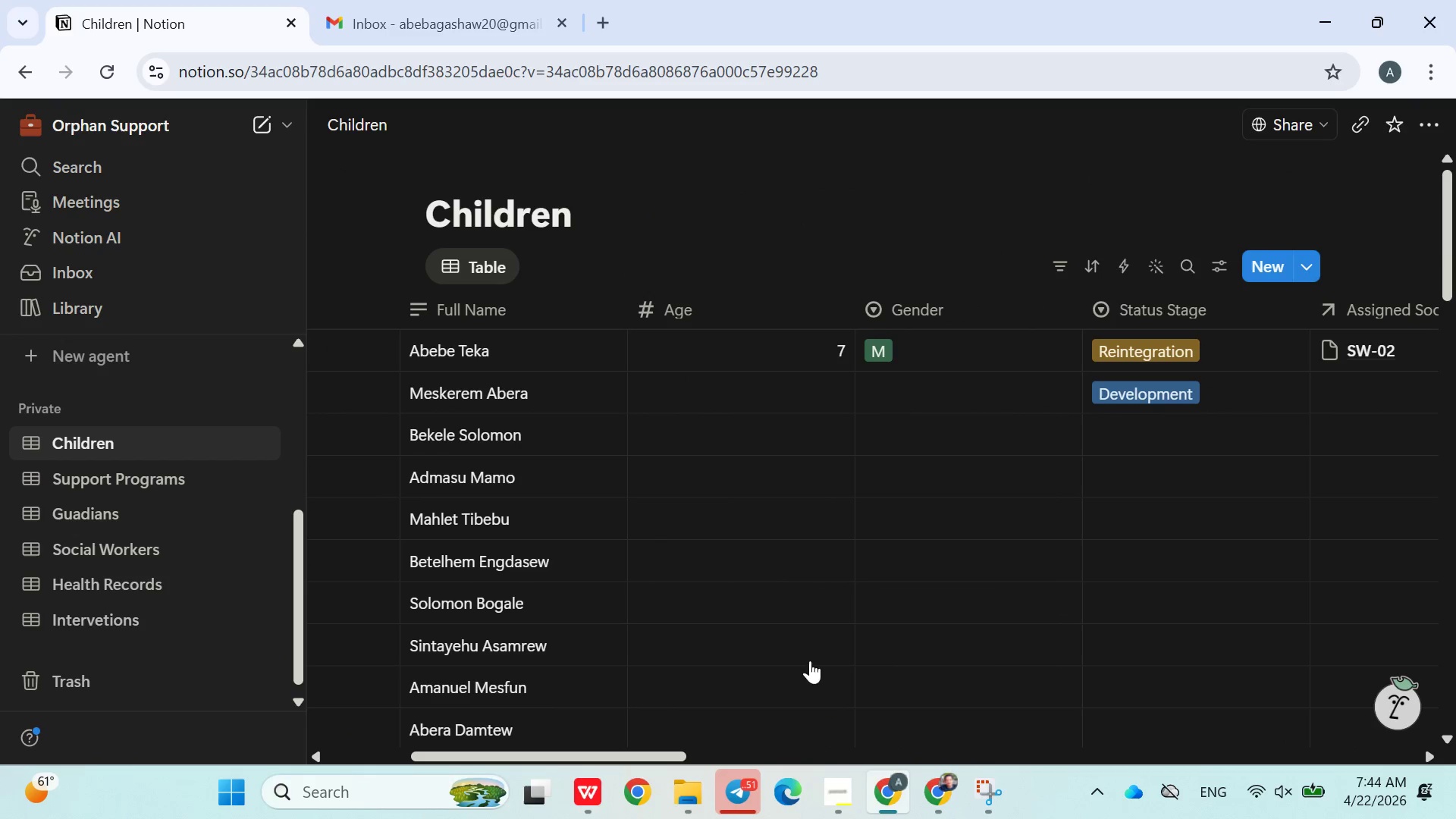 
wait(5.28)
 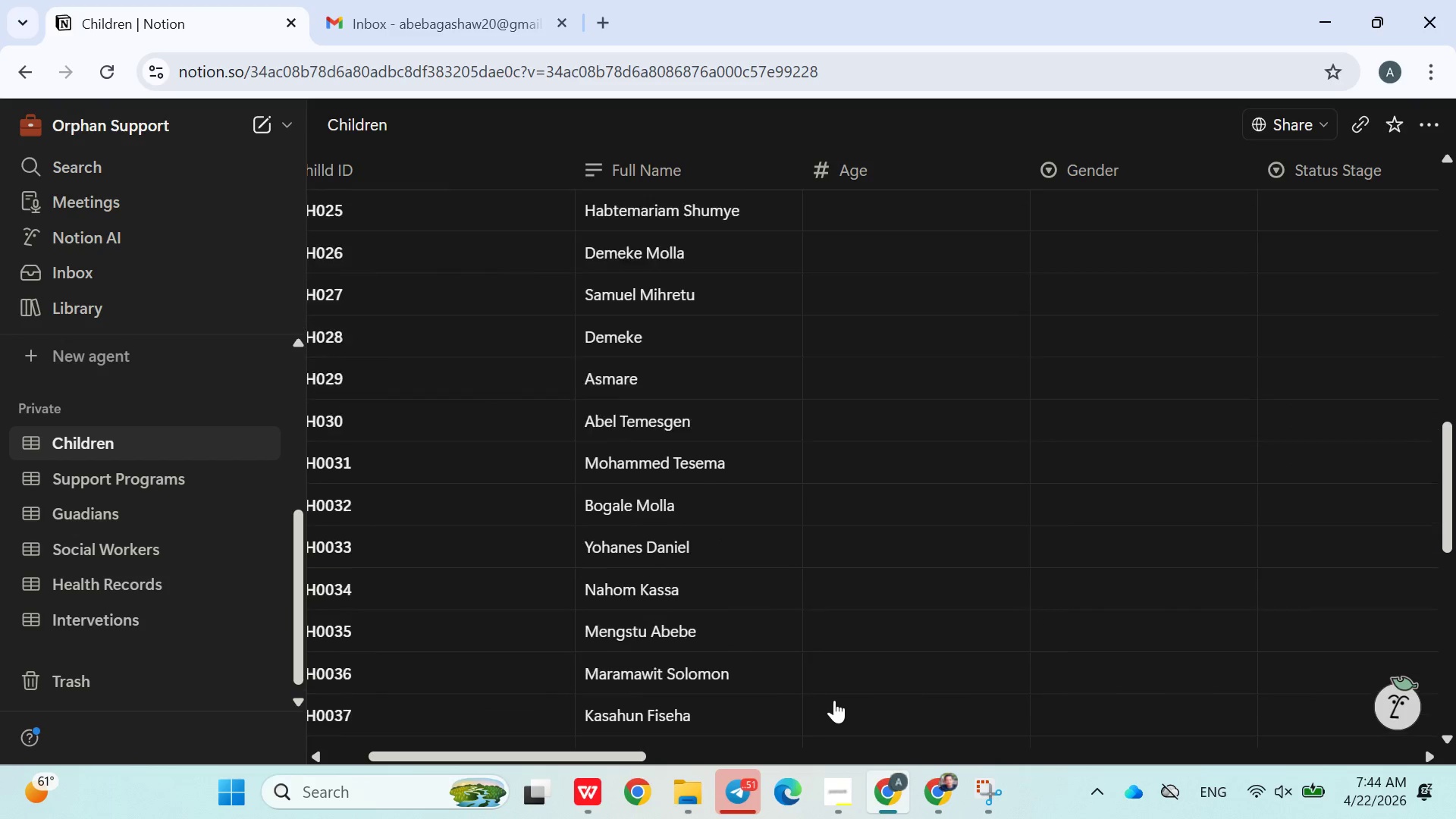 
left_click([807, 403])
 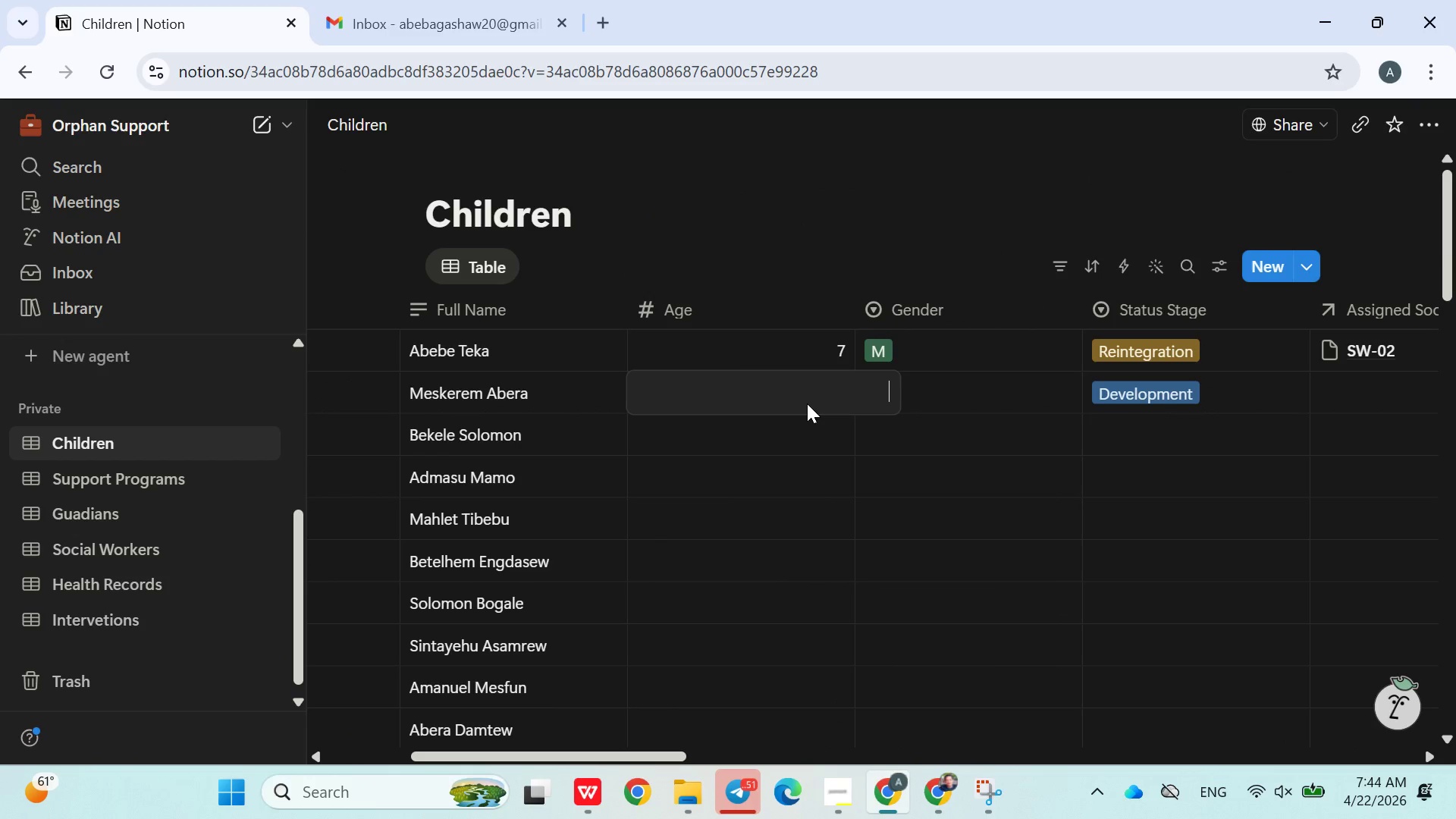 
type(12)
 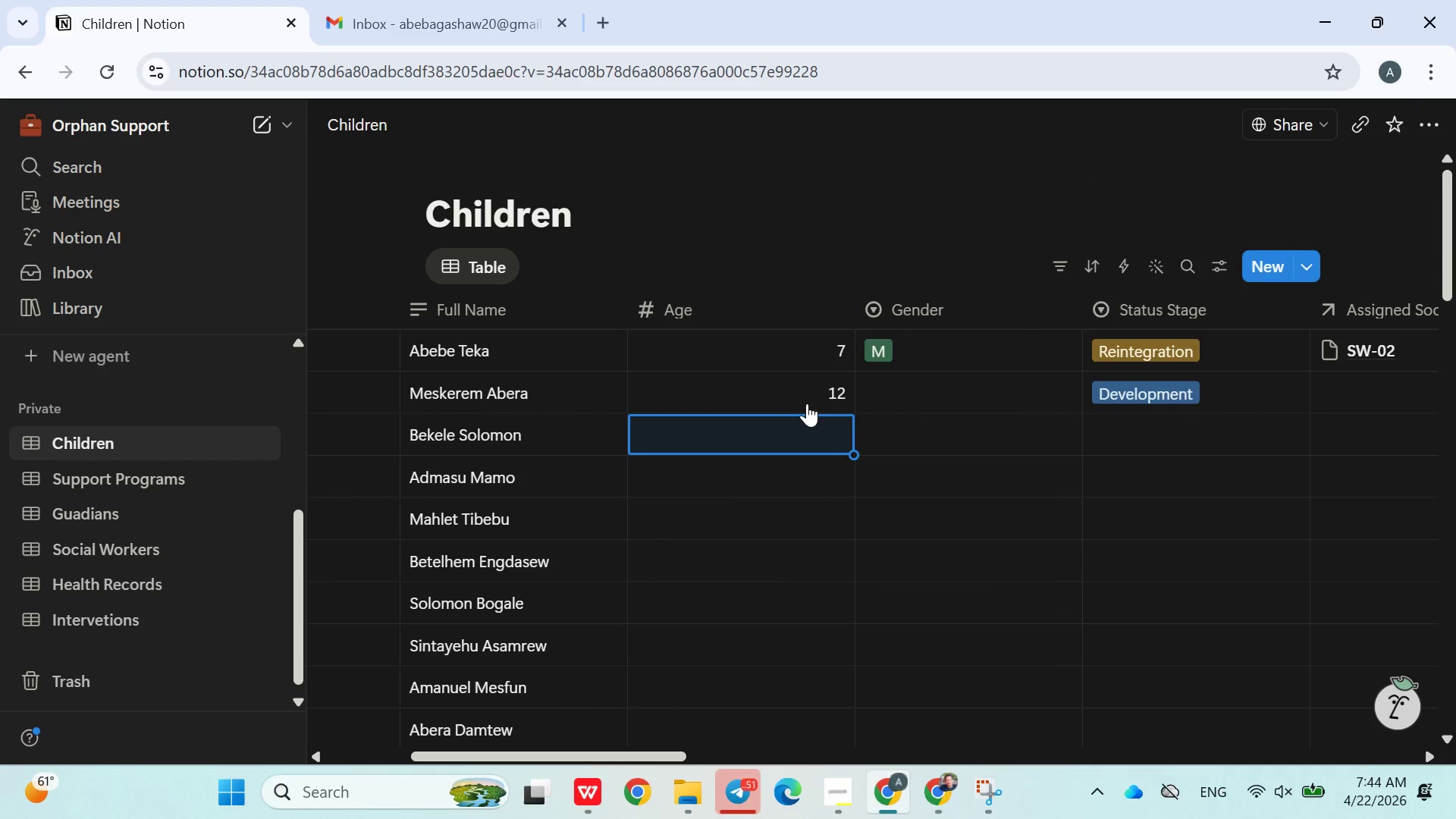 
key(Enter)
 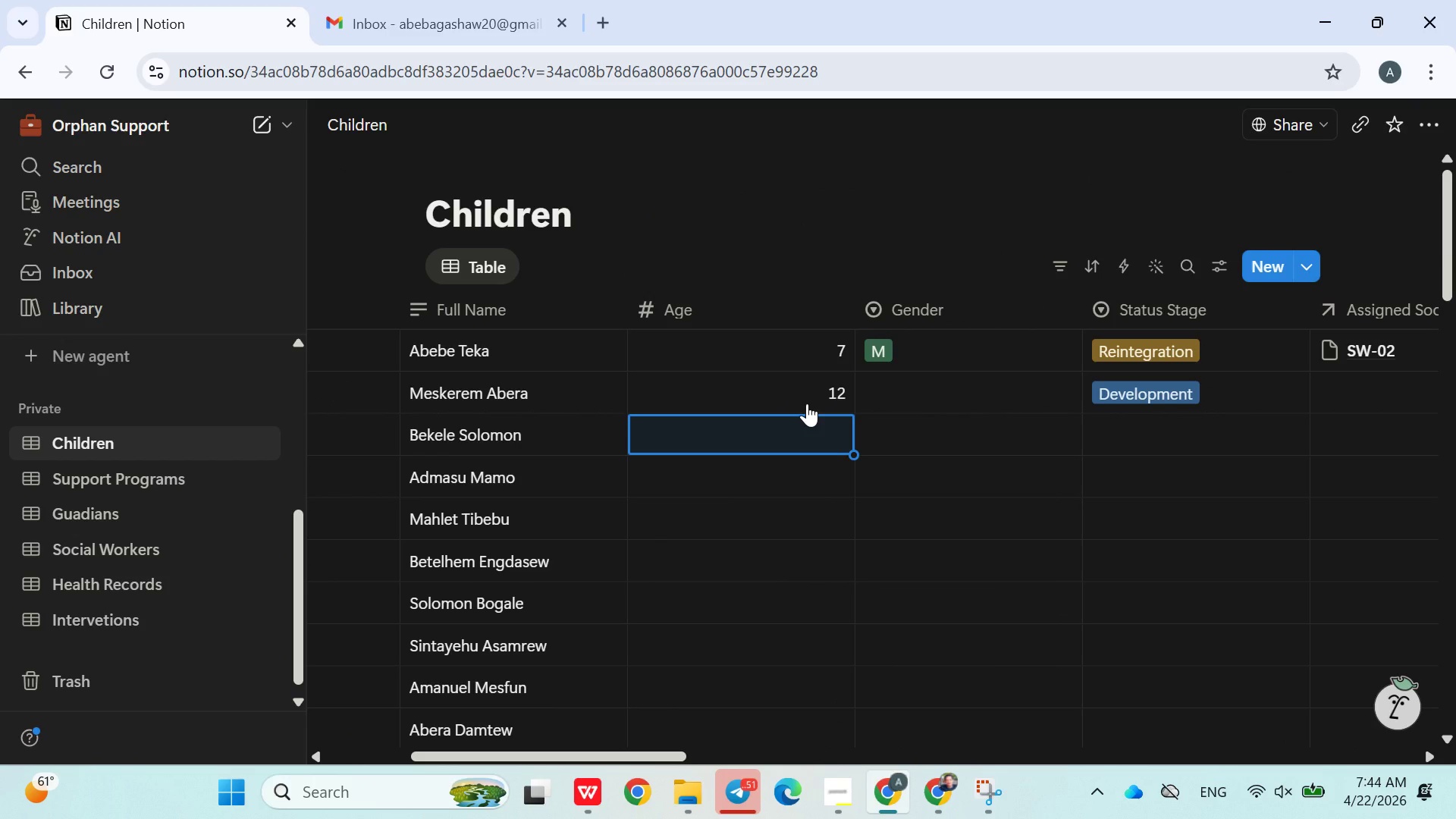 
type(13)
 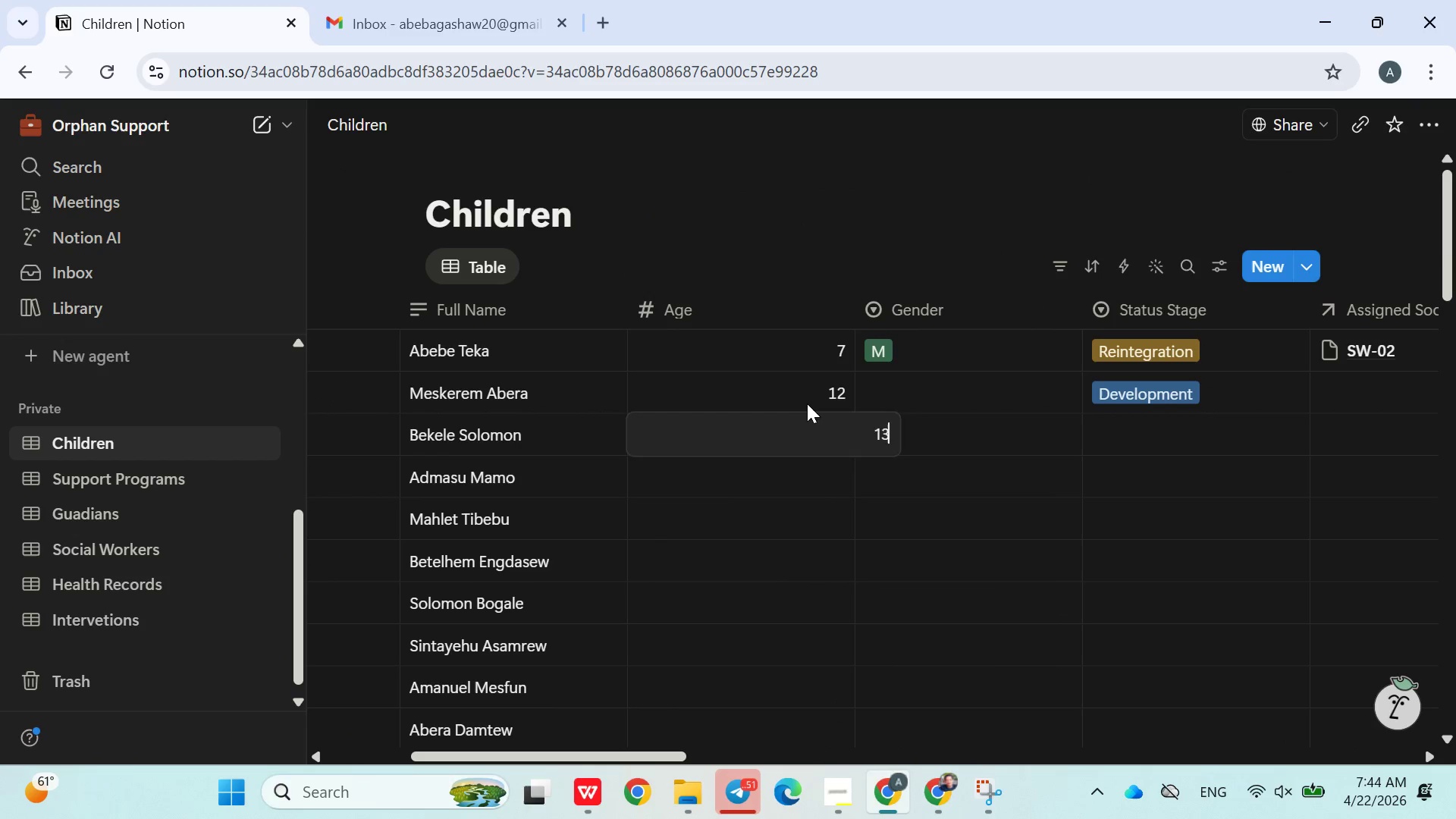 
key(Enter)
 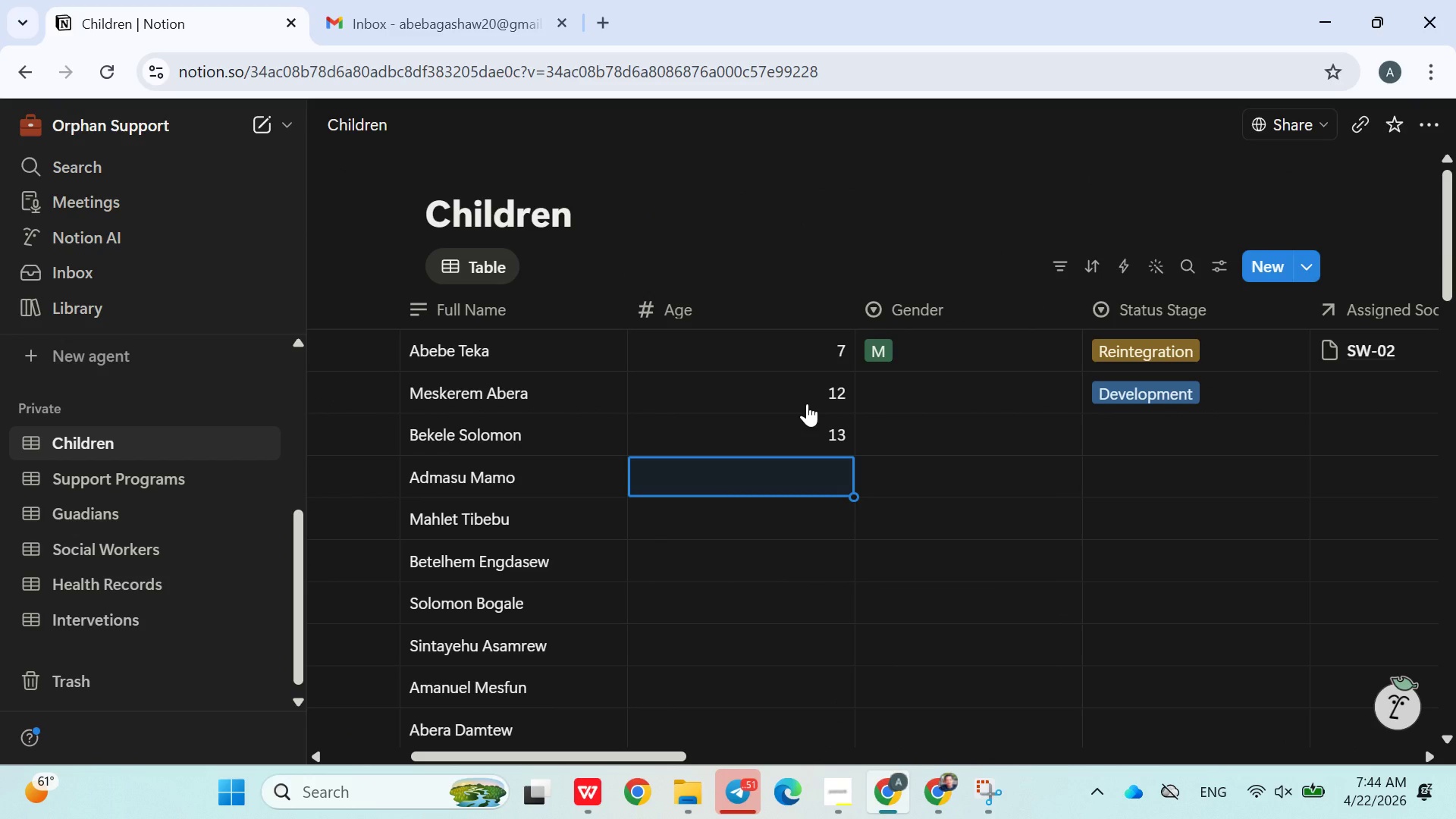 
key(5)
 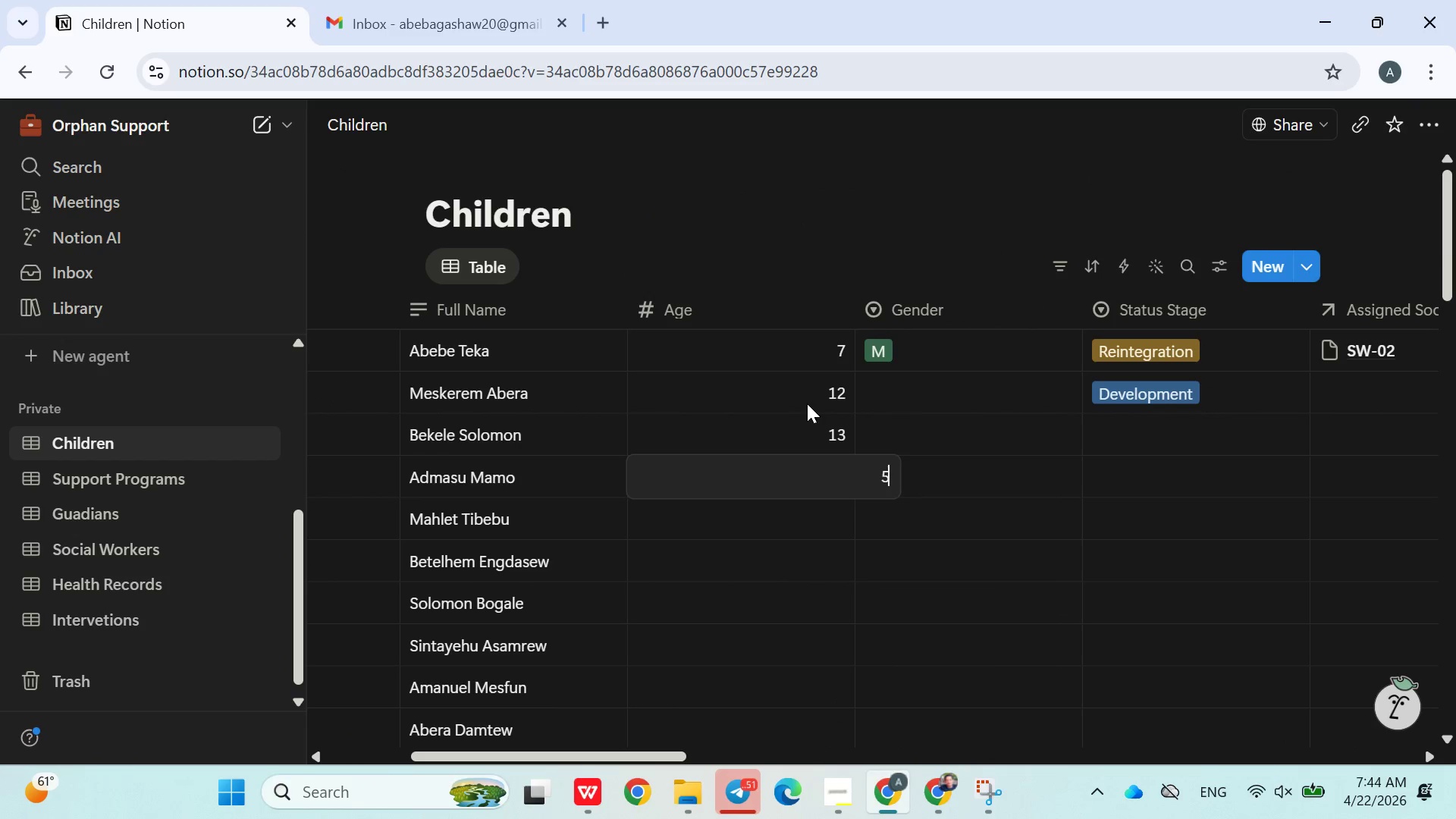 
key(Enter)
 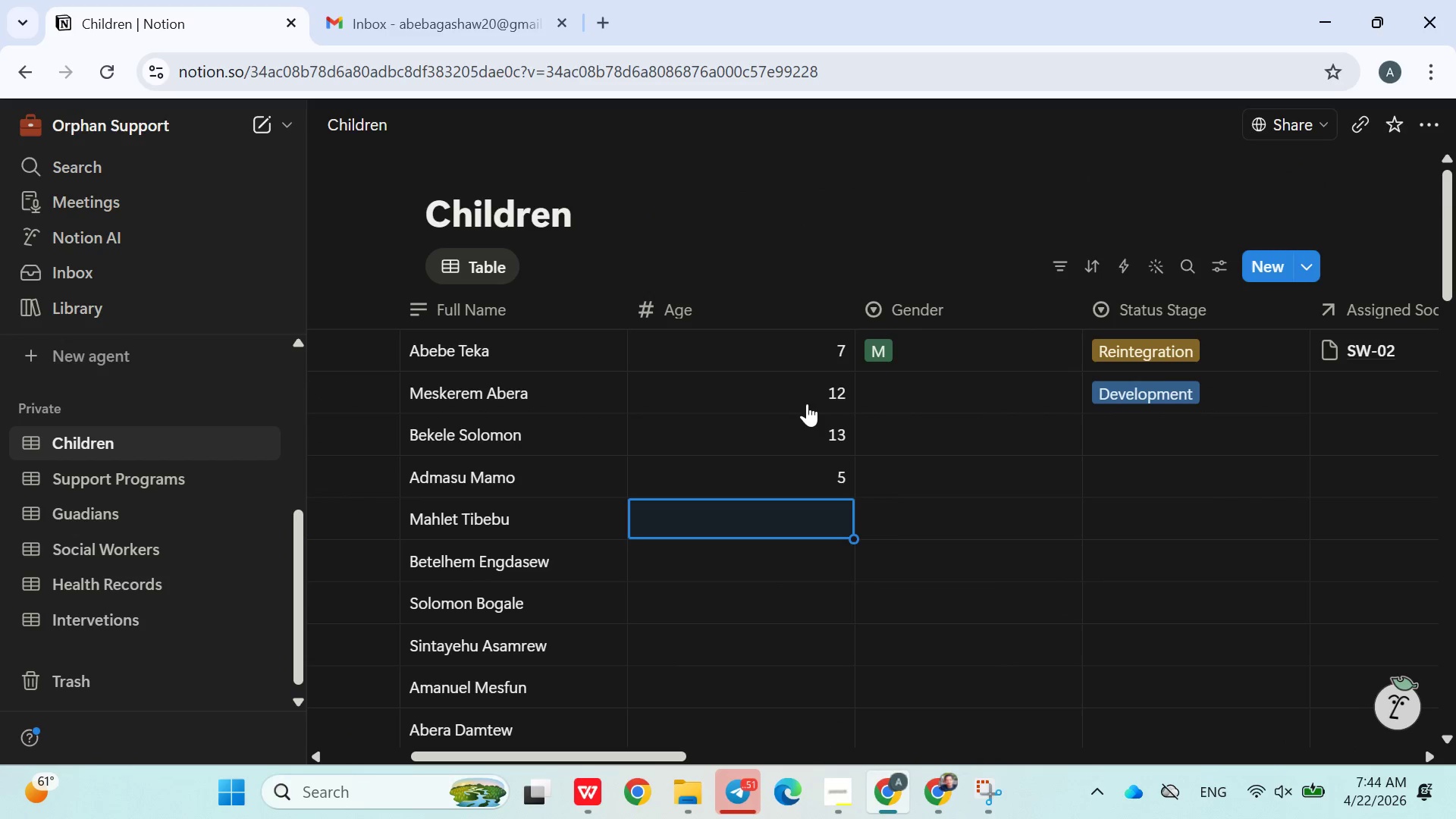 
key(4)
 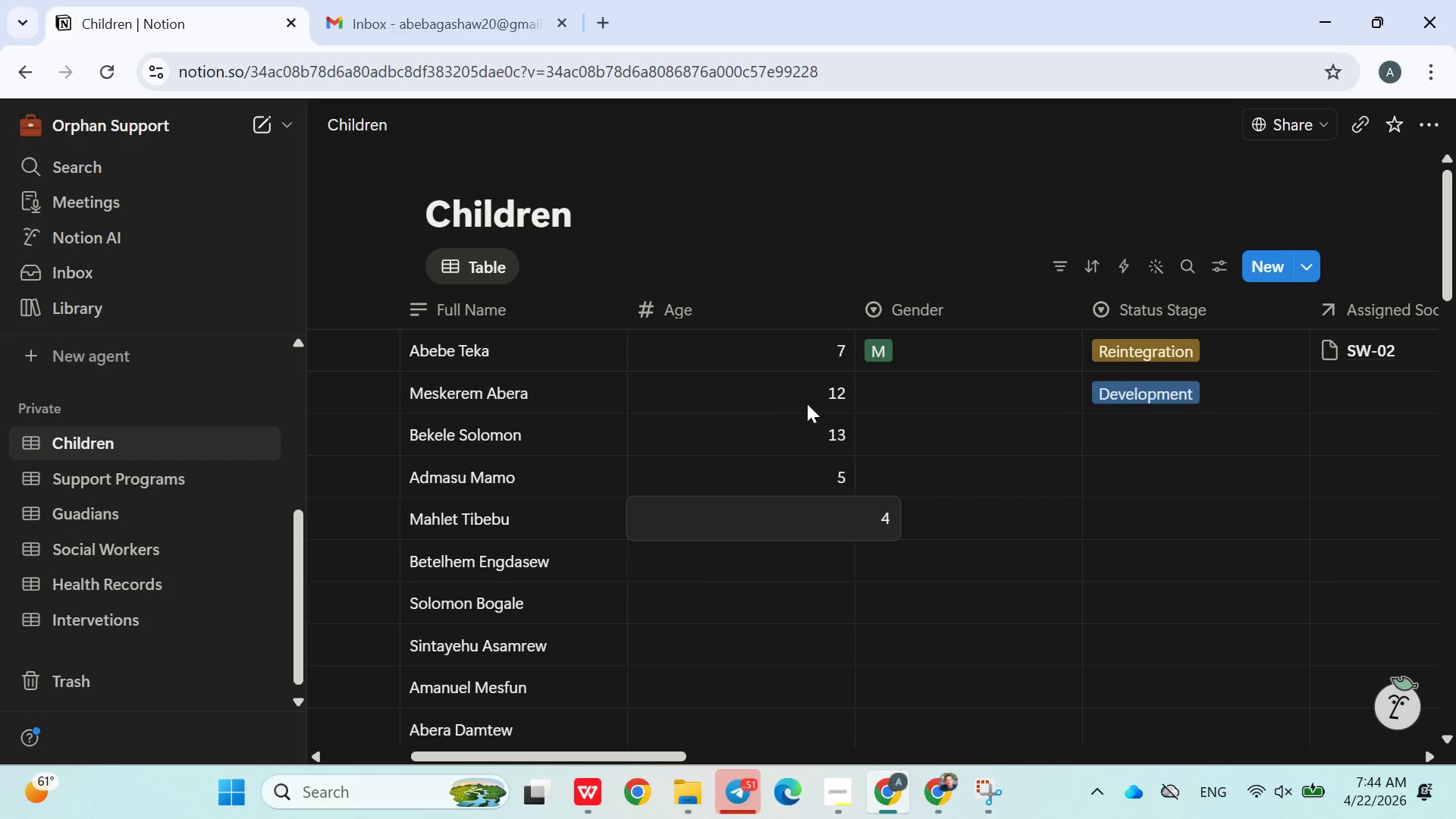 
key(Backspace)
 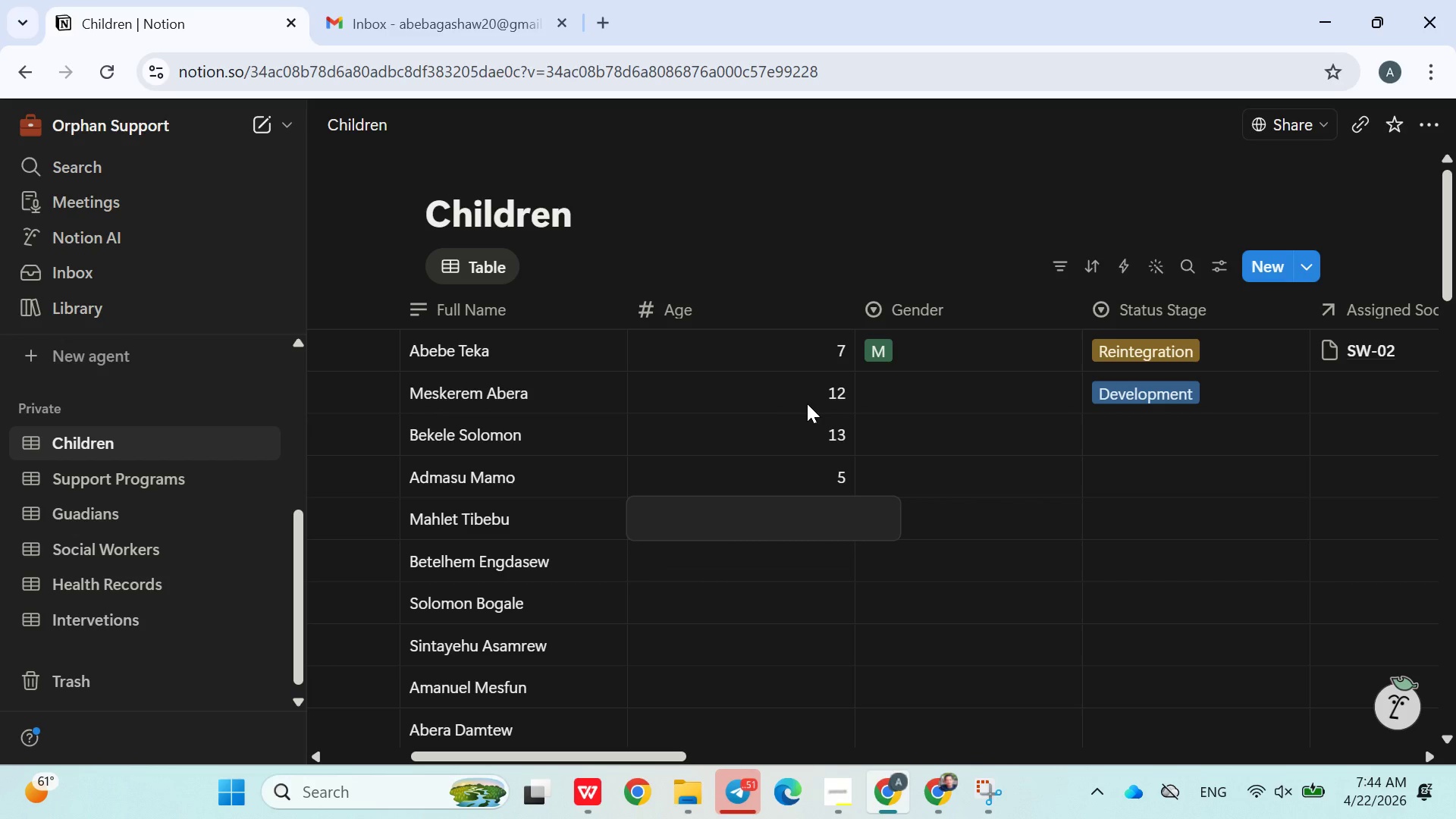 
key(7)
 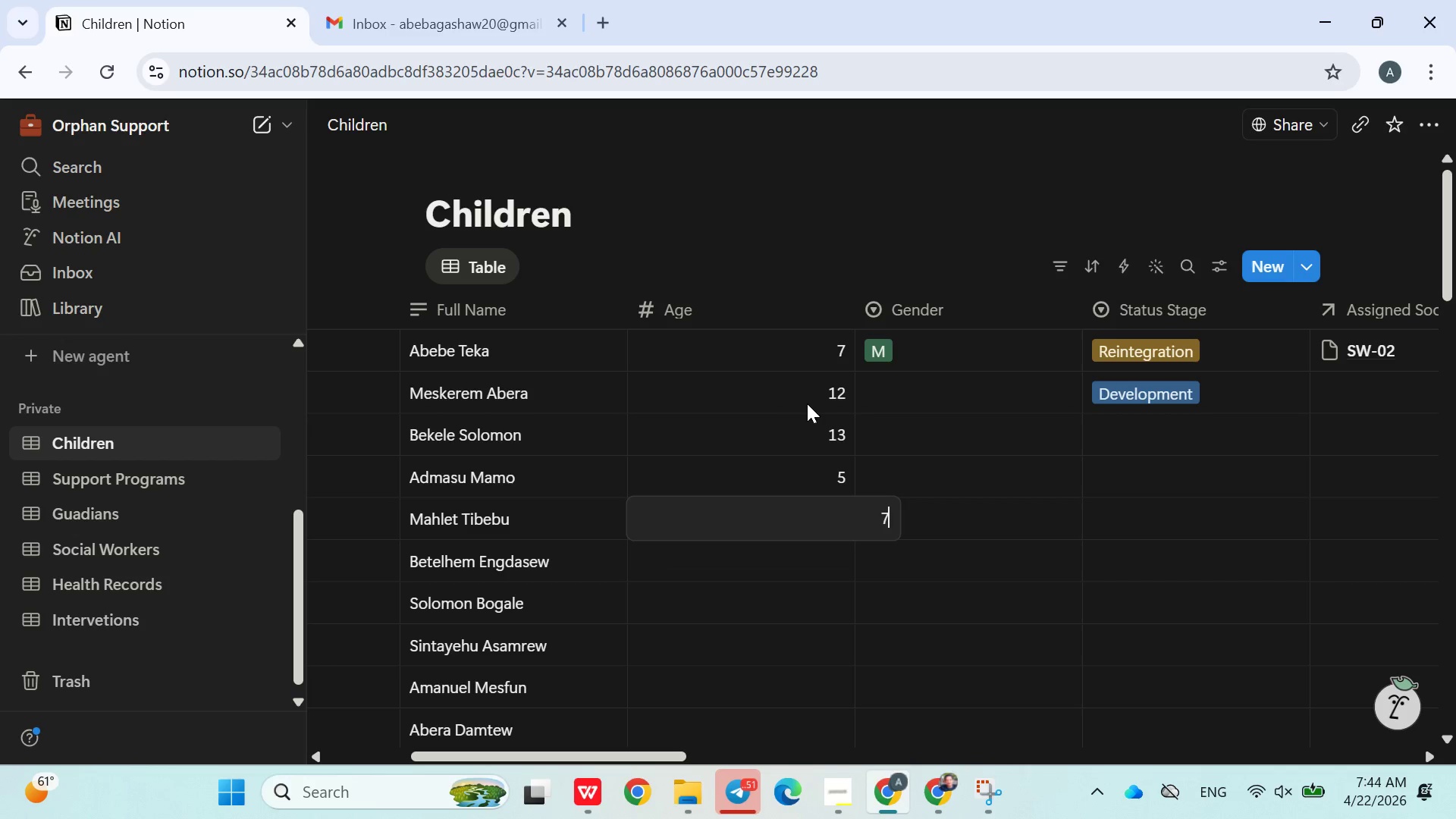 
key(Enter)
 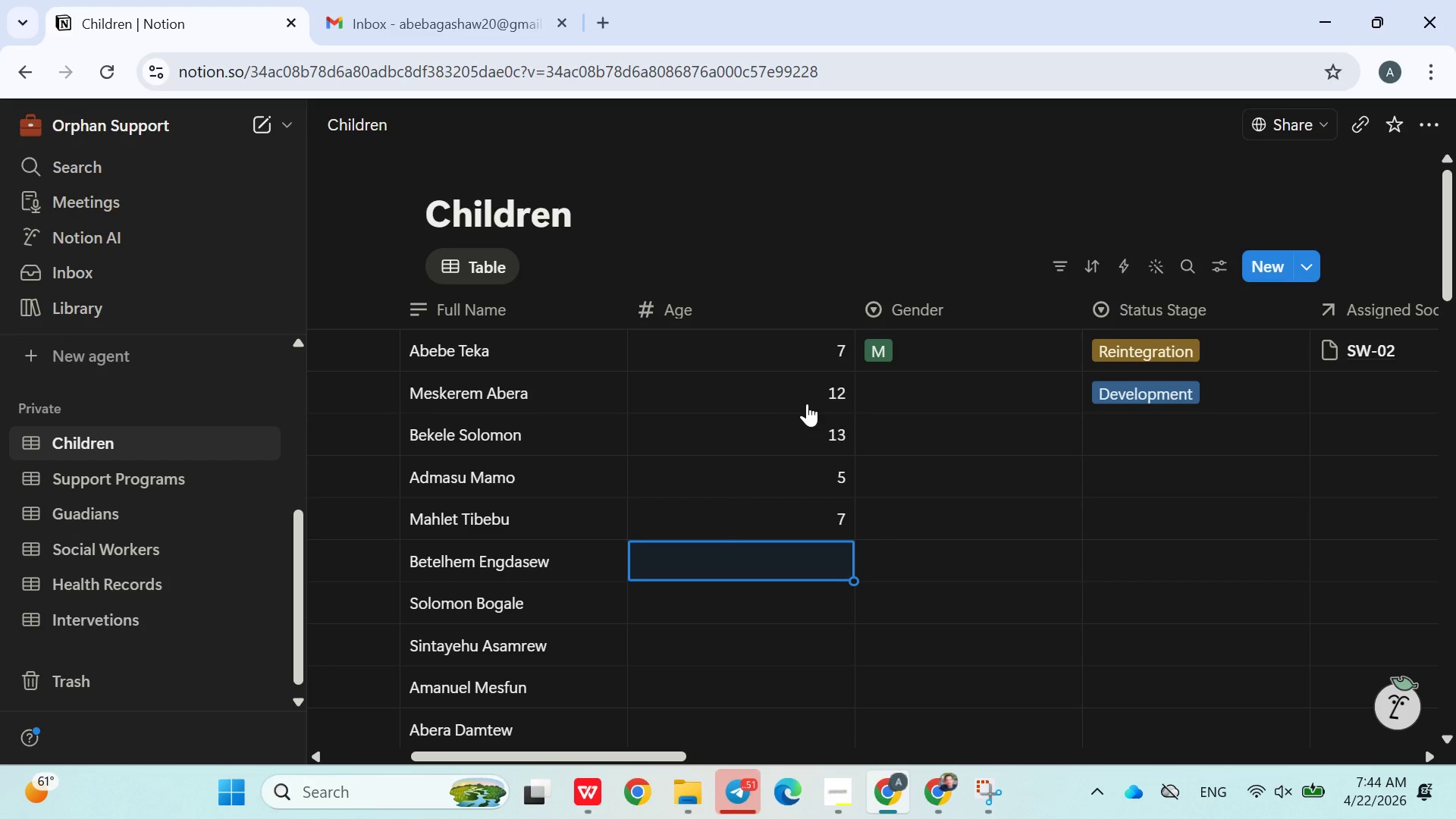 
key(8)
 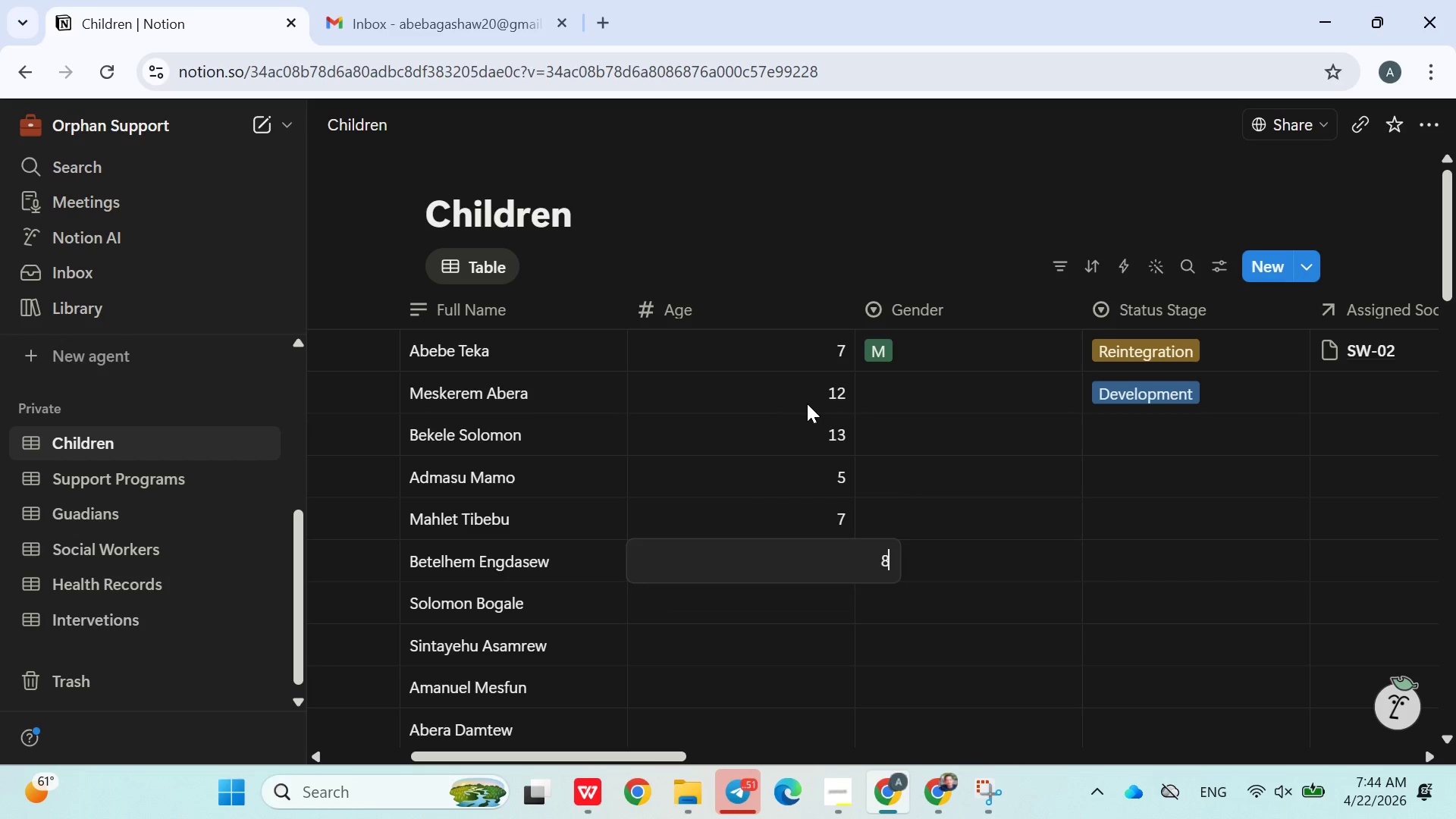 
key(Enter)
 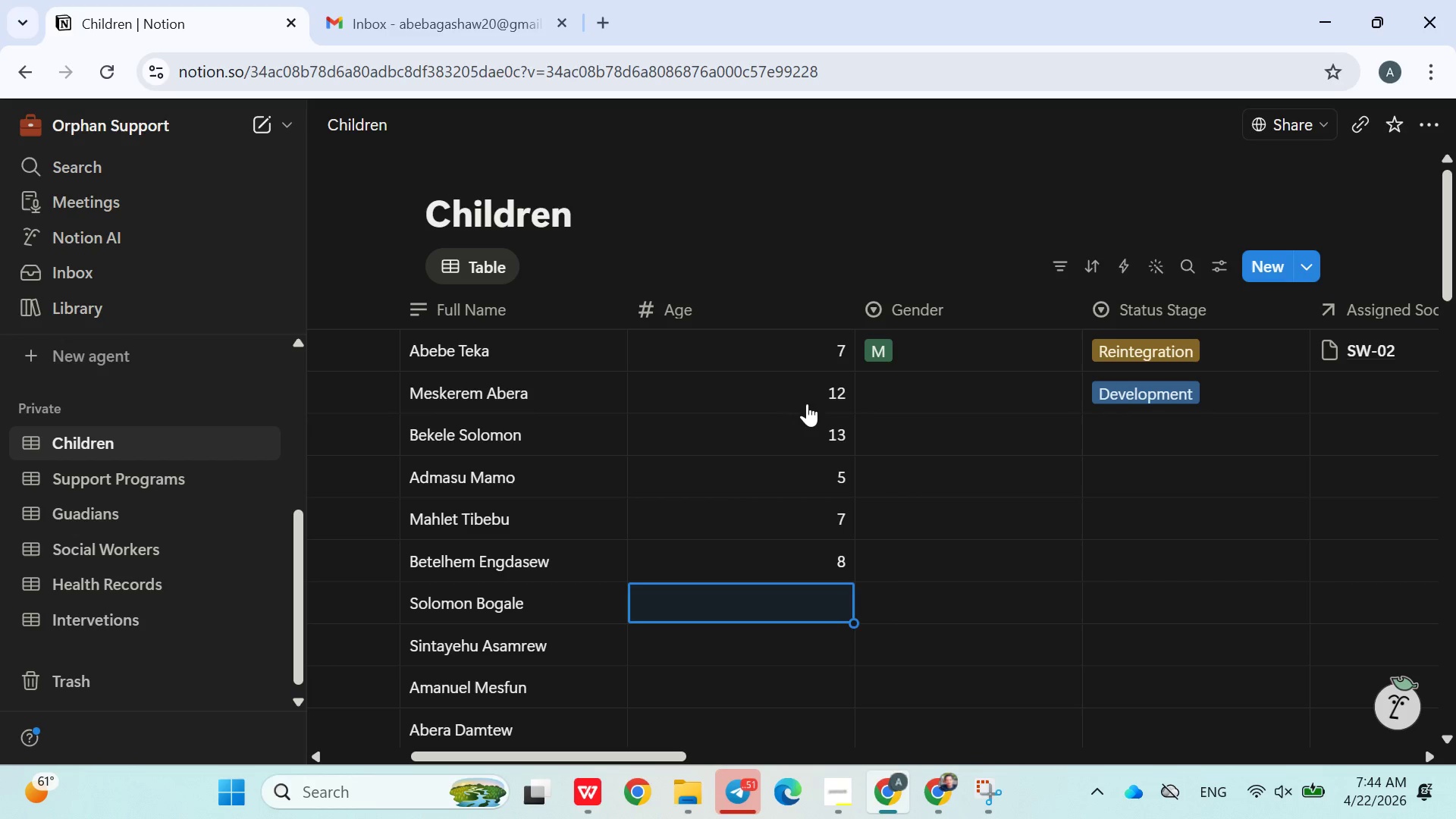 
key(8)
 